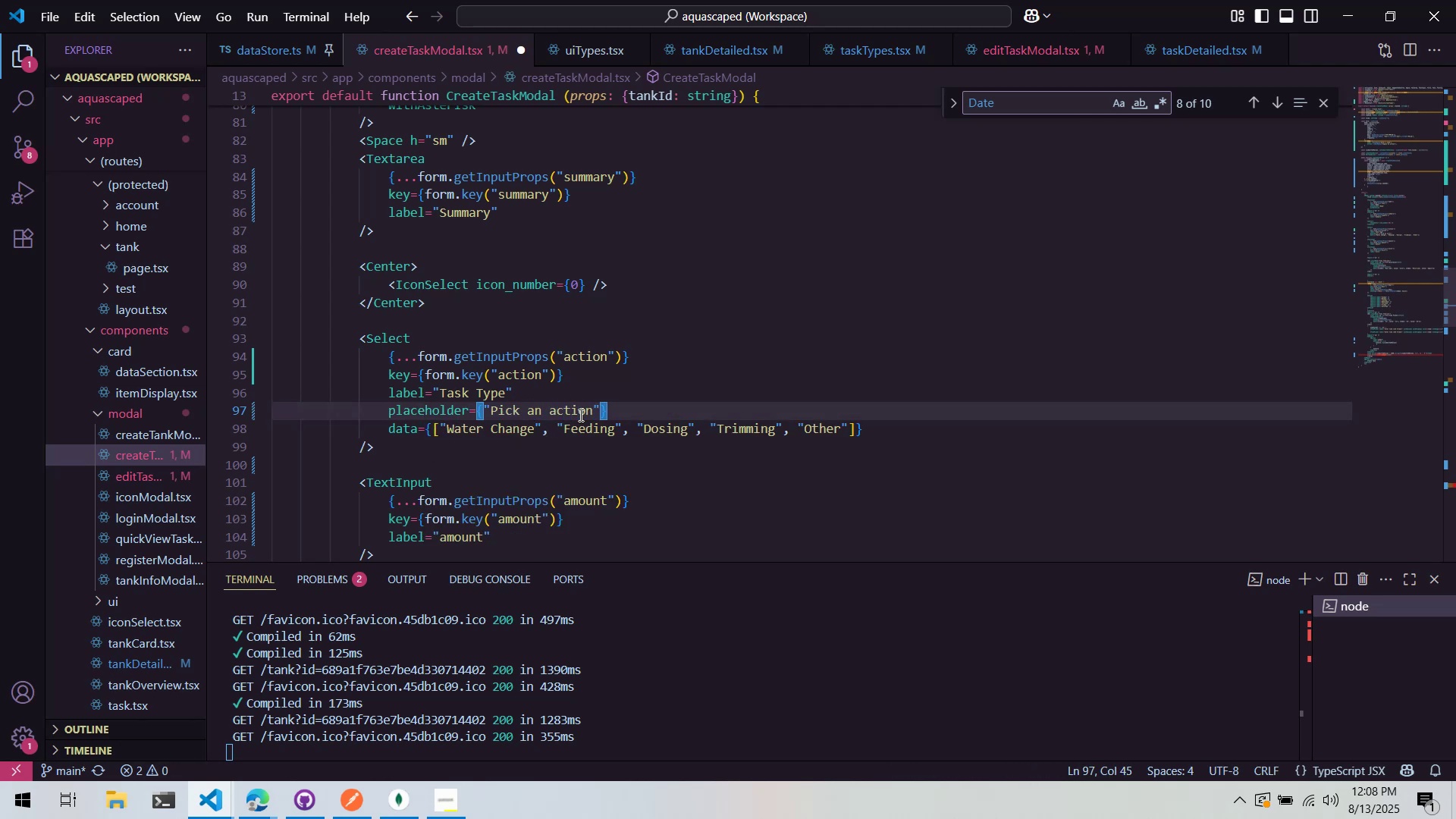 
key(Control+S)
 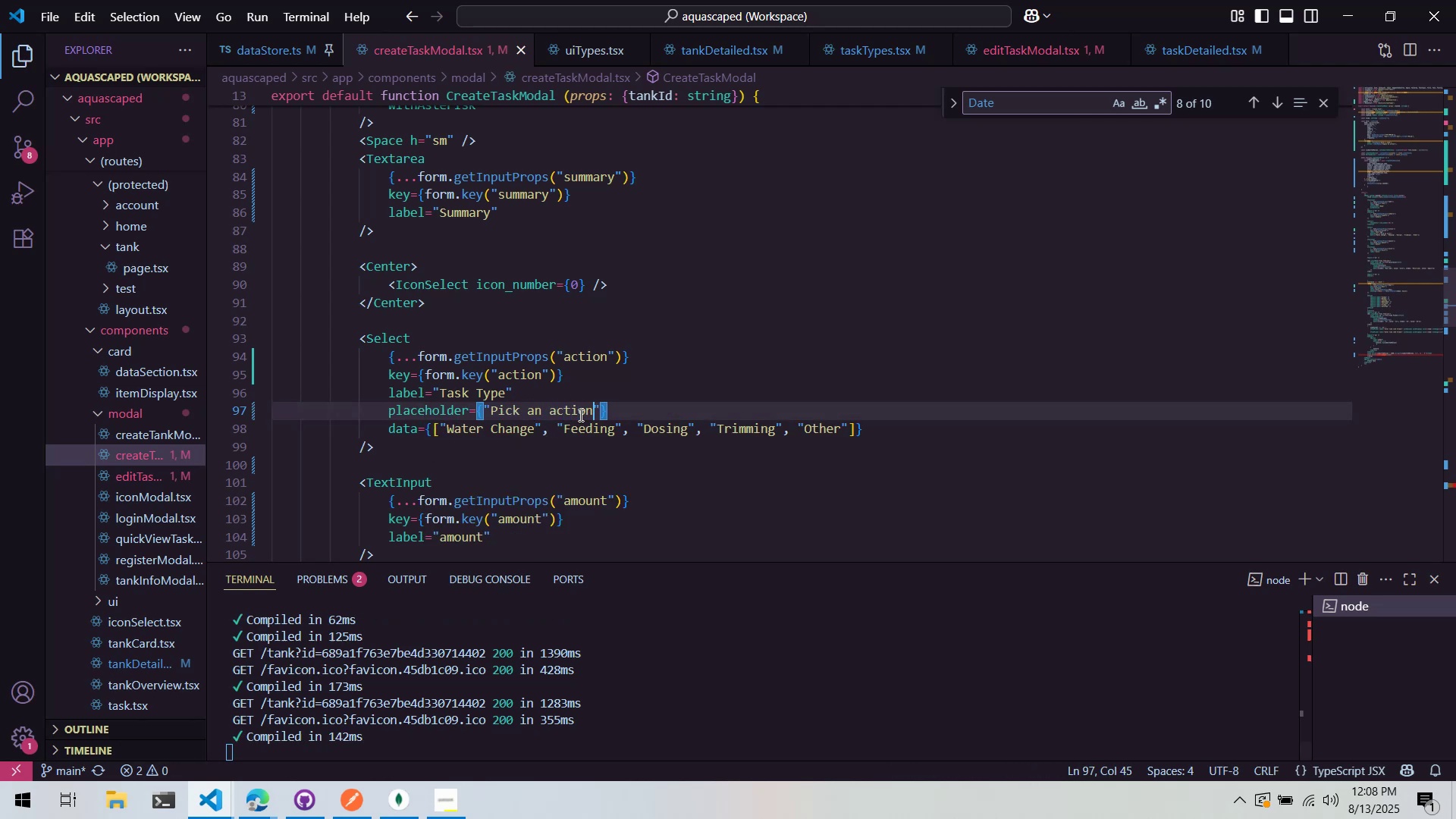 
key(Alt+AltLeft)
 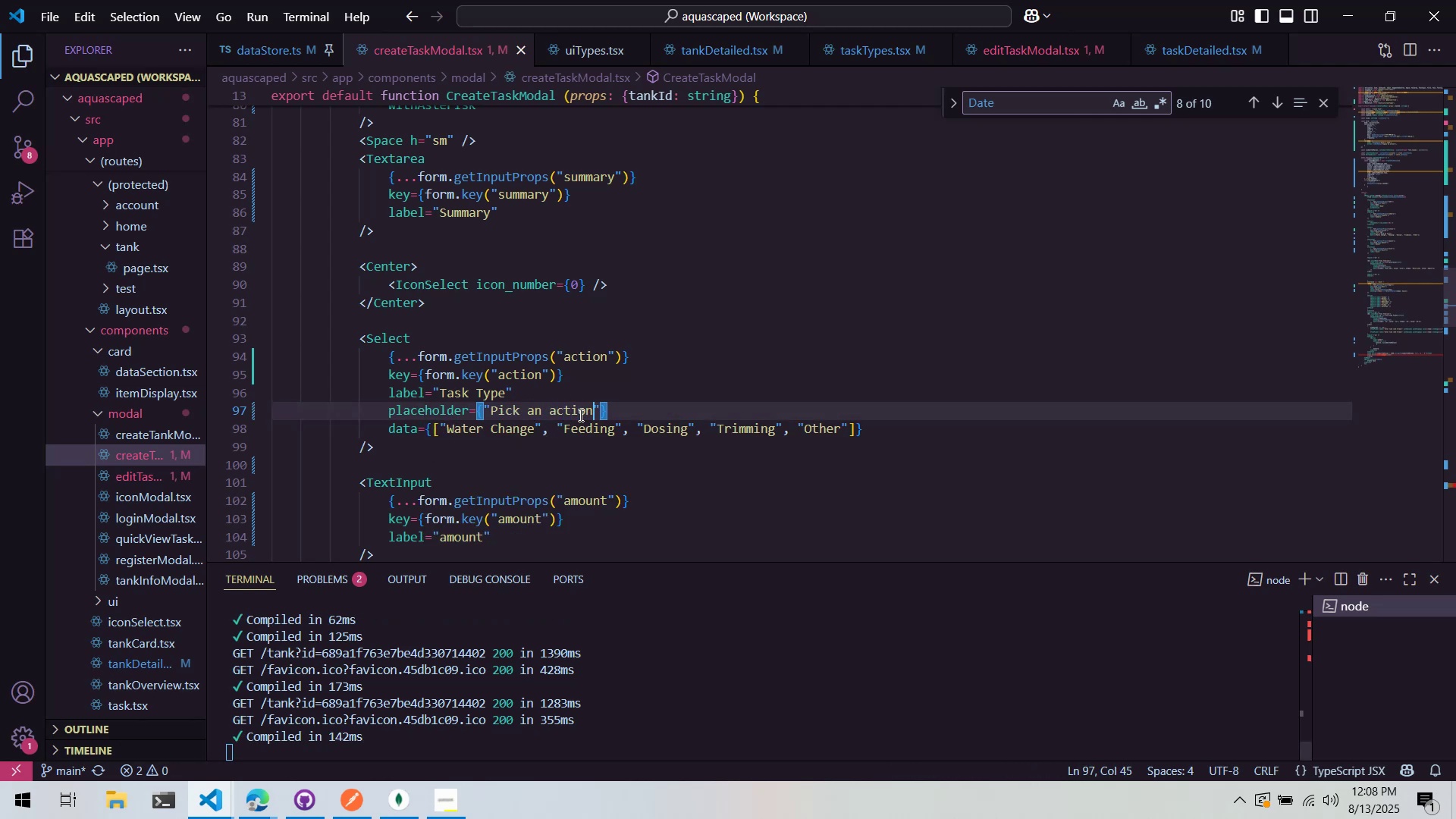 
key(Alt+Tab)
 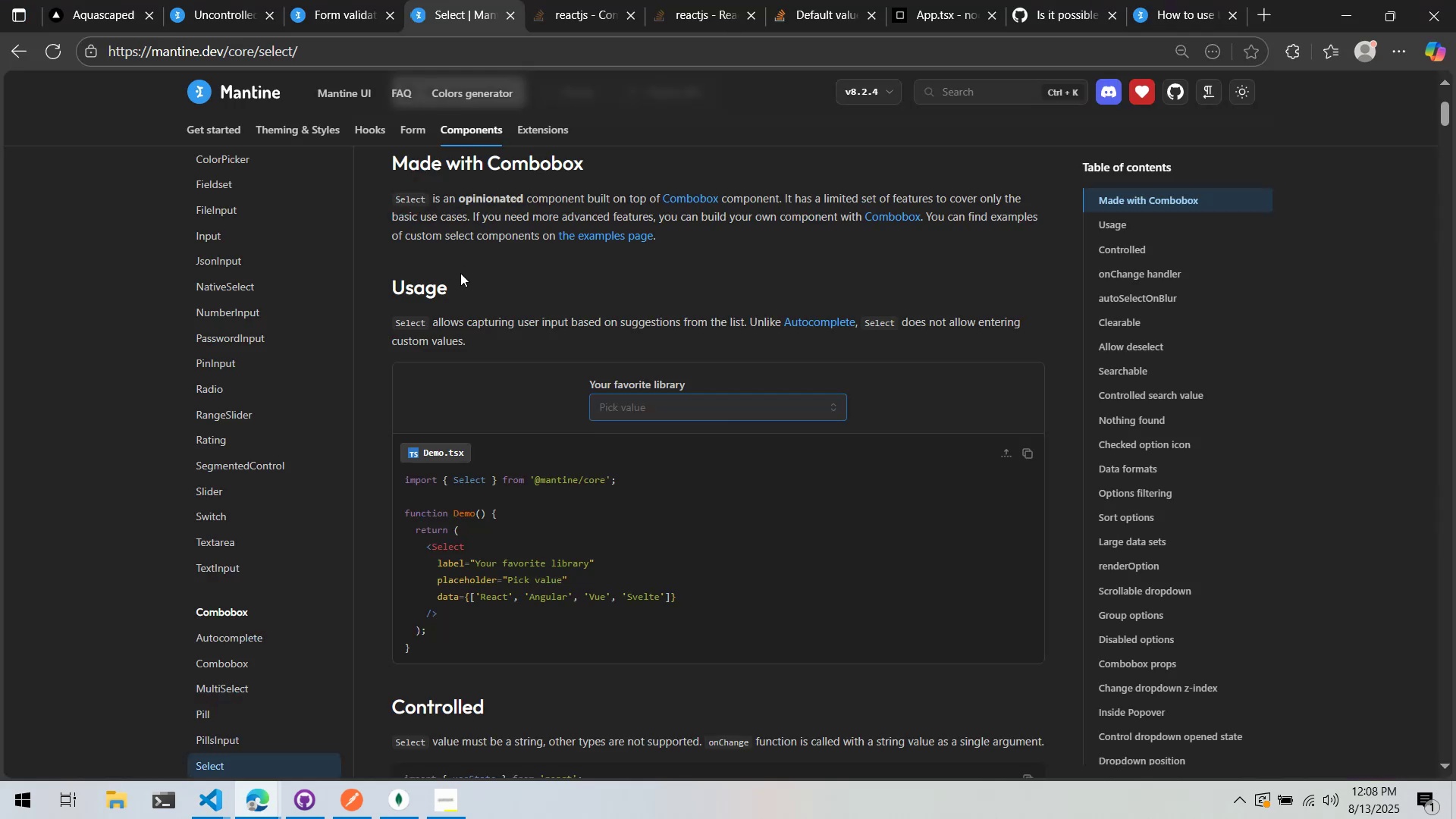 
left_click([124, 0])
 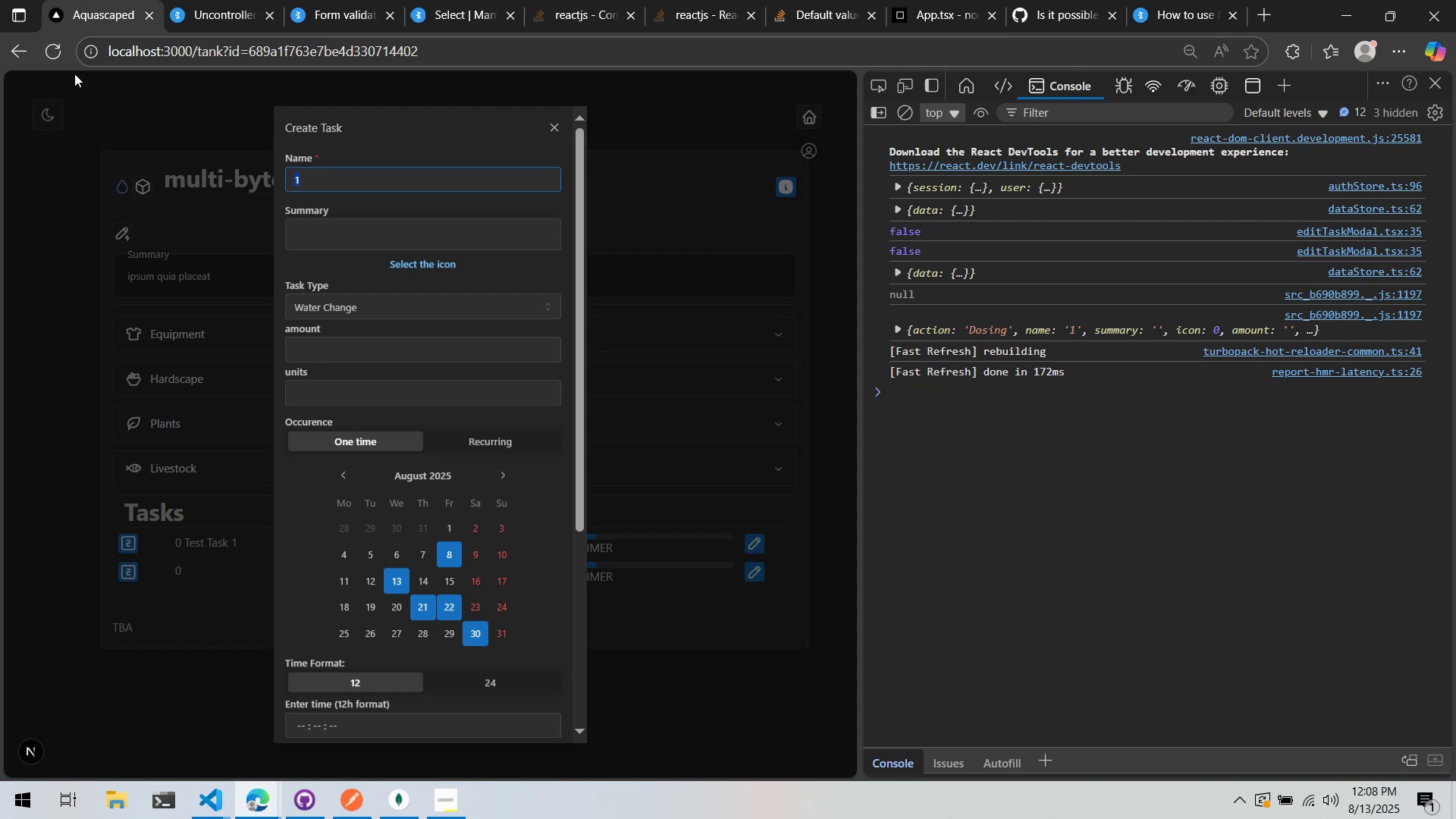 
left_click([54, 55])
 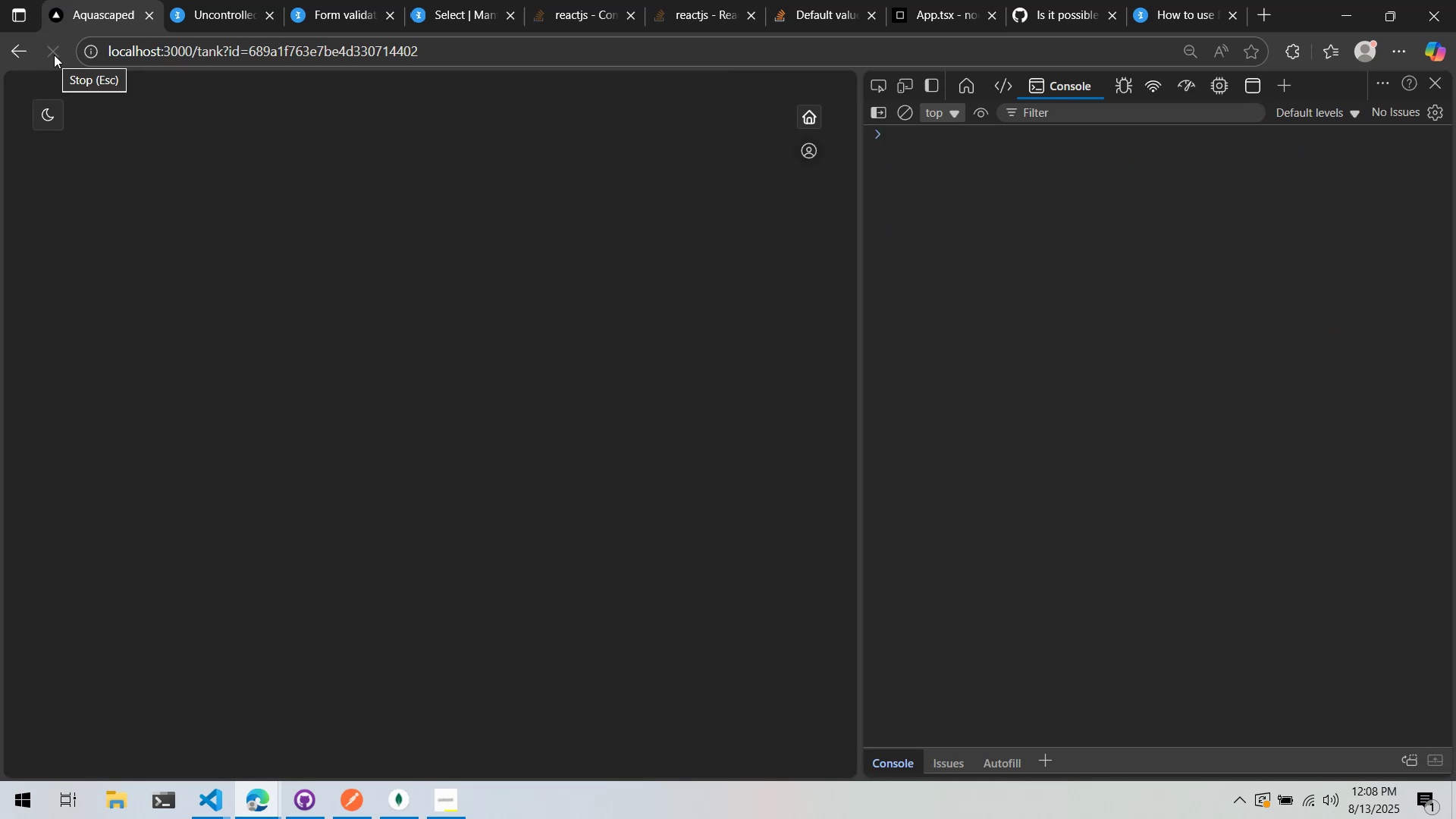 
wait(7.39)
 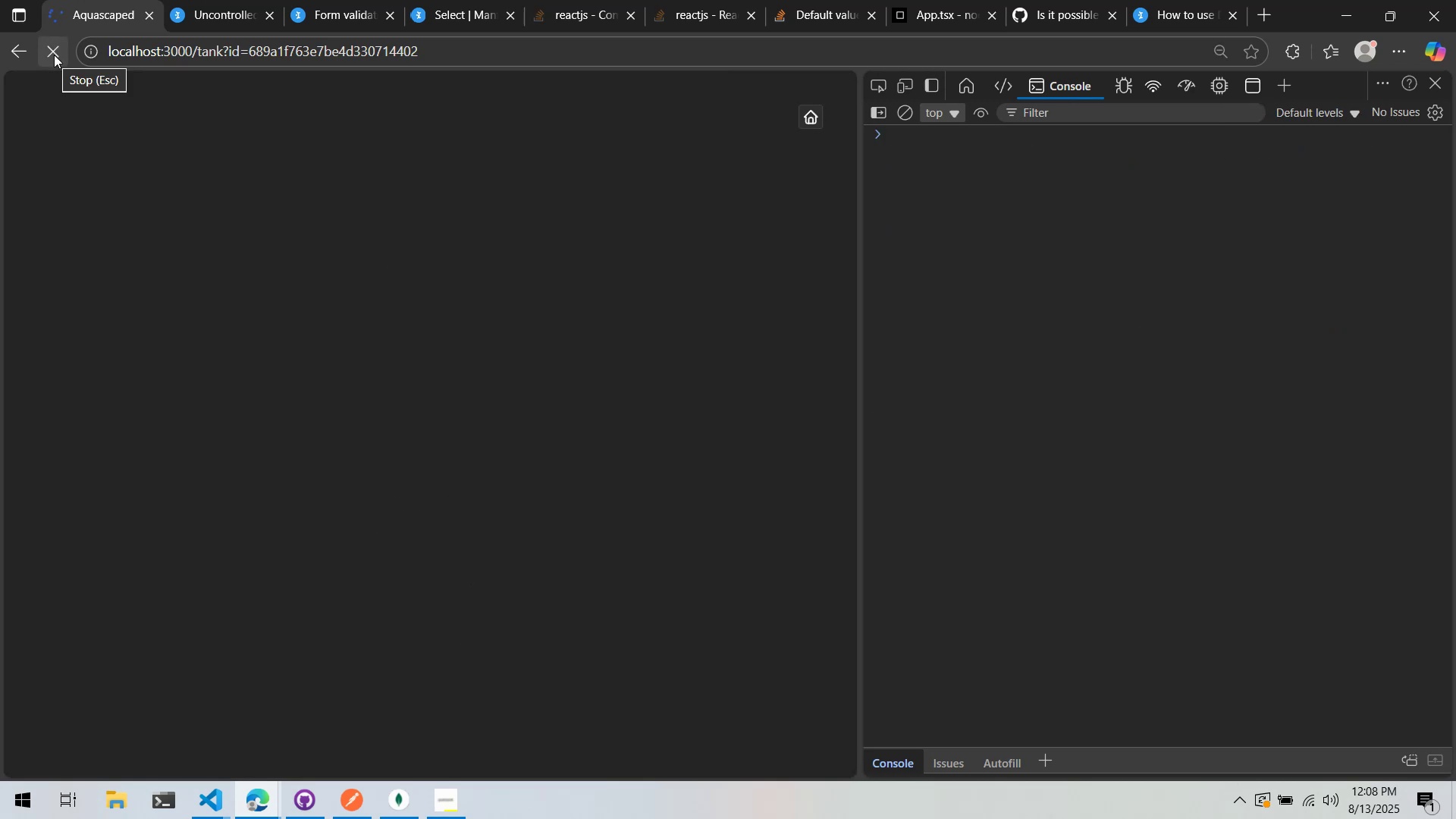 
left_click([434, 610])
 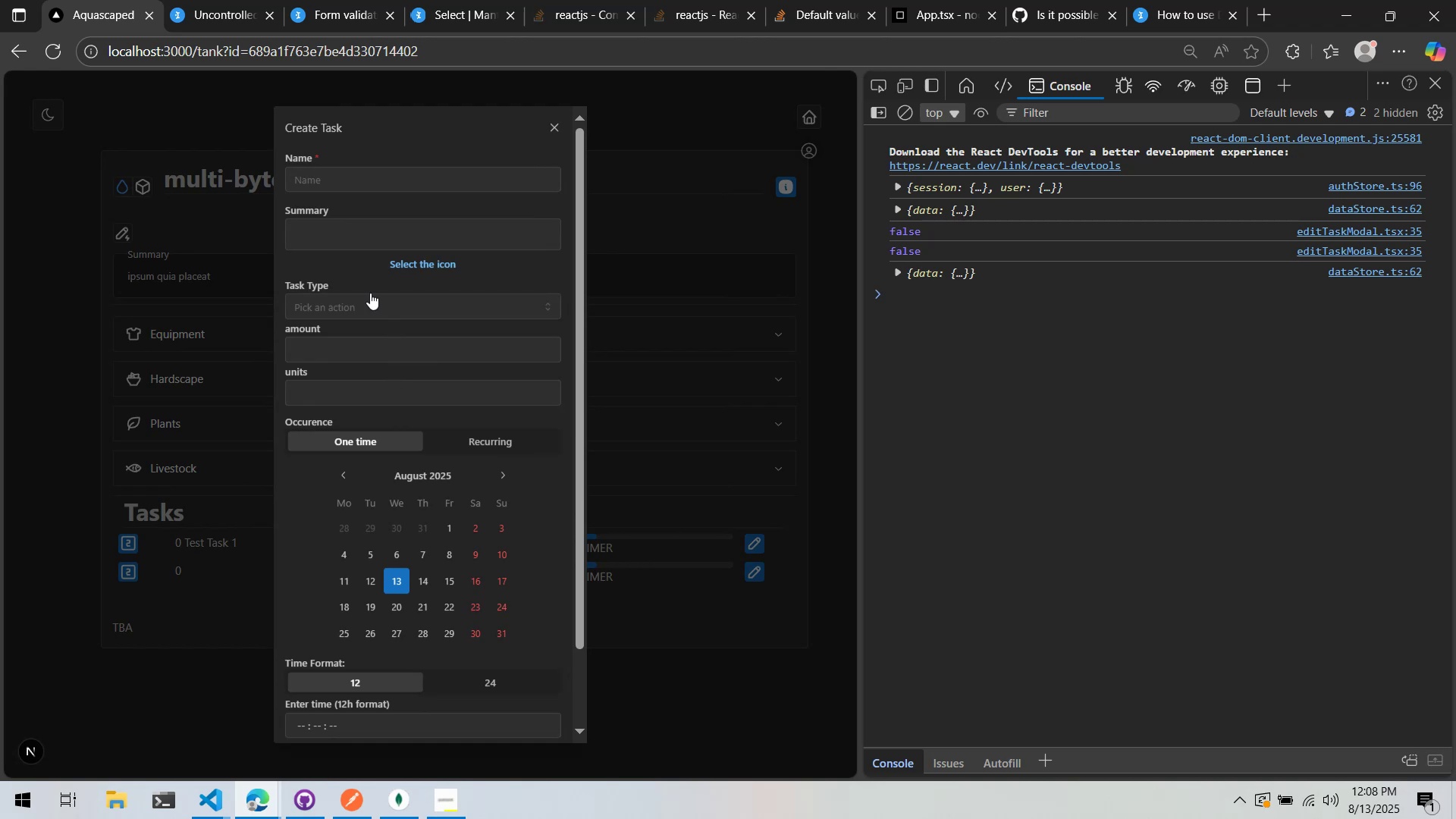 
left_click([363, 354])
 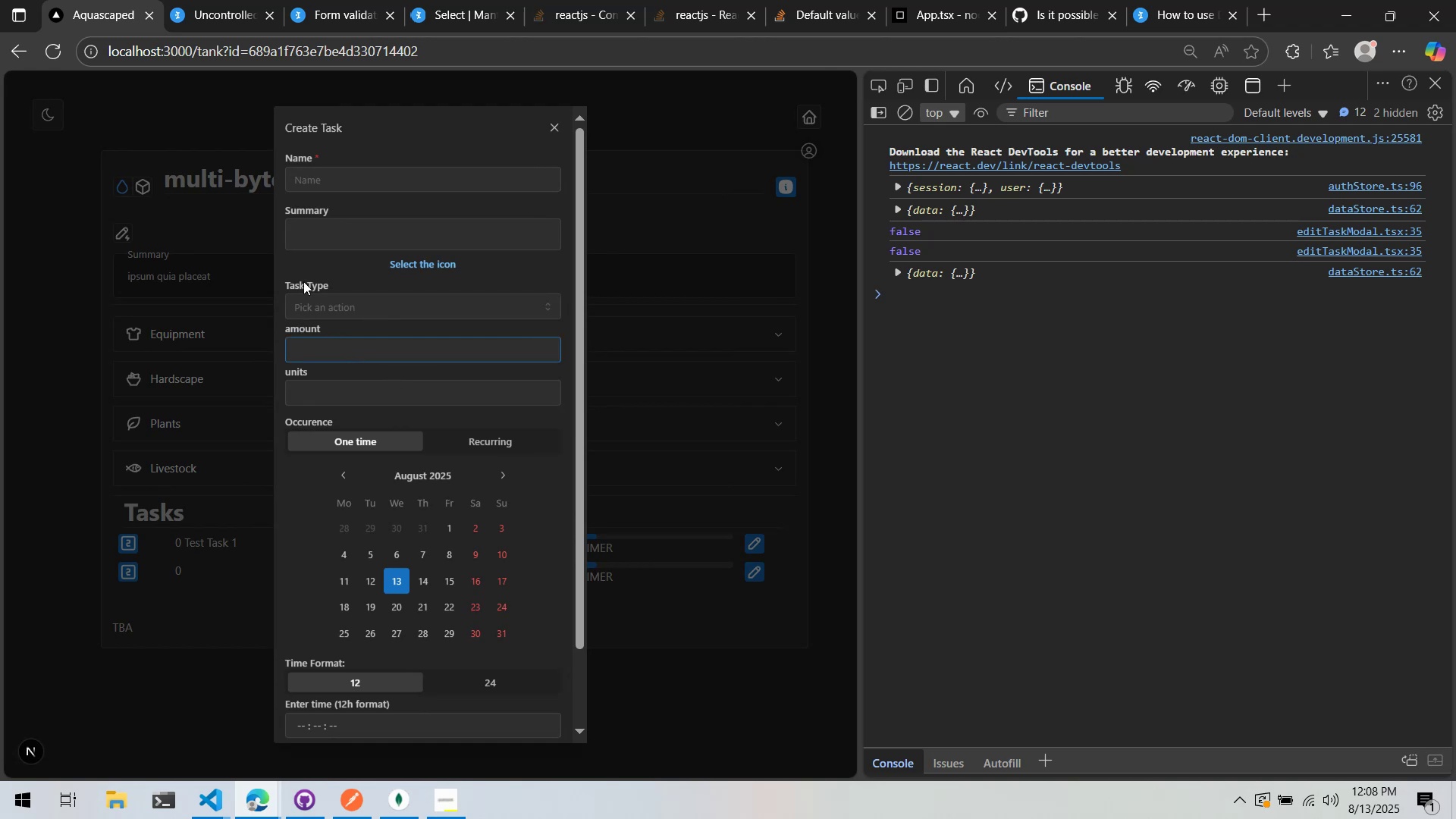 
left_click([300, 278])
 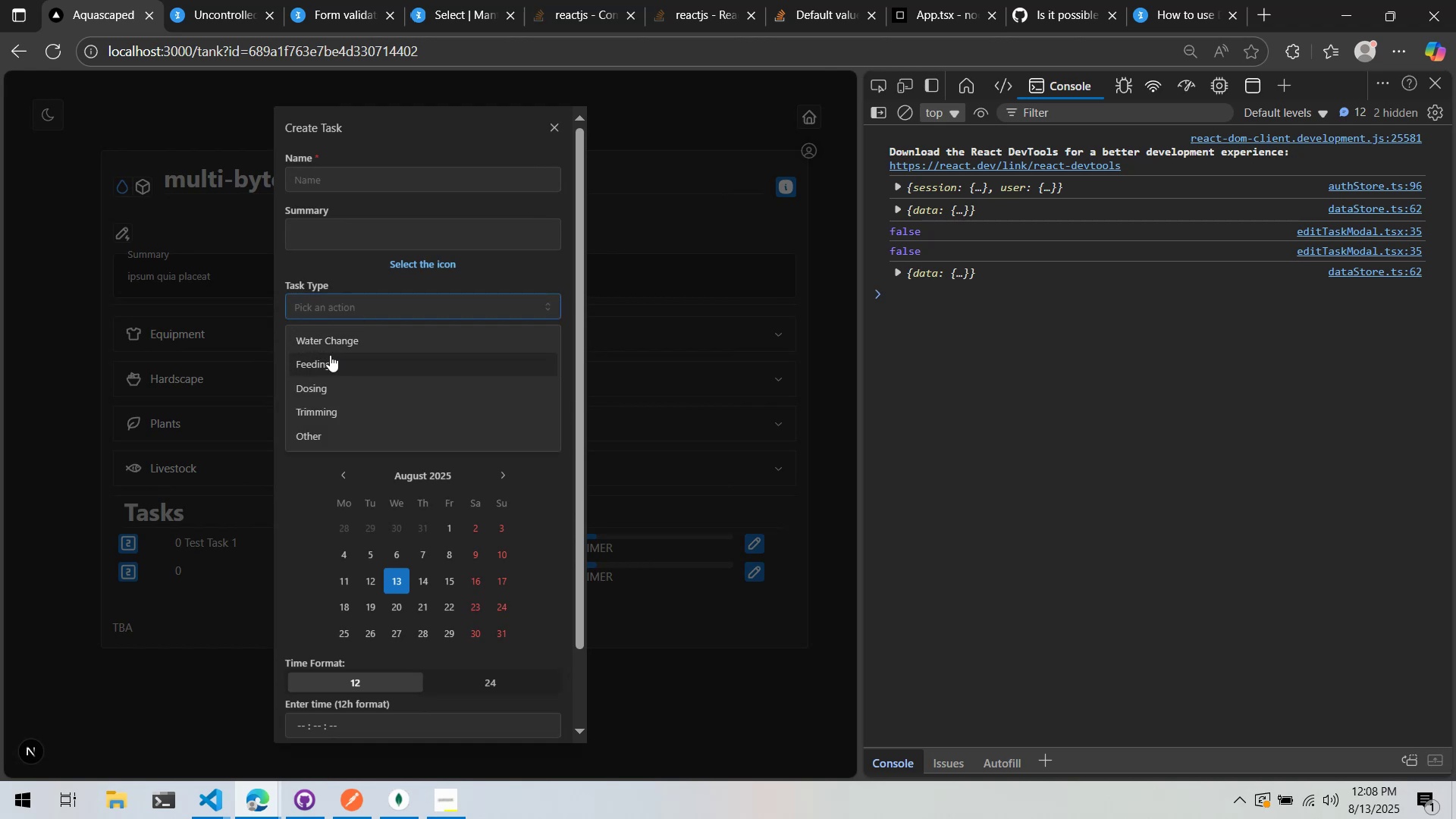 
wait(7.28)
 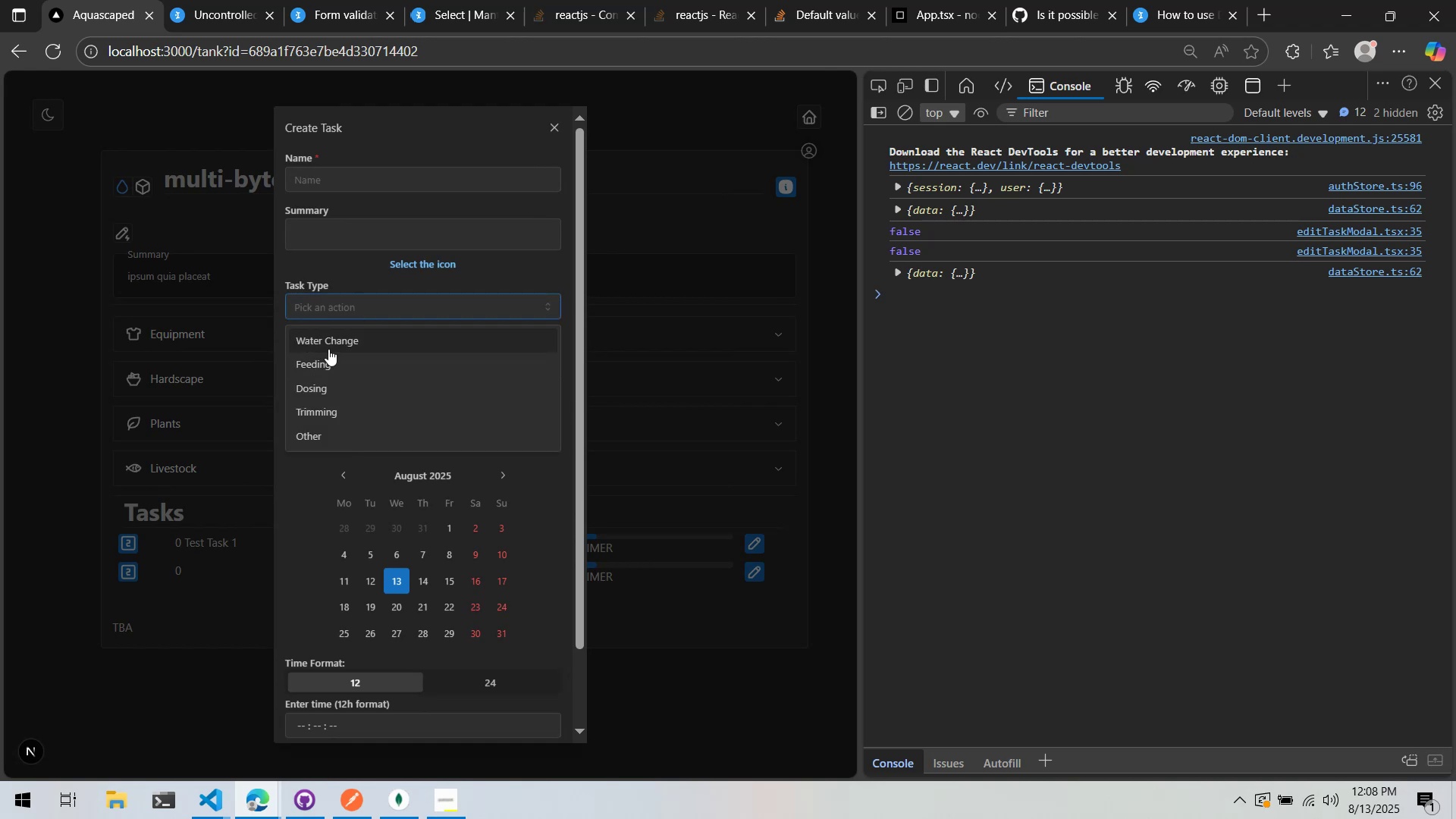 
left_click([330, 355])
 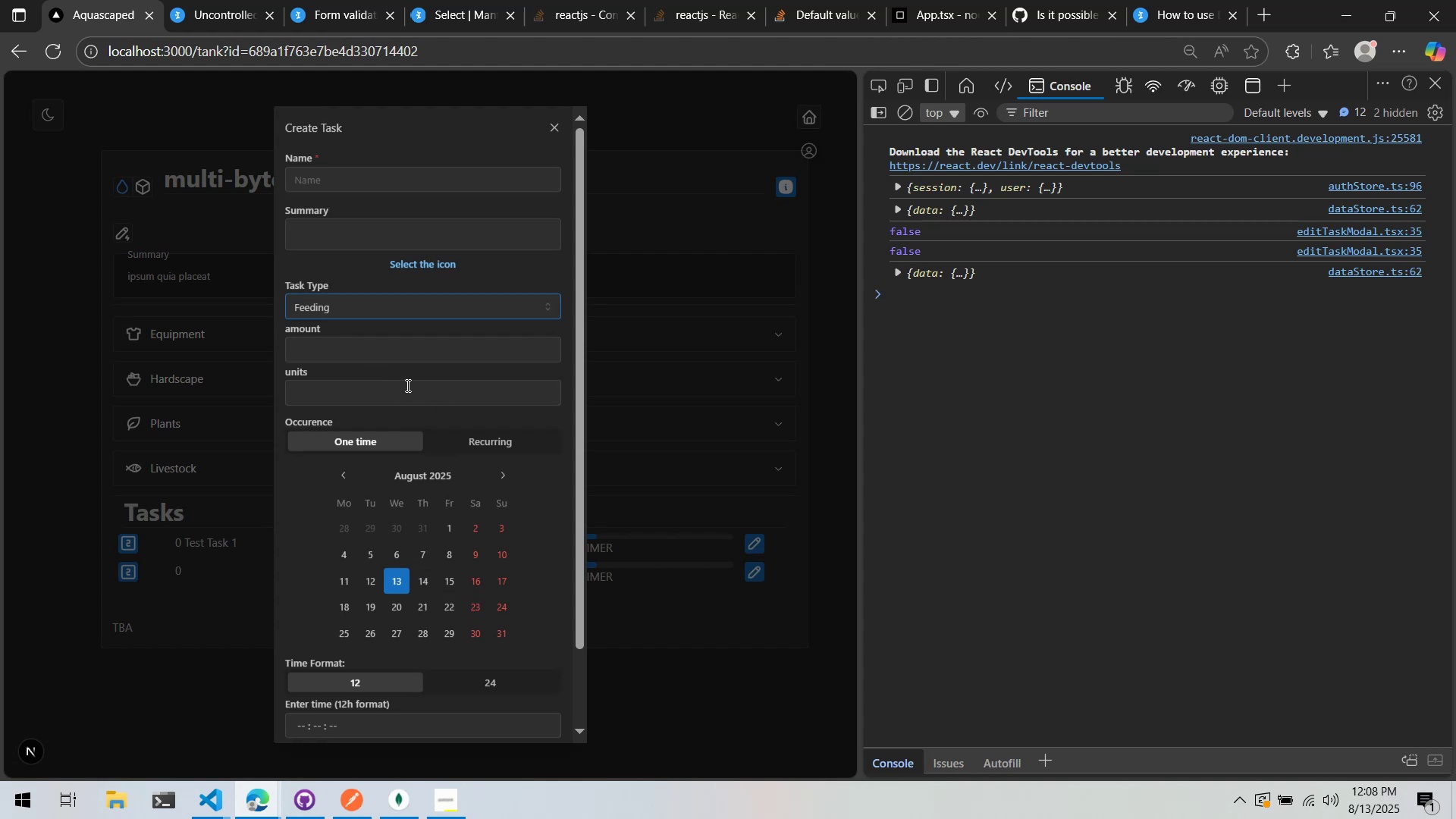 
left_click([413, 344])
 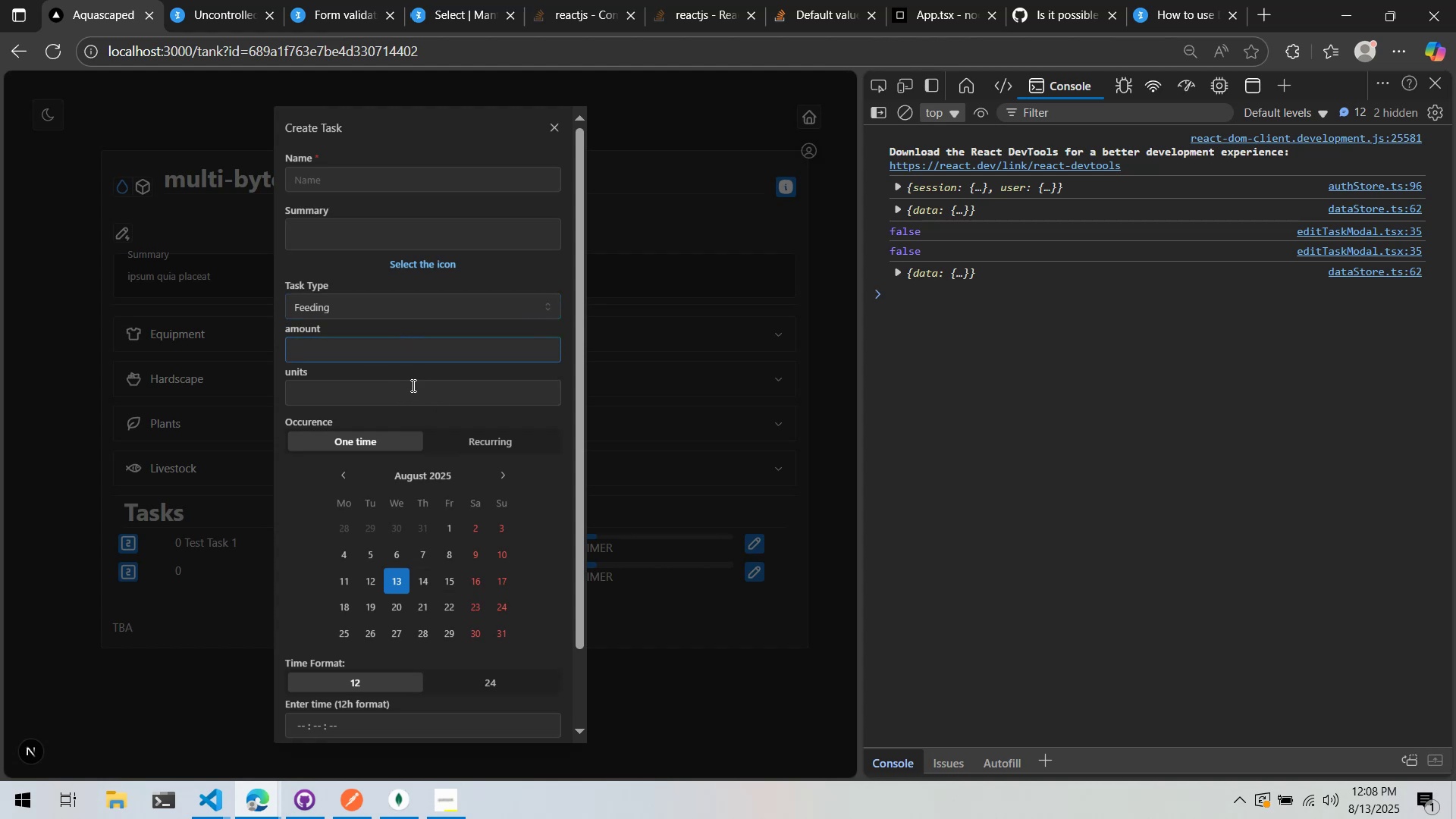 
wait(8.77)
 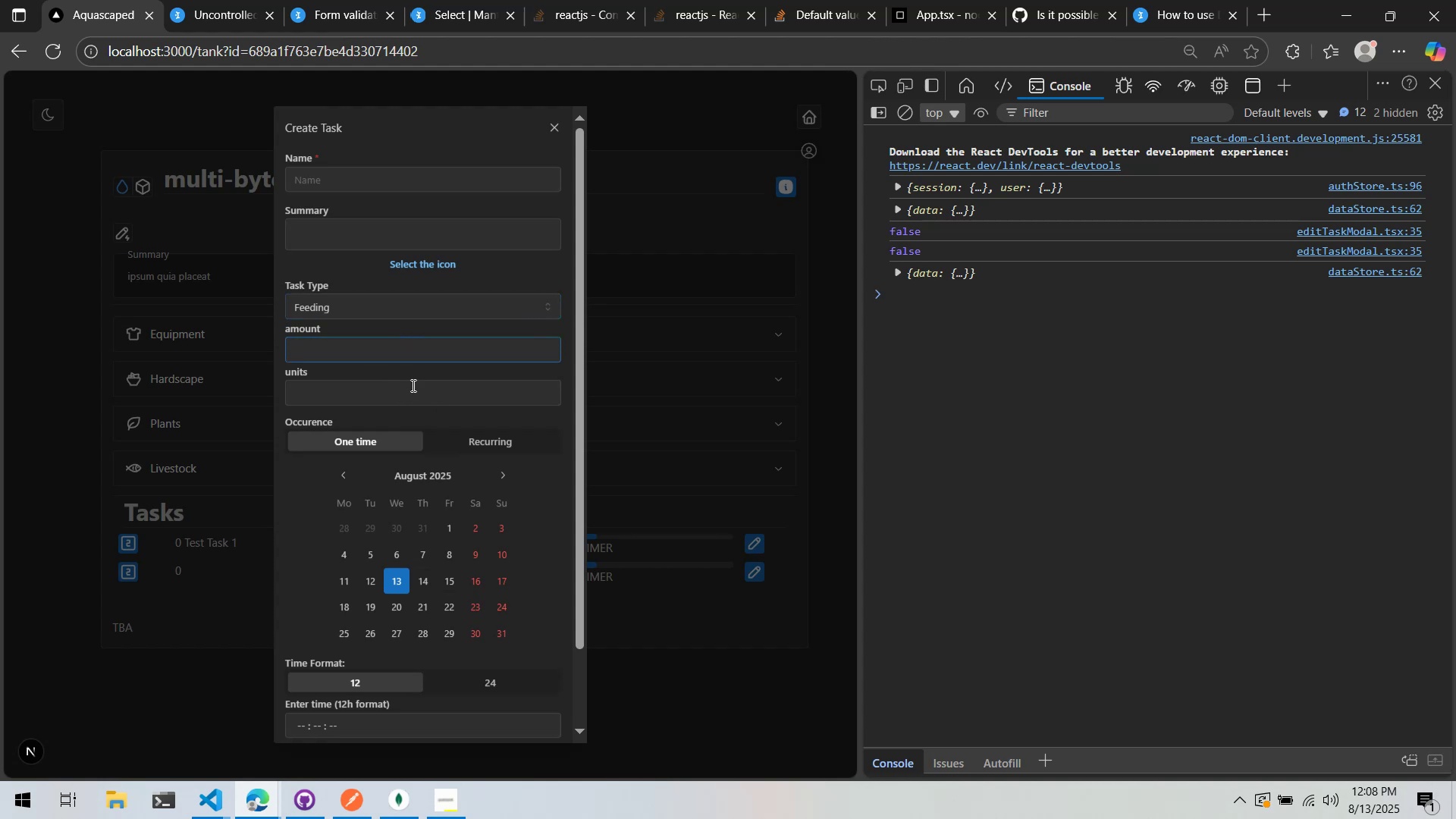 
key(Alt+AltLeft)
 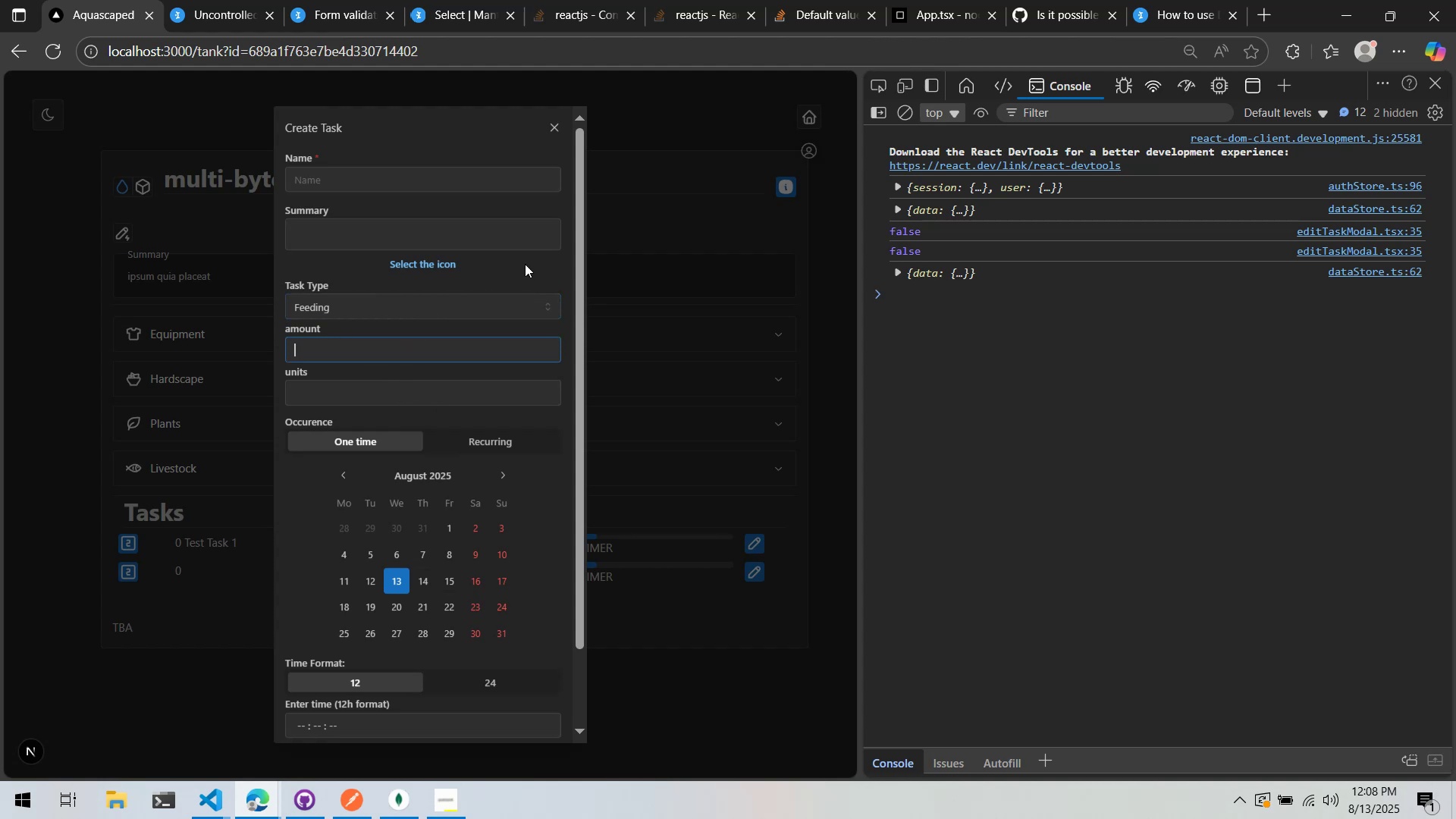 
key(Alt+Tab)
 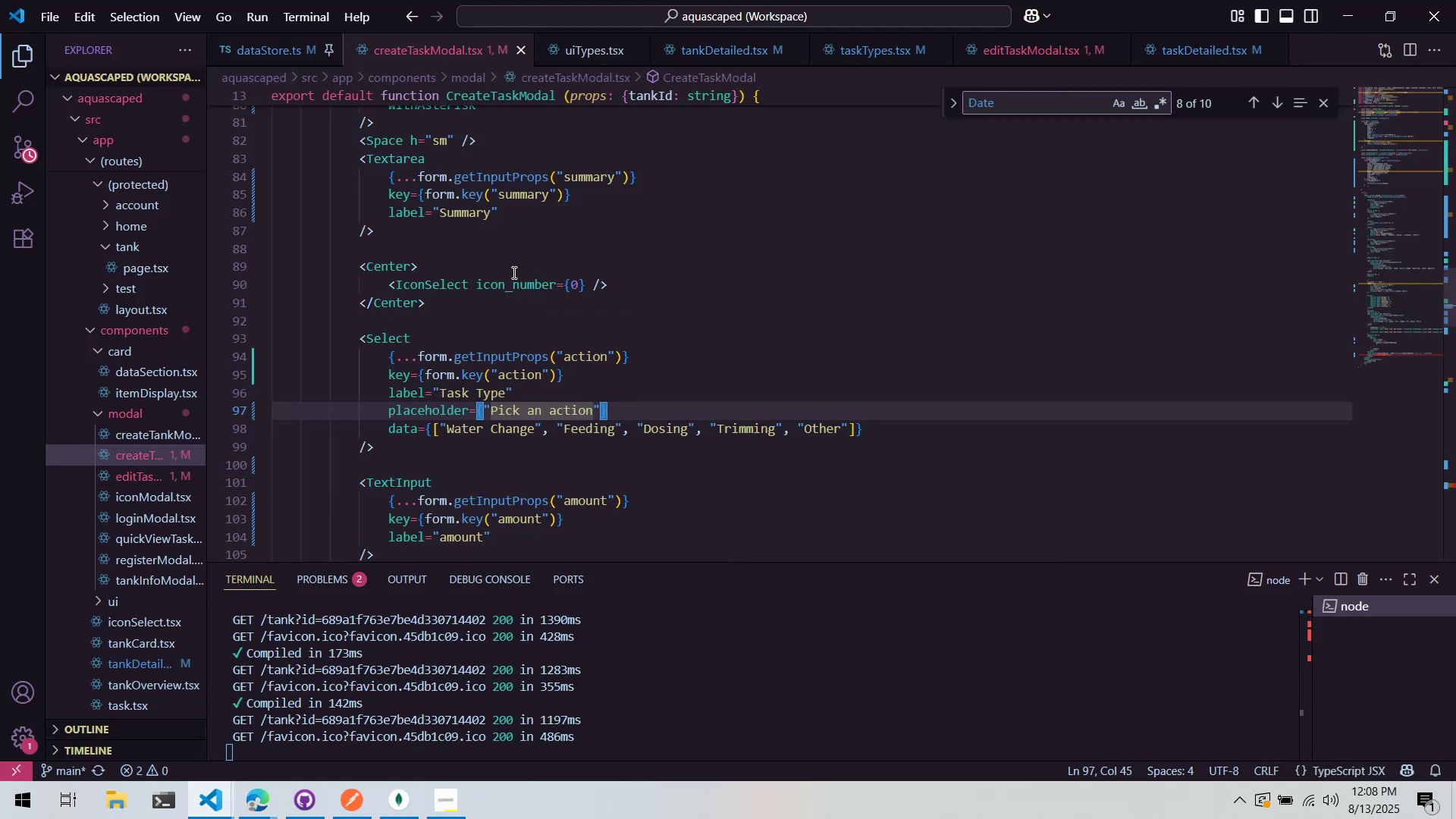 
scroll: coordinate [524, 261], scroll_direction: down, amount: 6.0
 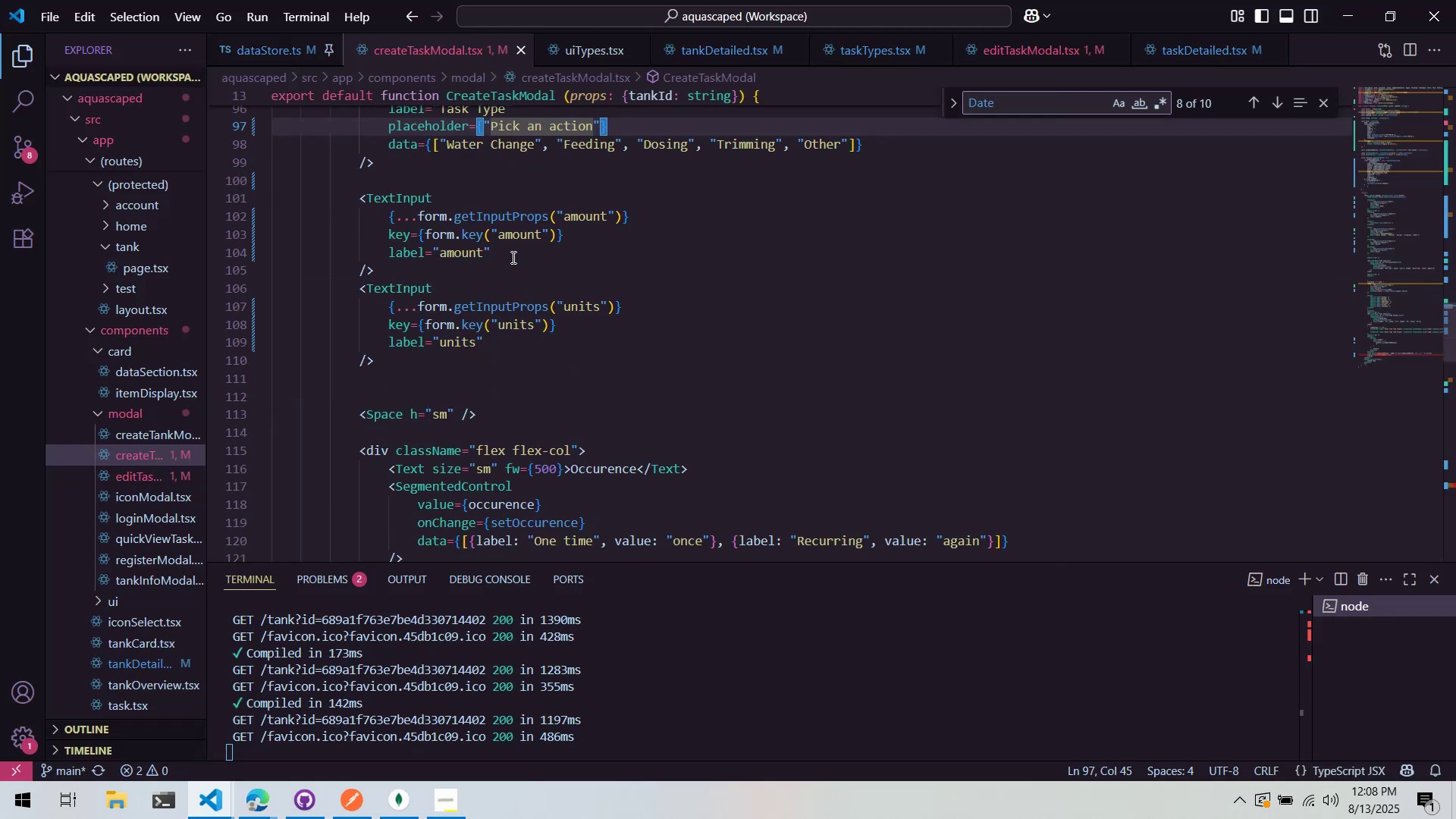 
key(Alt+AltLeft)
 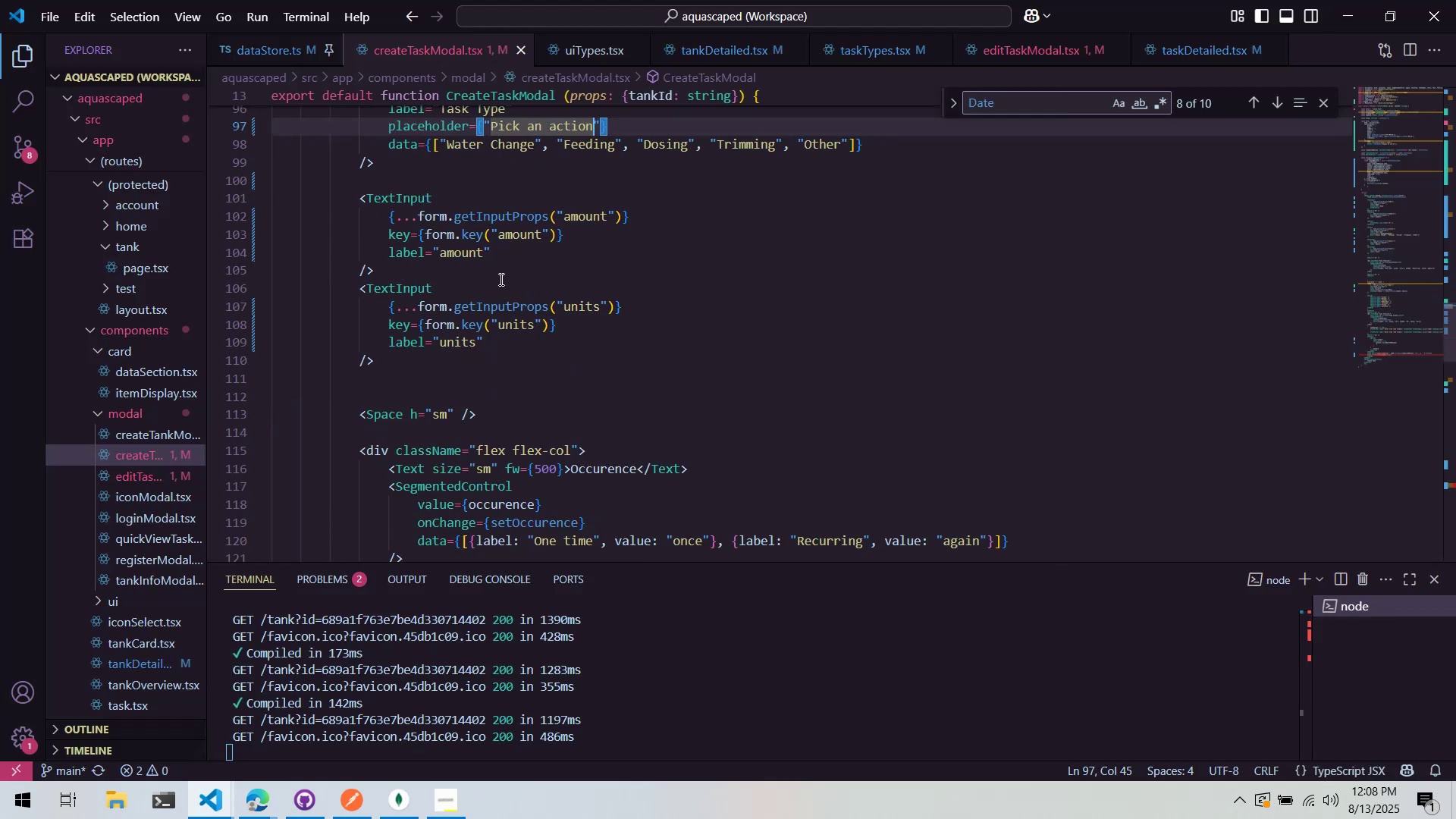 
key(Alt+Tab)
 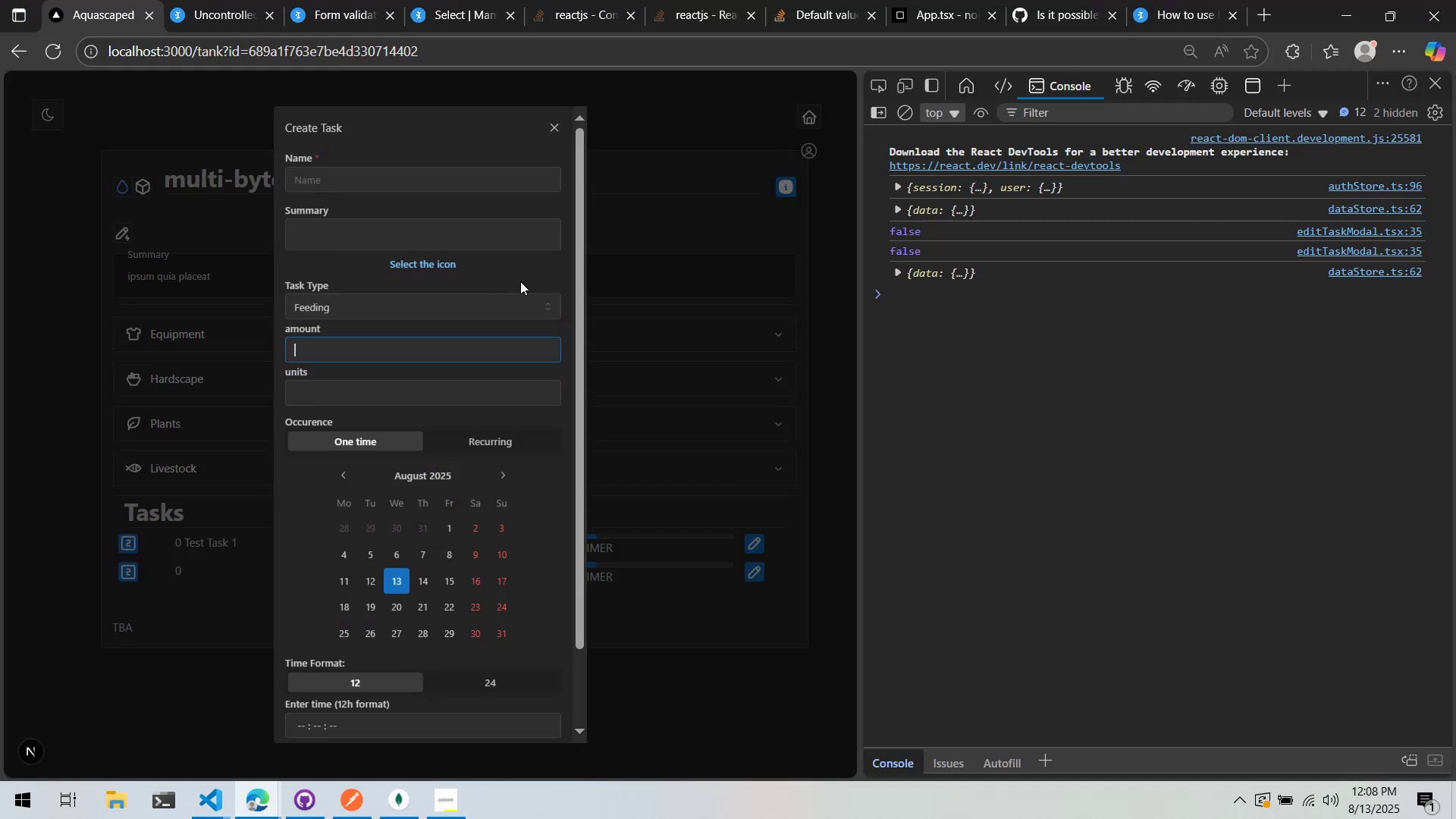 
key(Alt+AltLeft)
 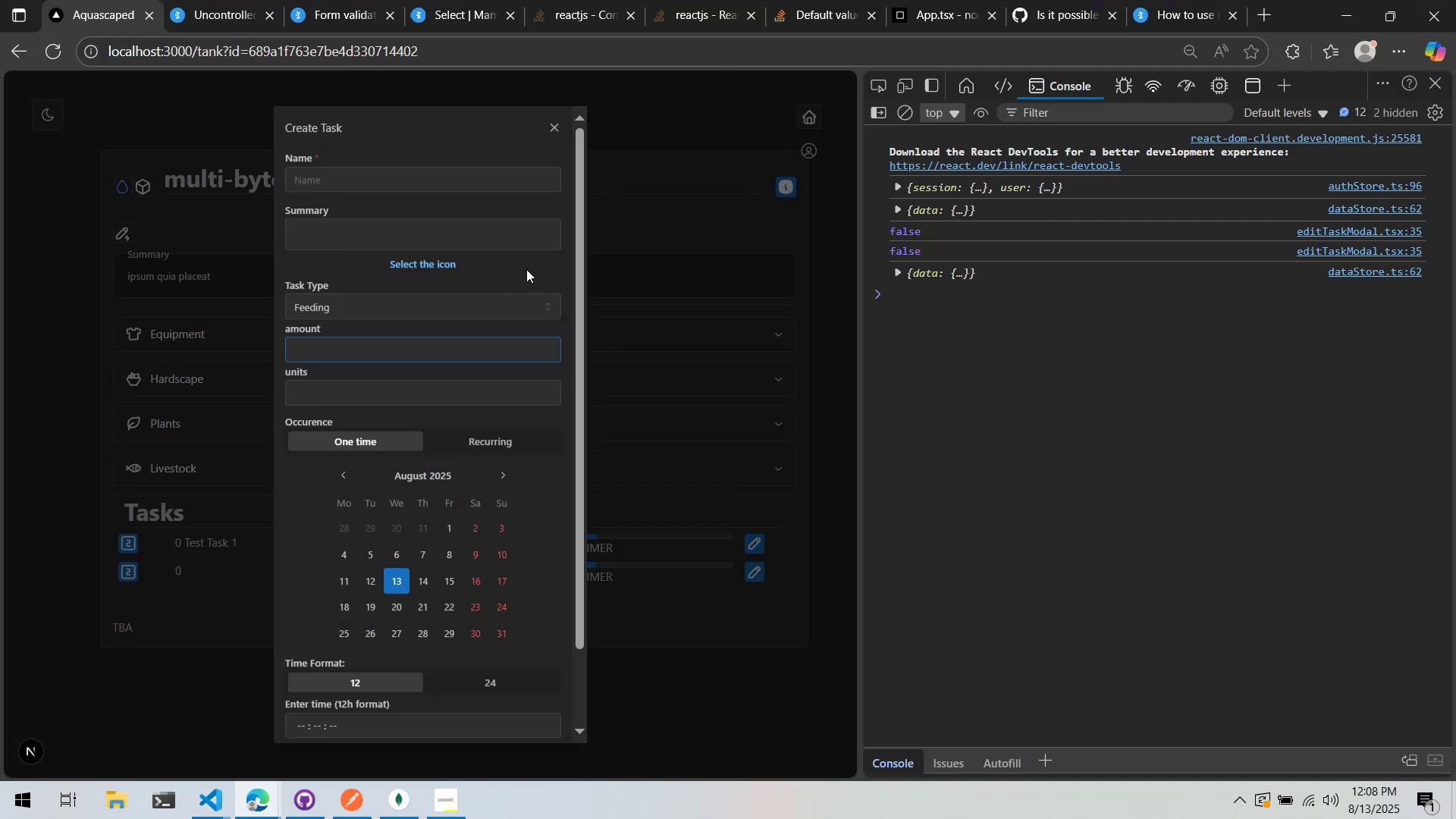 
key(Alt+Tab)
 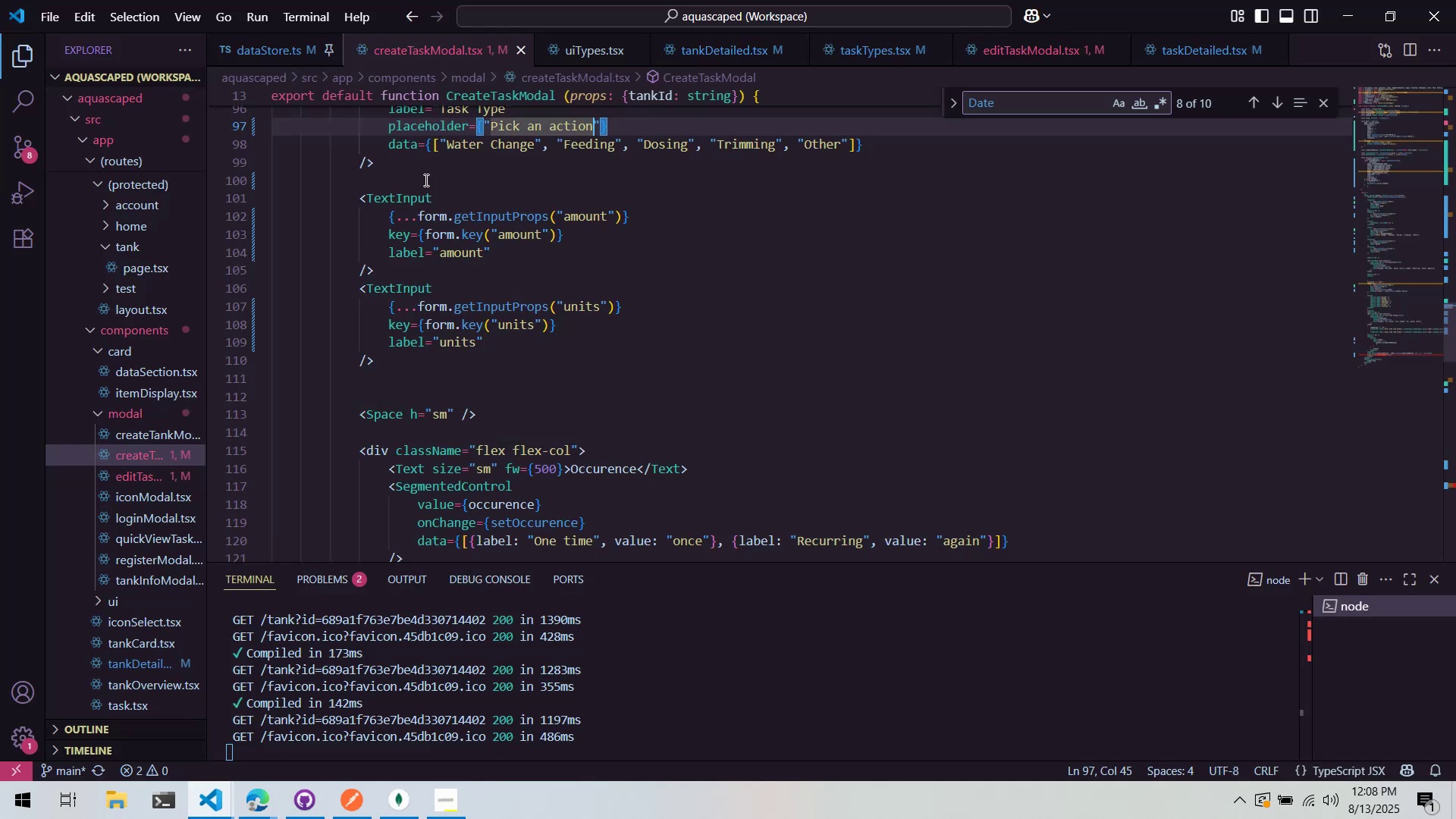 
left_click([419, 178])
 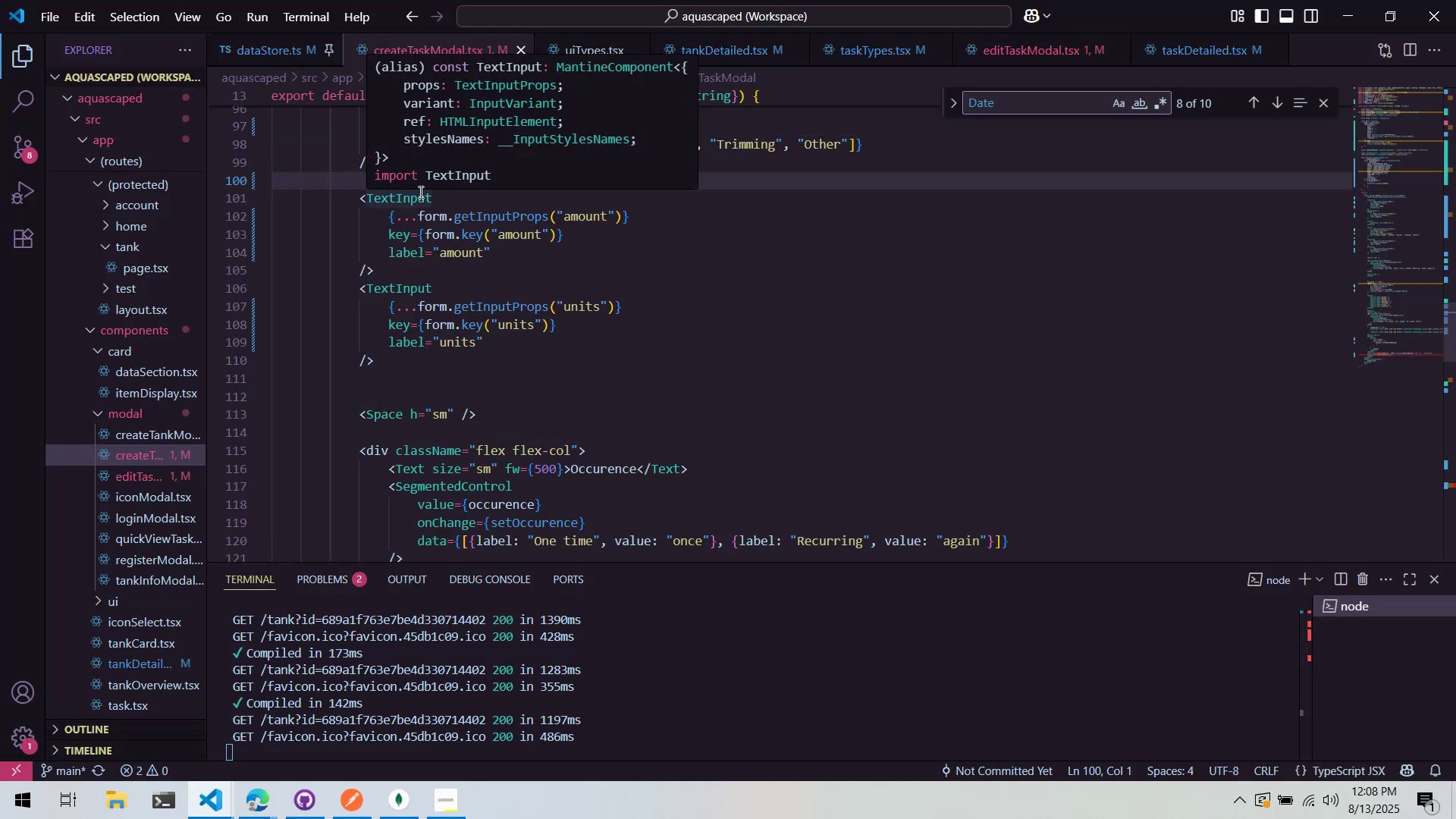 
key(Tab)
 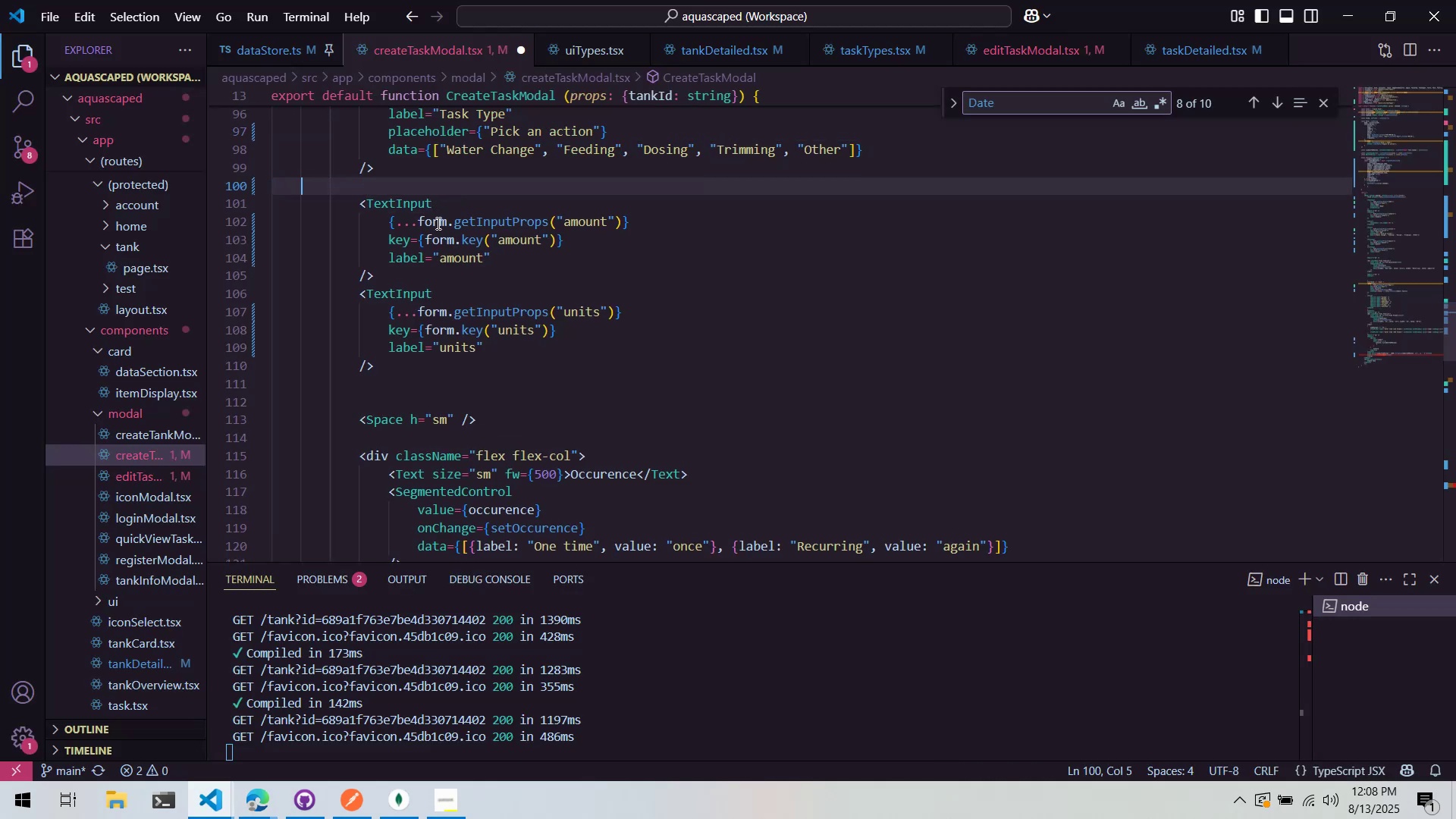 
key(Tab)
 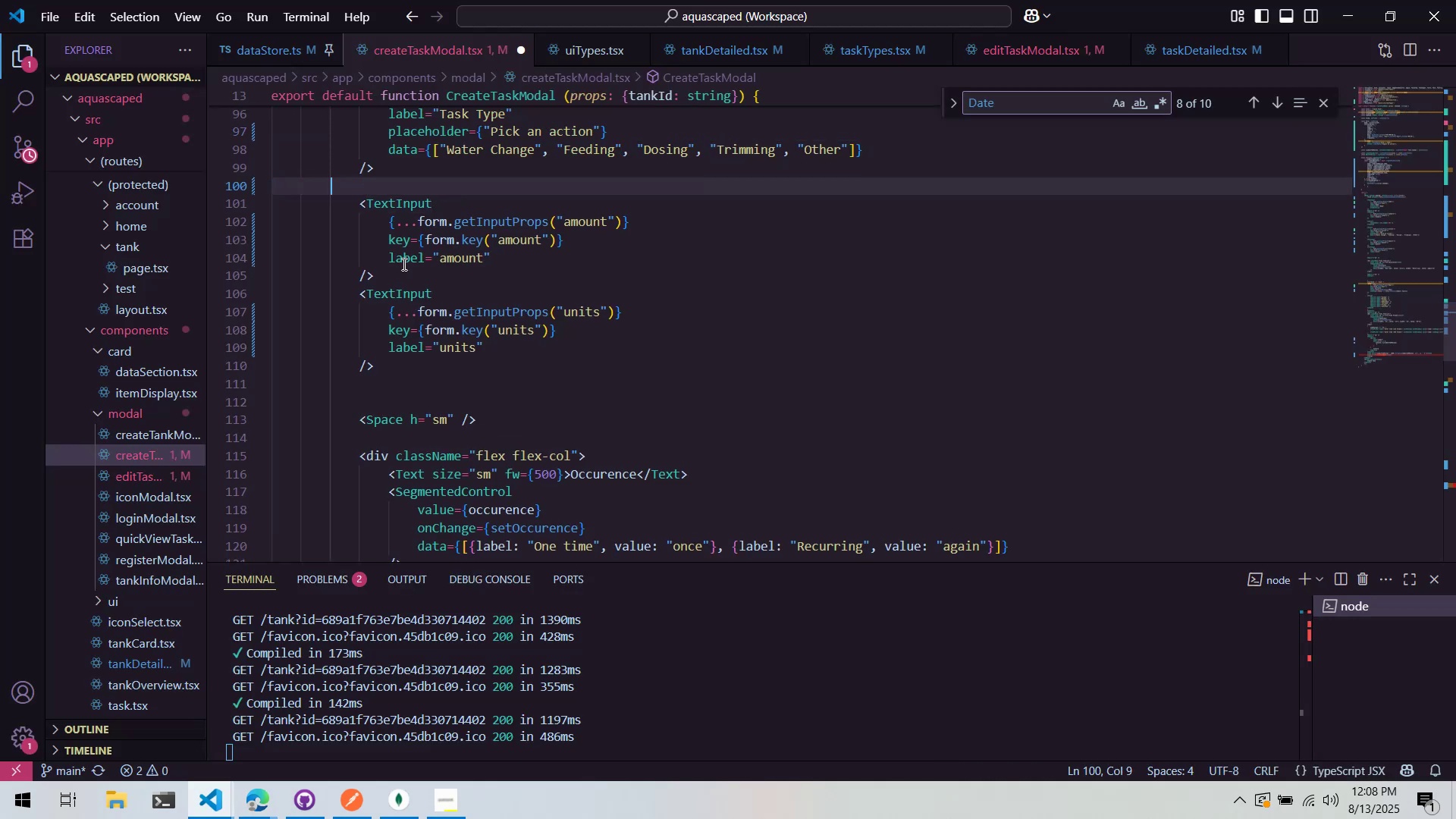 
key(Tab)
 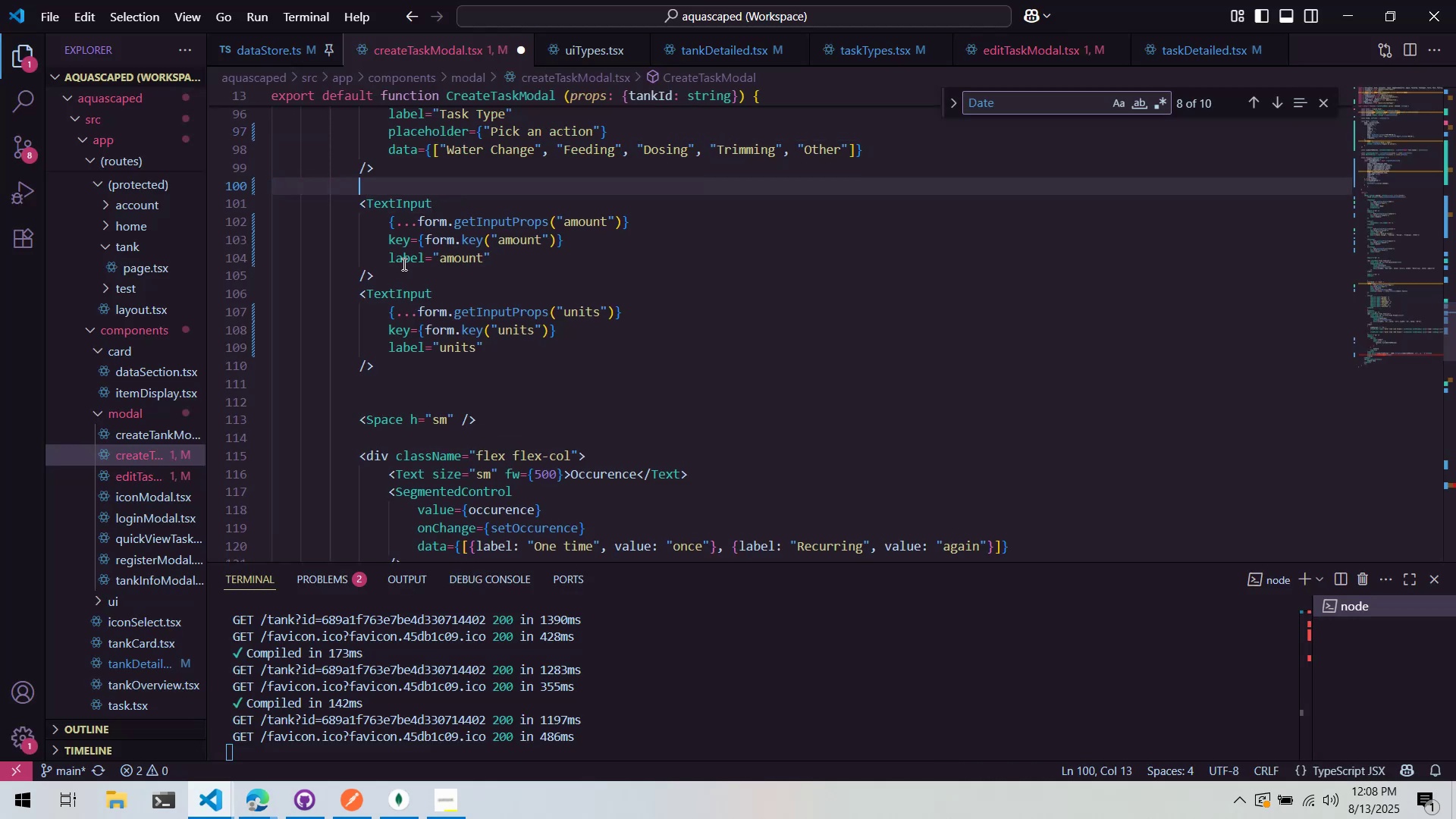 
key(Alt+AltLeft)
 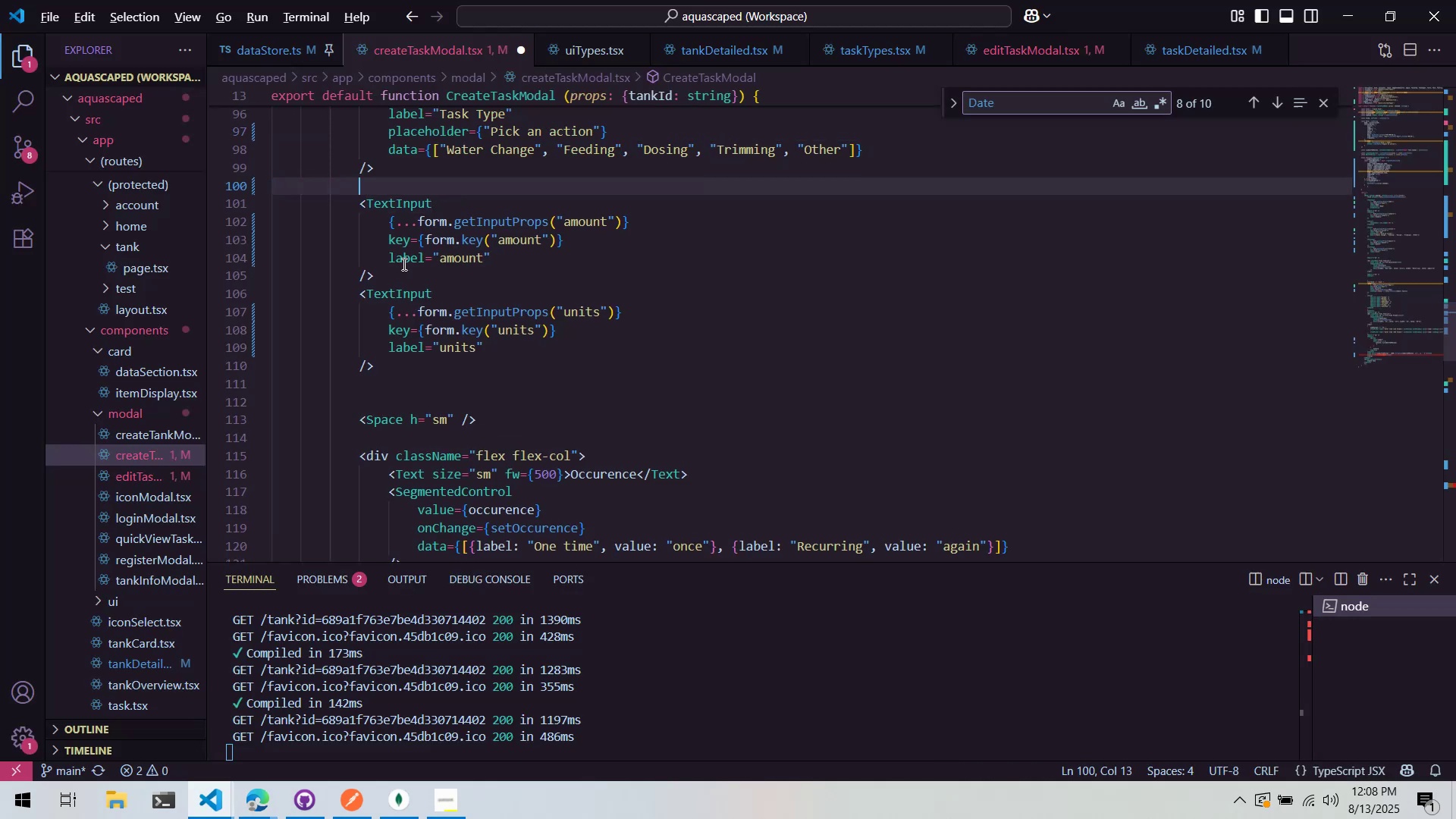 
key(Alt+Tab)
 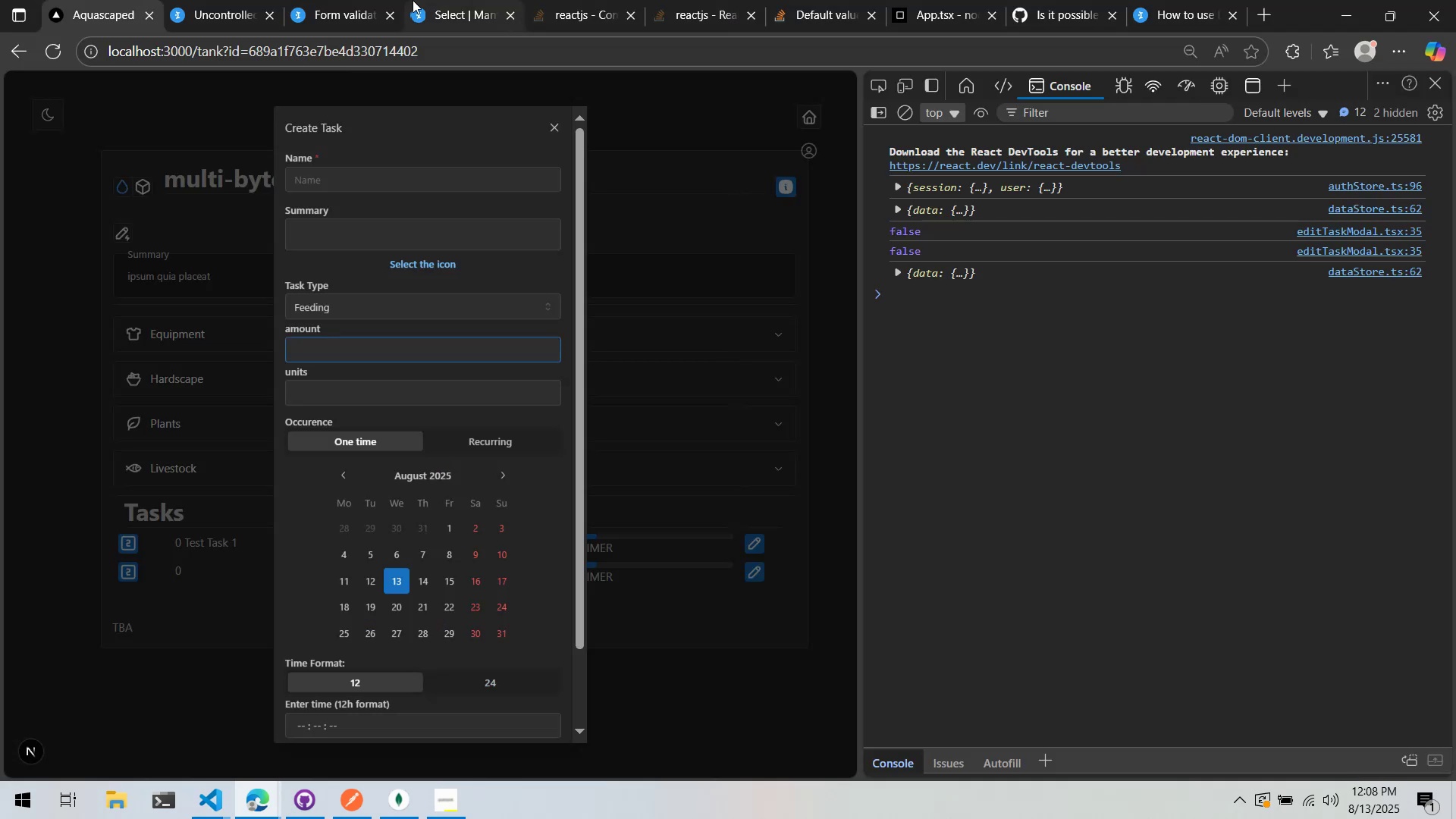 
left_click([416, 0])
 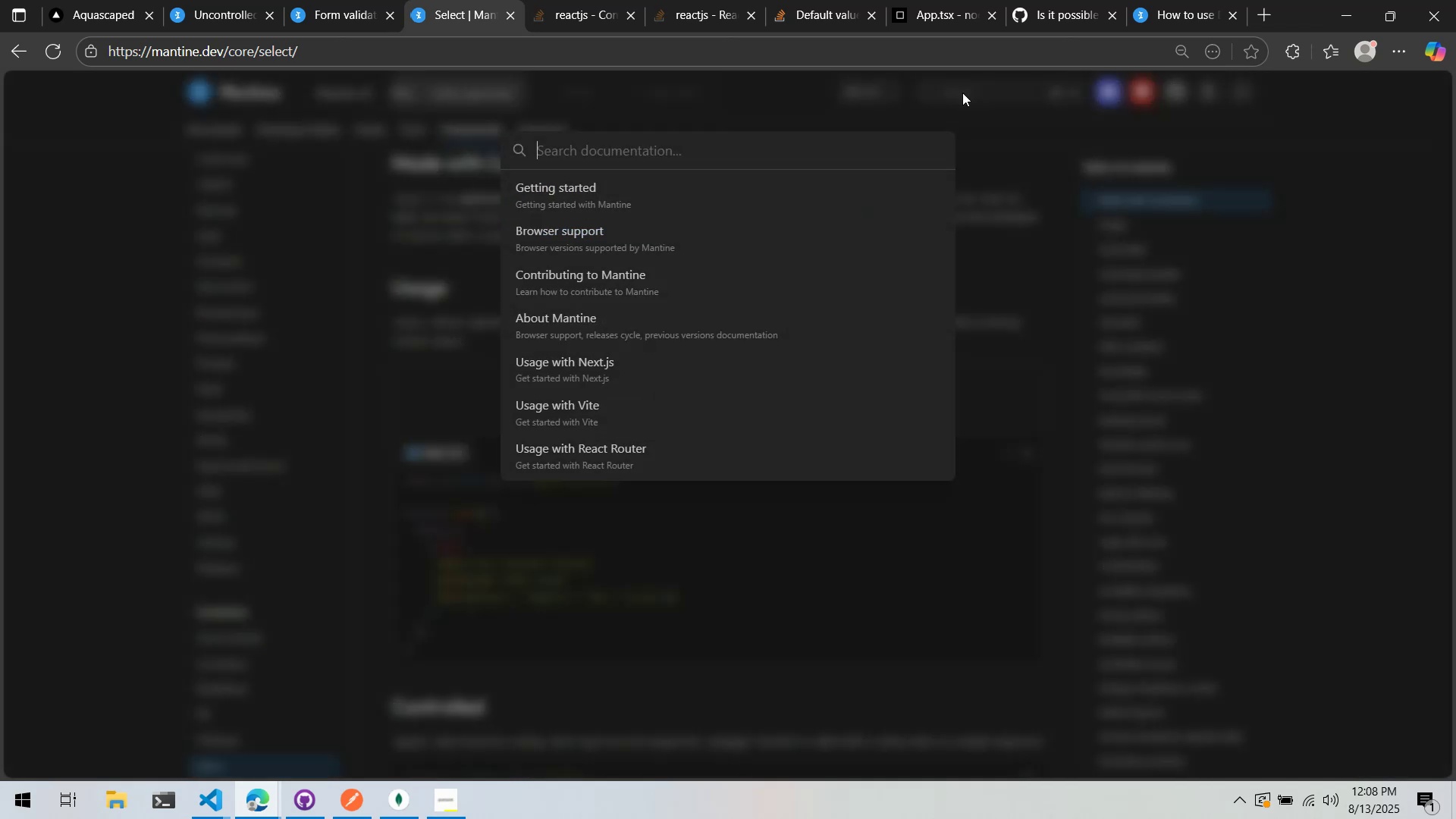 
type(Ino)
key(Backspace)
type(put)
 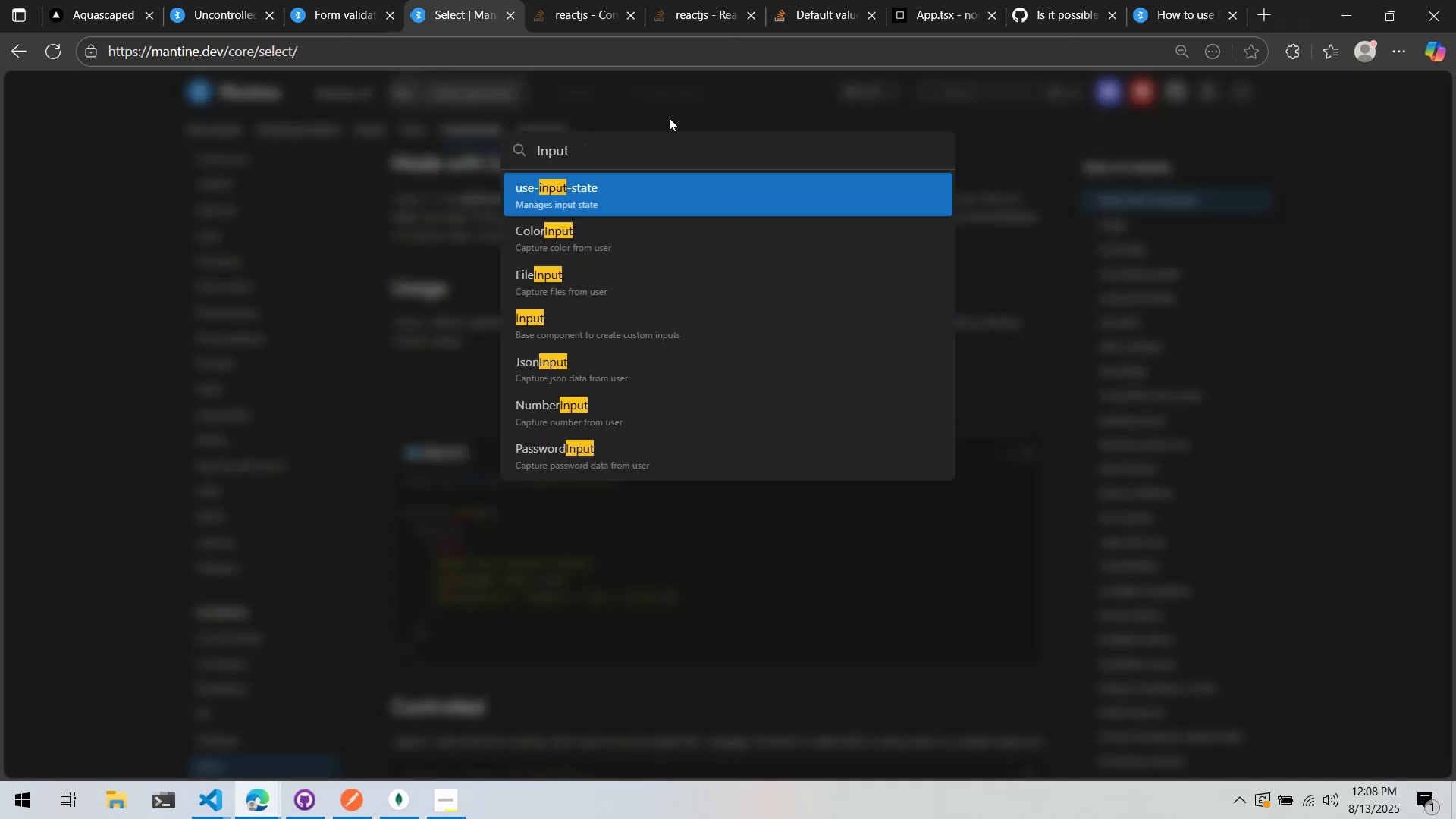 
key(Control+ControlLeft)
 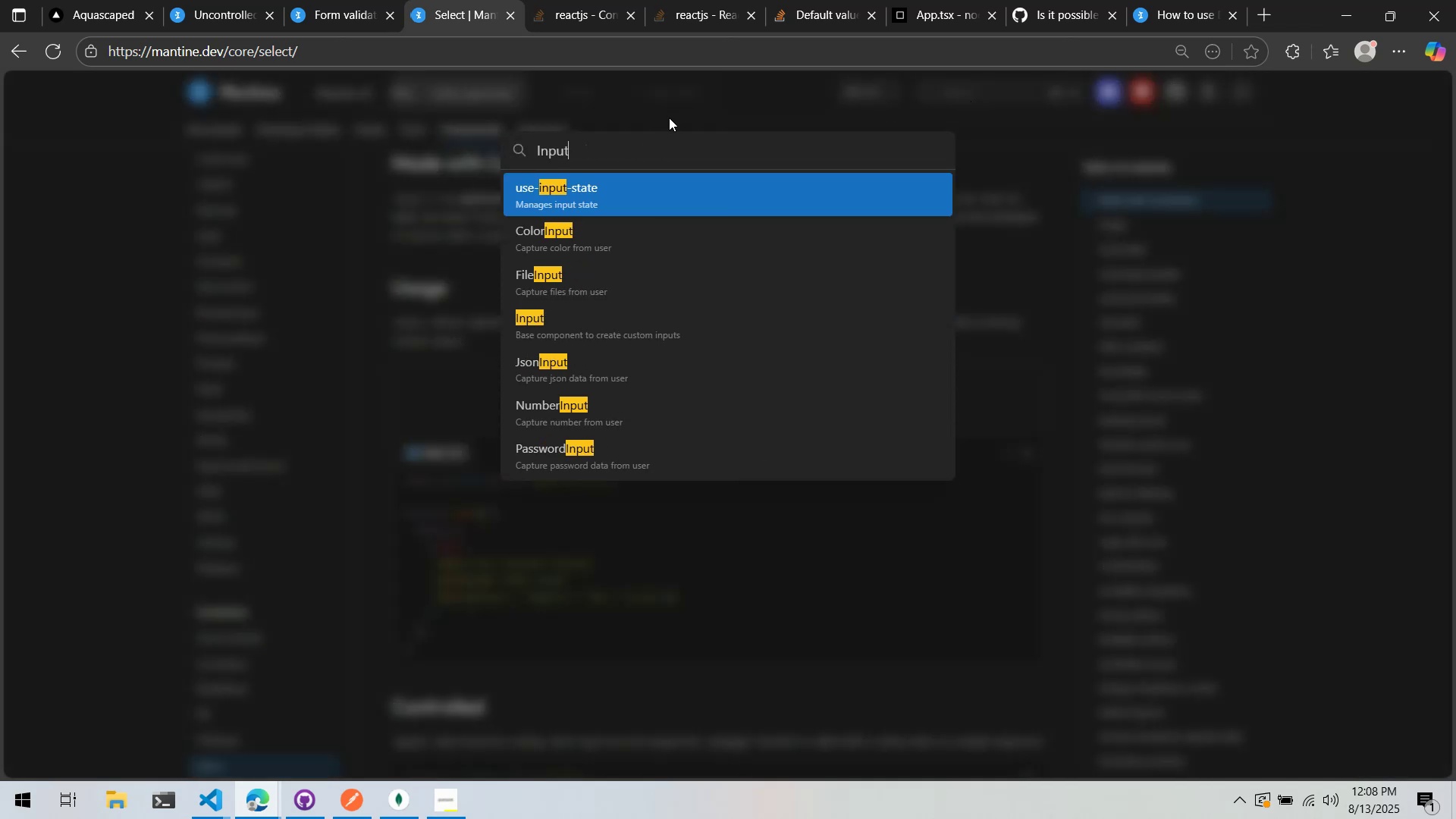 
key(Control+A)
 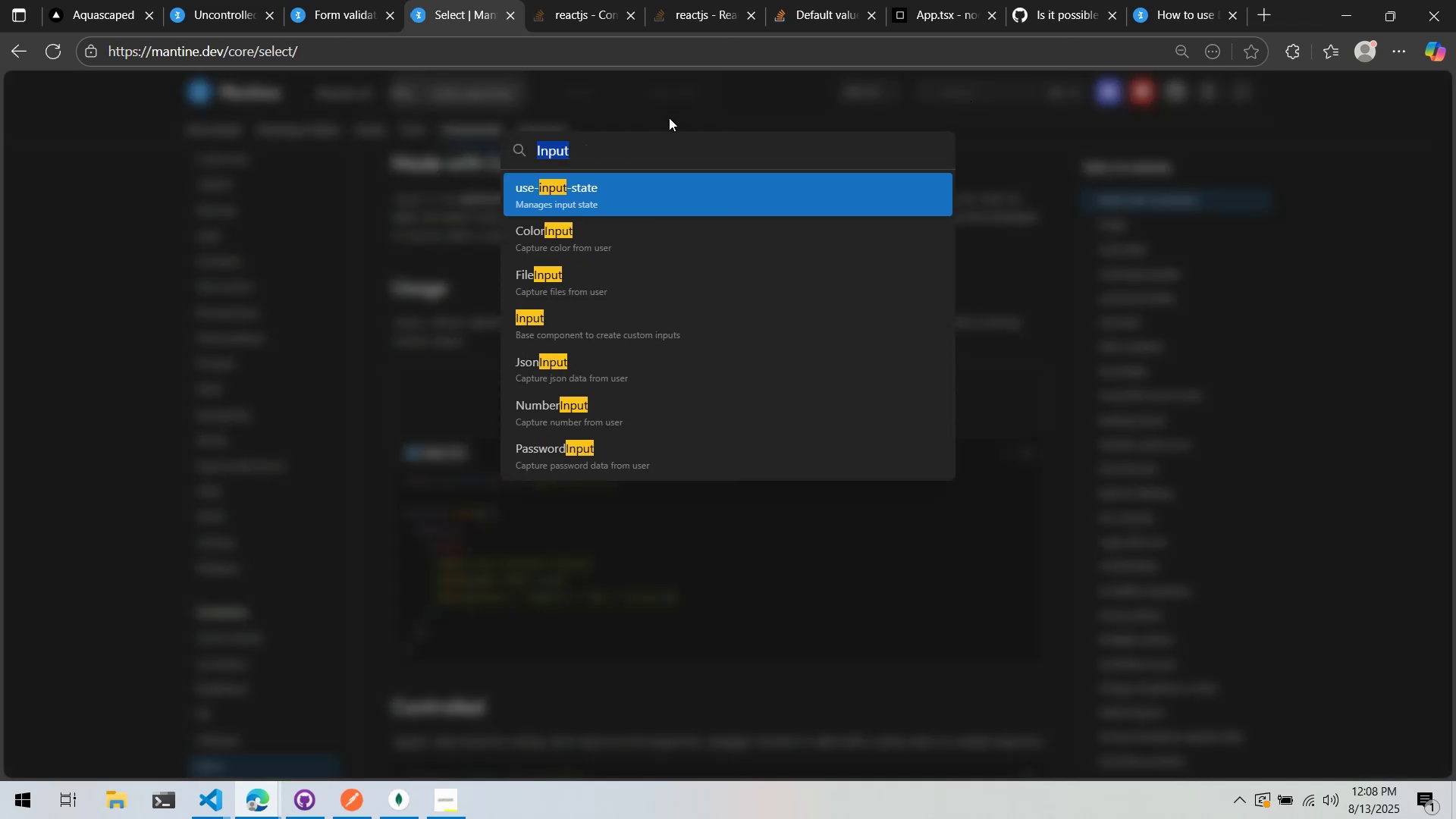 
type(TextIn)
 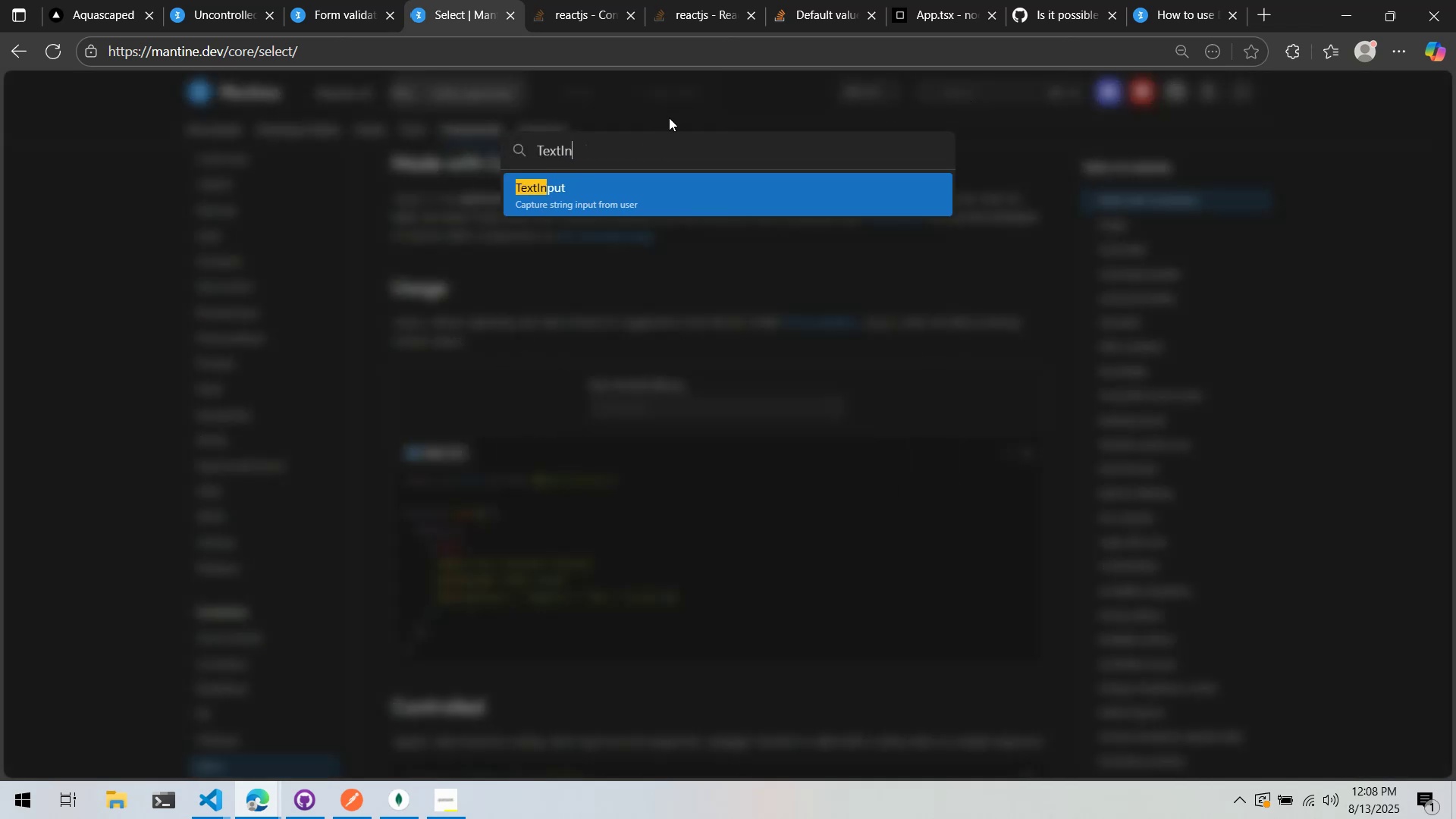 
key(Enter)
 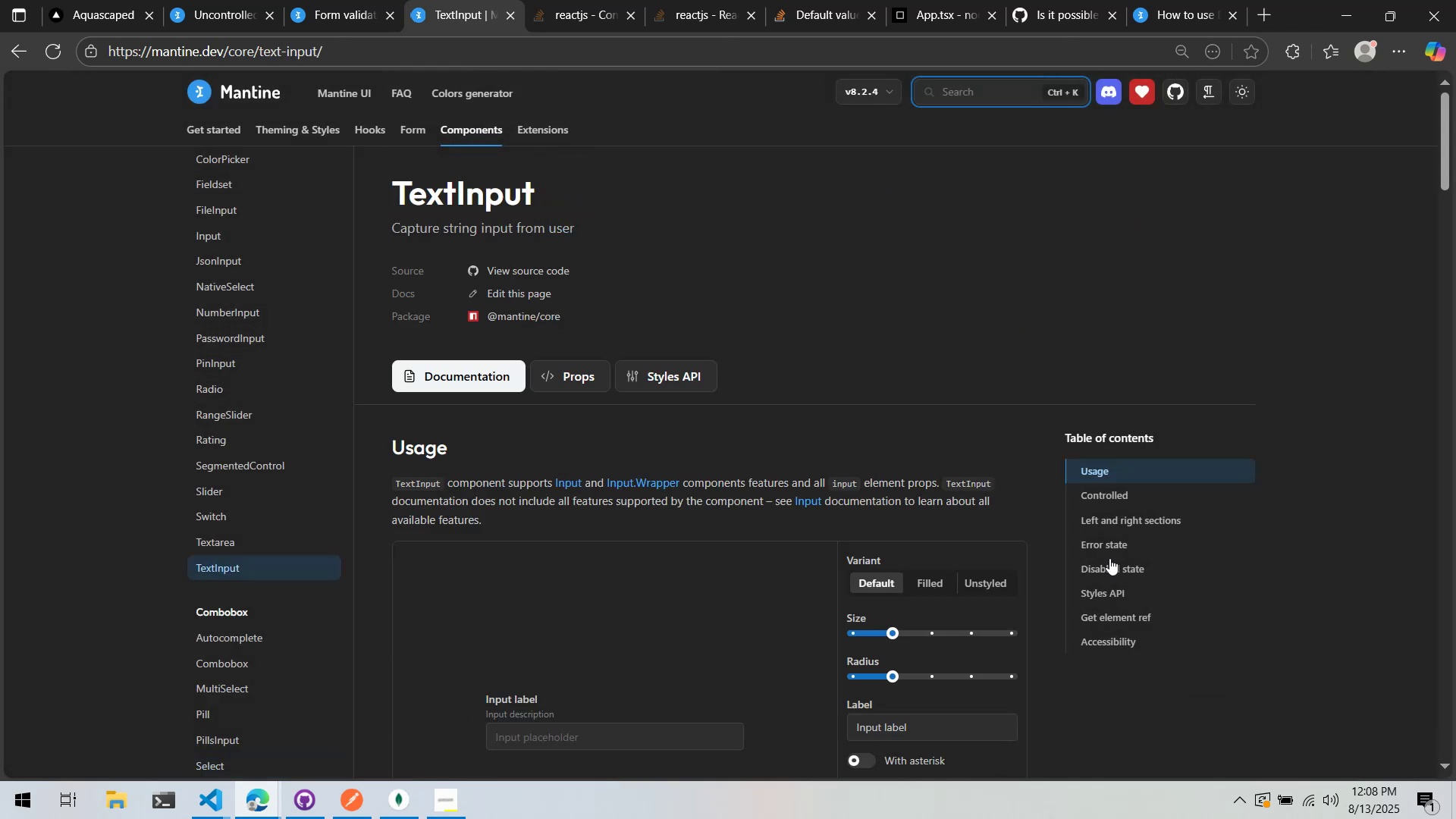 
left_click([1118, 592])
 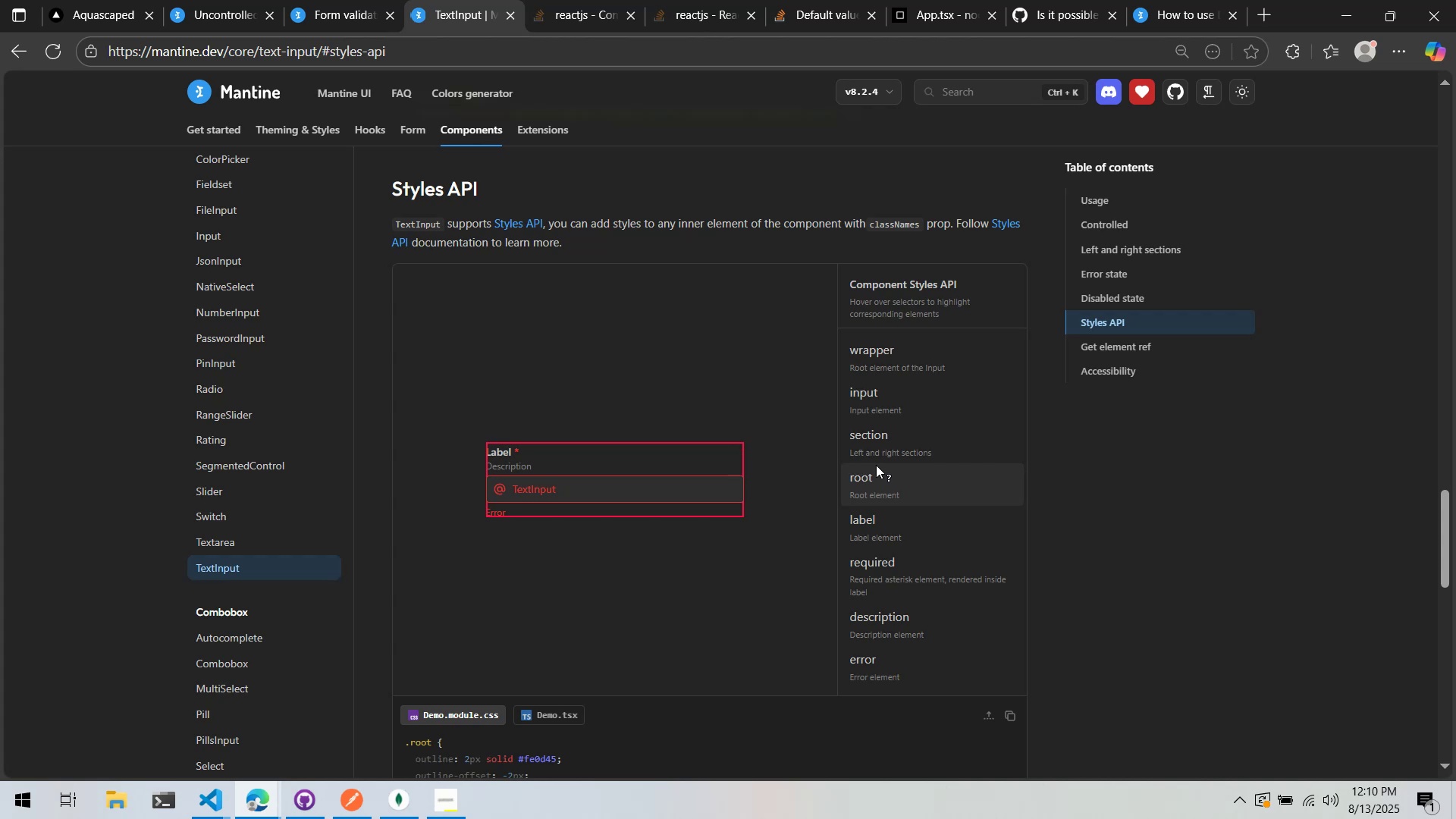 
wait(102.08)
 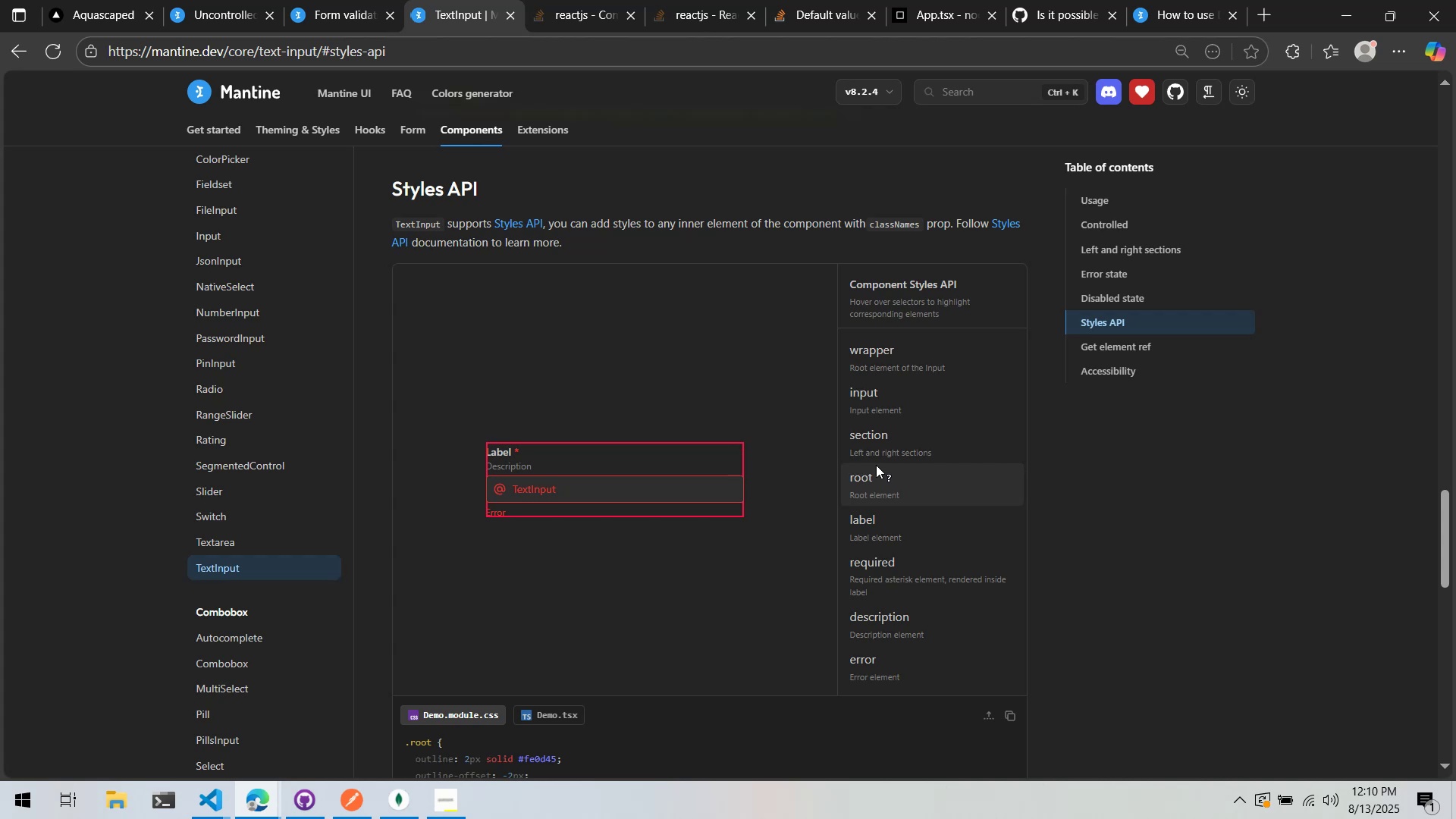 
scroll: coordinate [896, 498], scroll_direction: down, amount: 2.0
 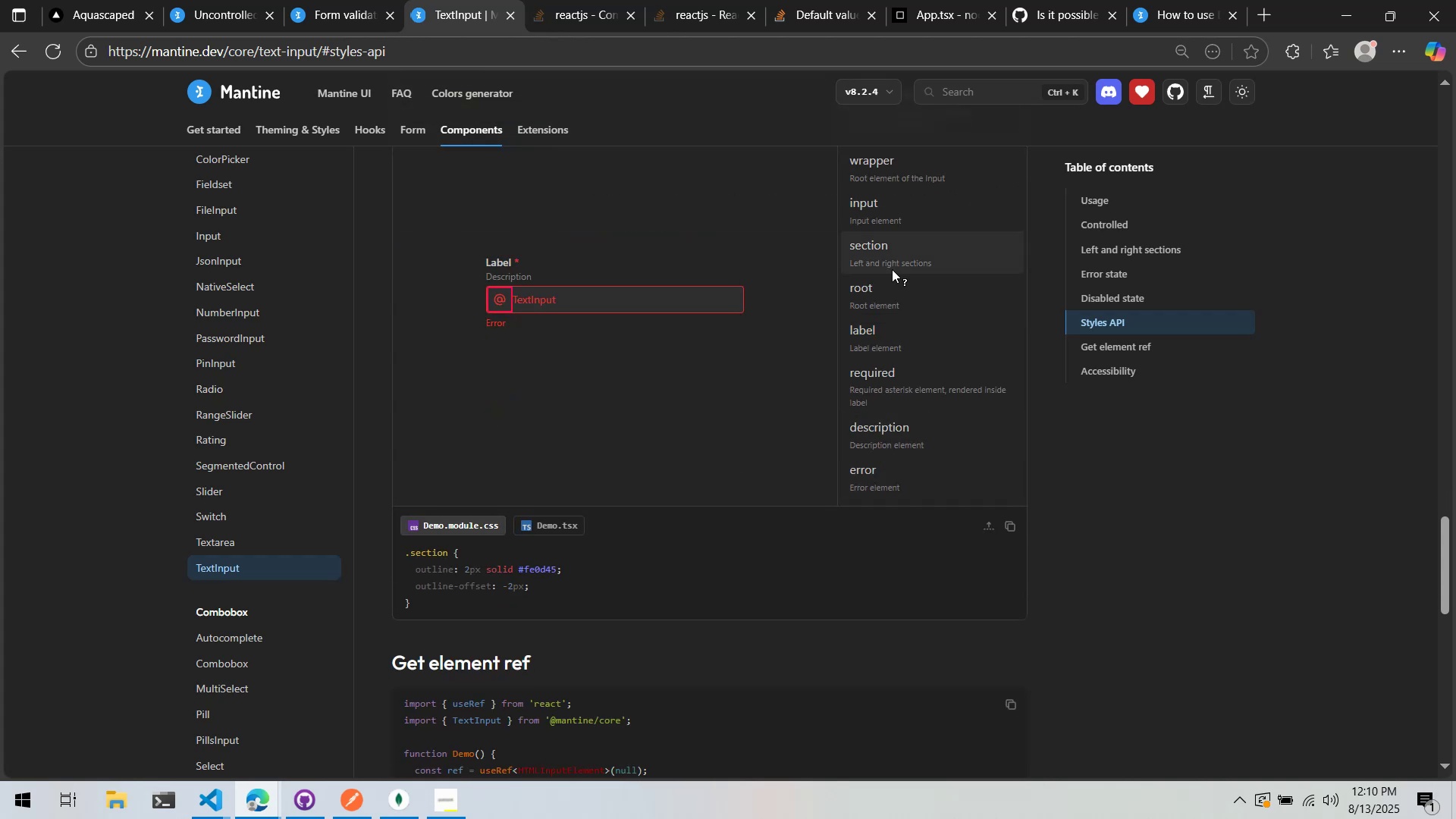 
scroll: coordinate [883, 336], scroll_direction: up, amount: 2.0
 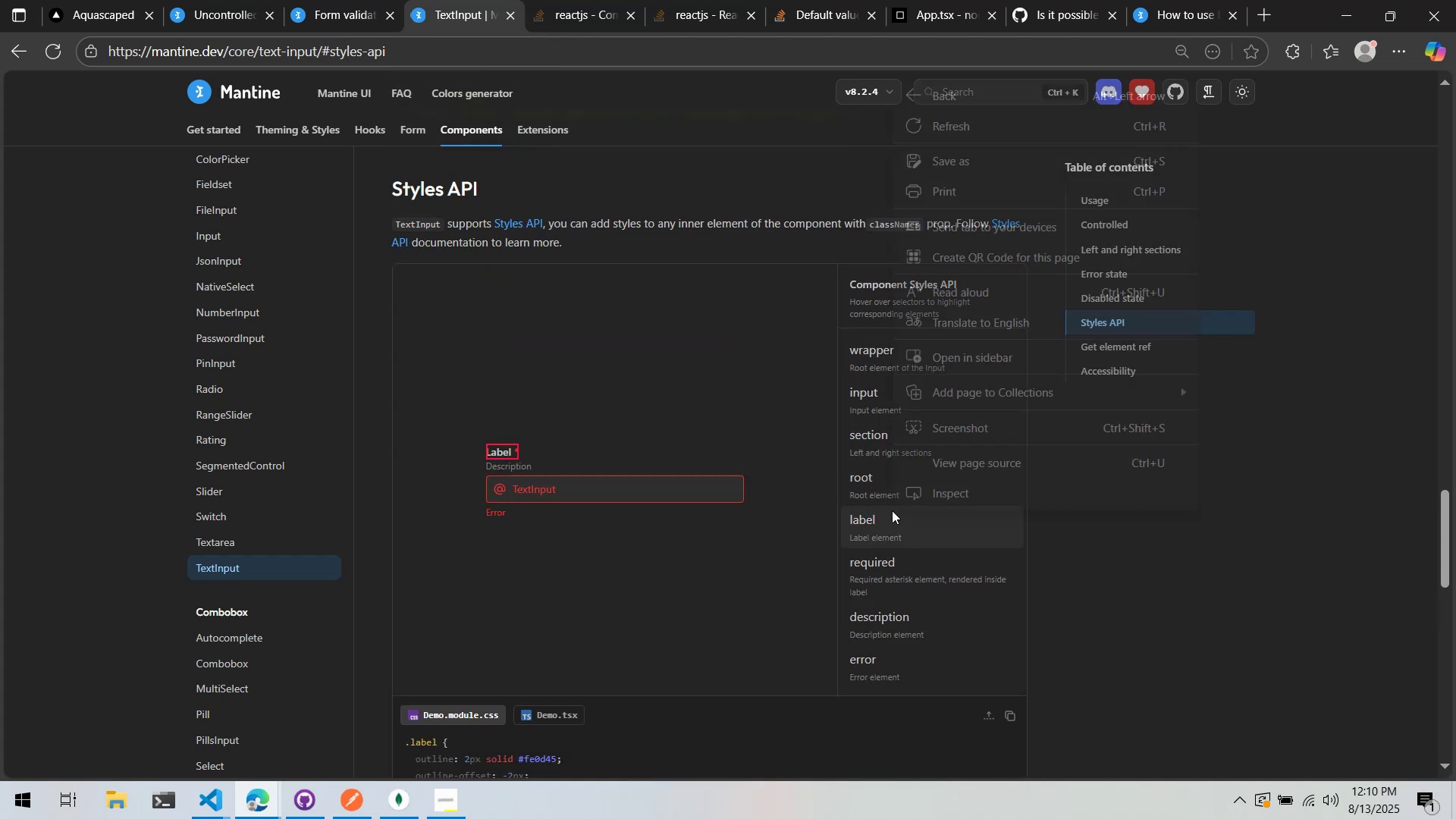 
left_click([805, 475])
 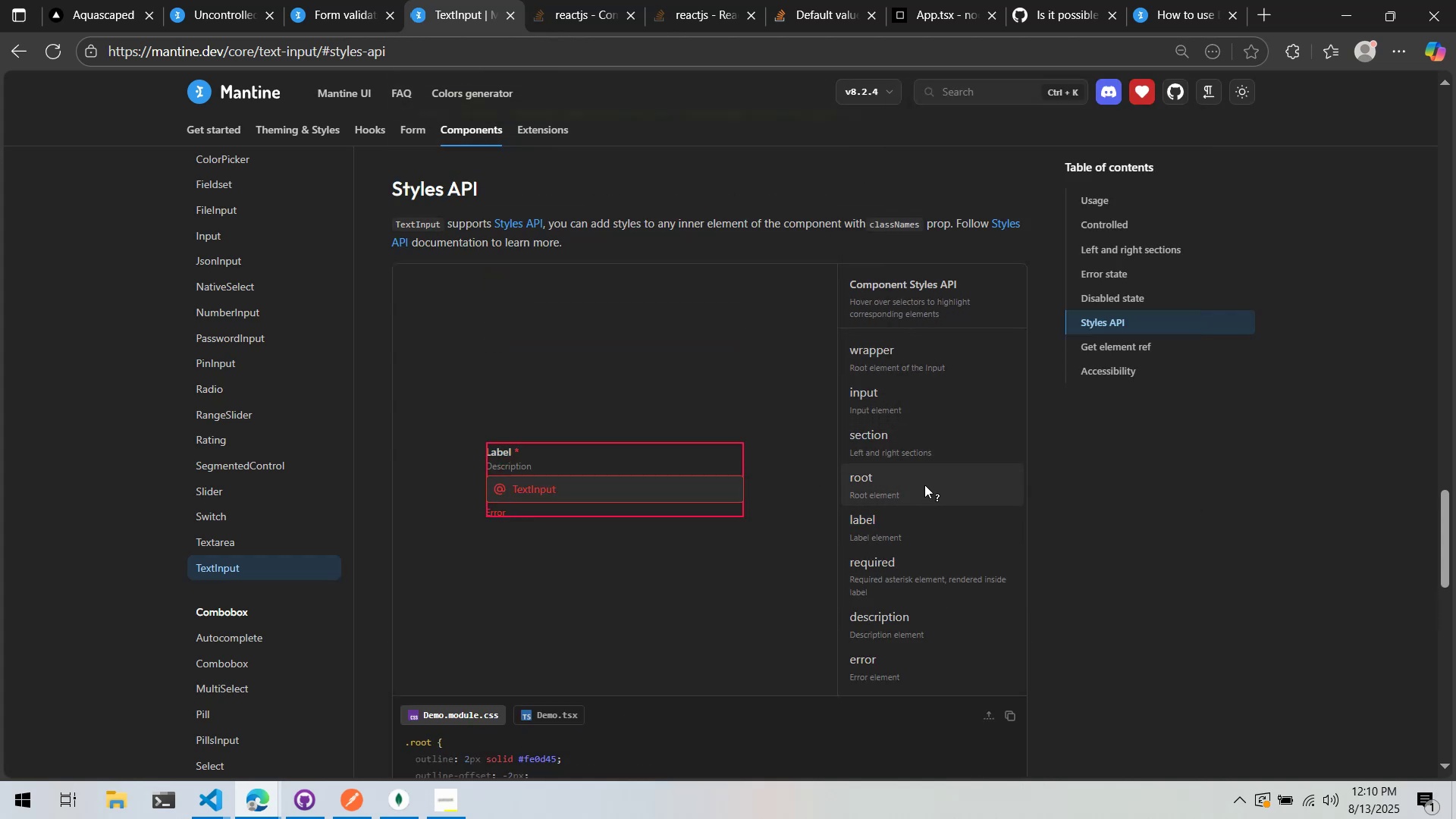 
key(Alt+AltLeft)
 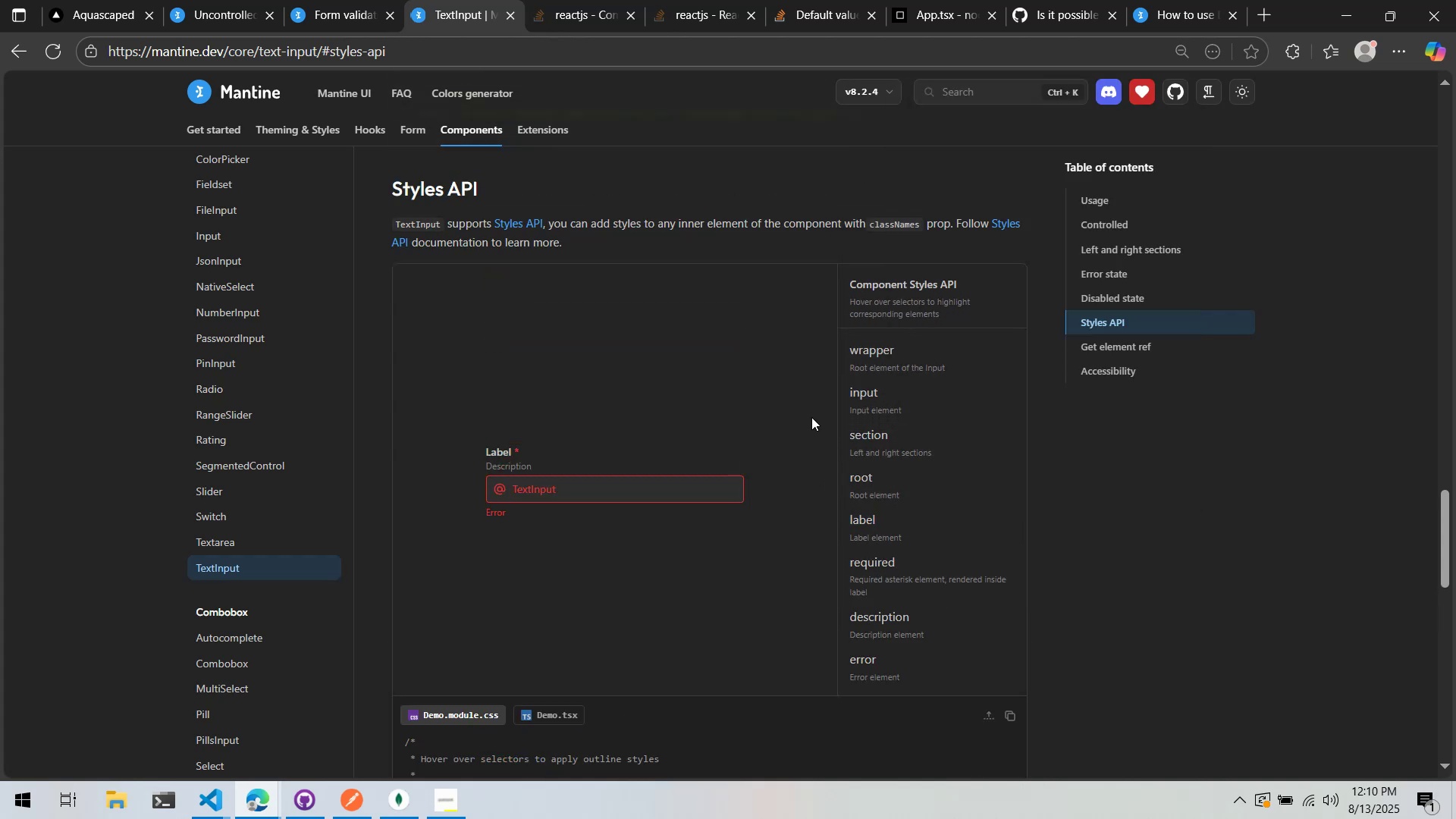 
key(Alt+Tab)
 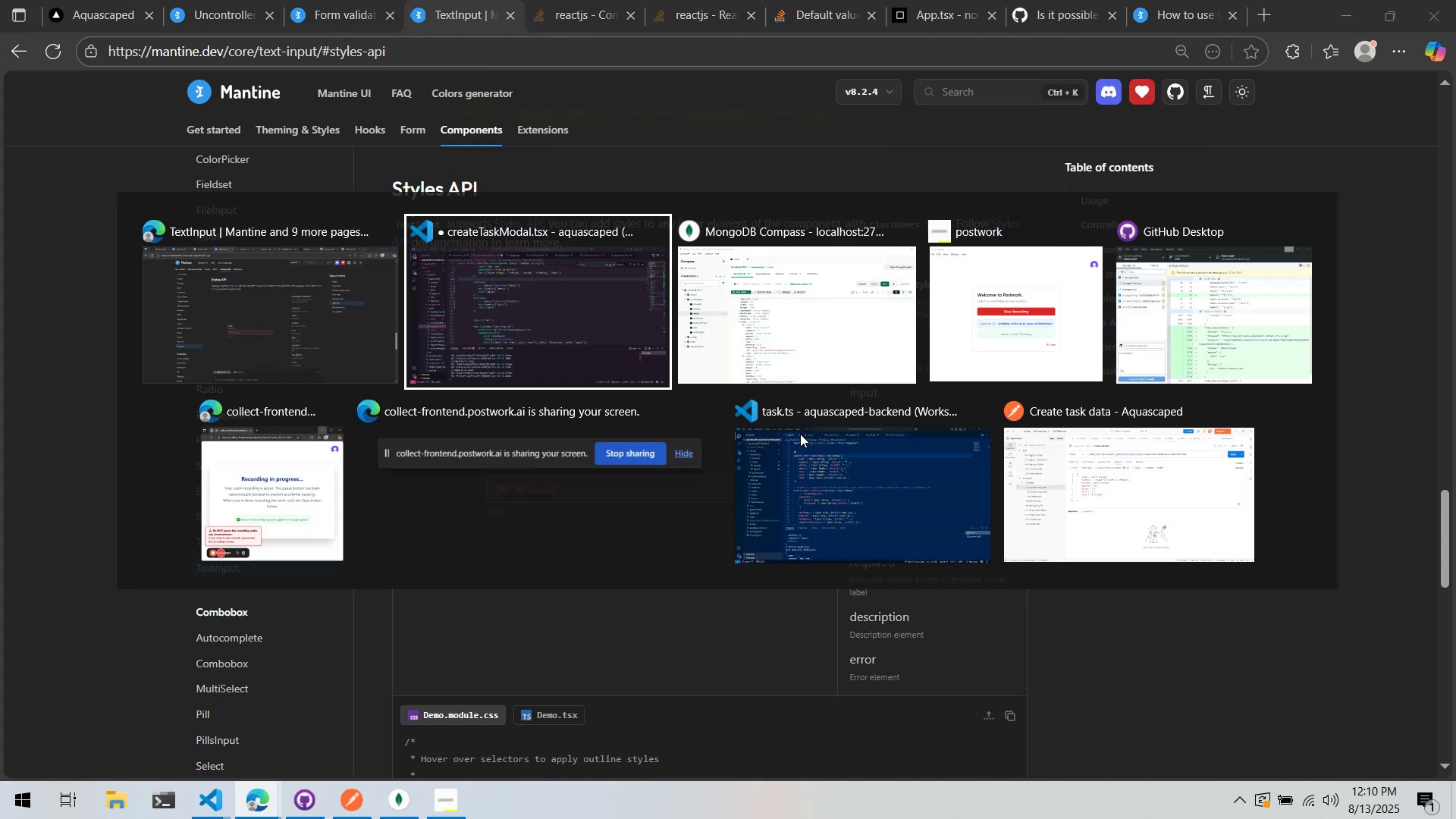 
key(Alt+AltLeft)
 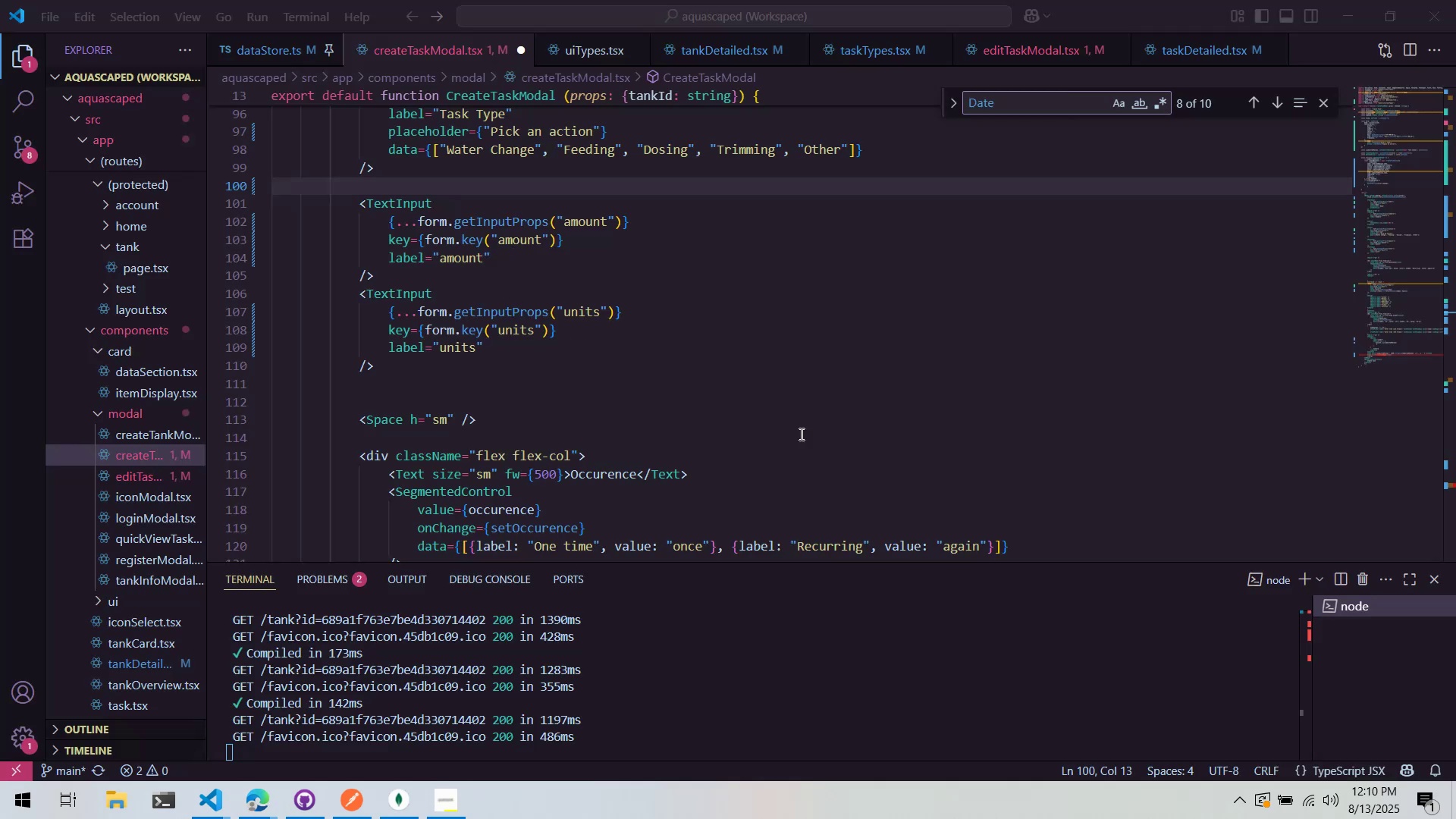 
key(Alt+Tab)
 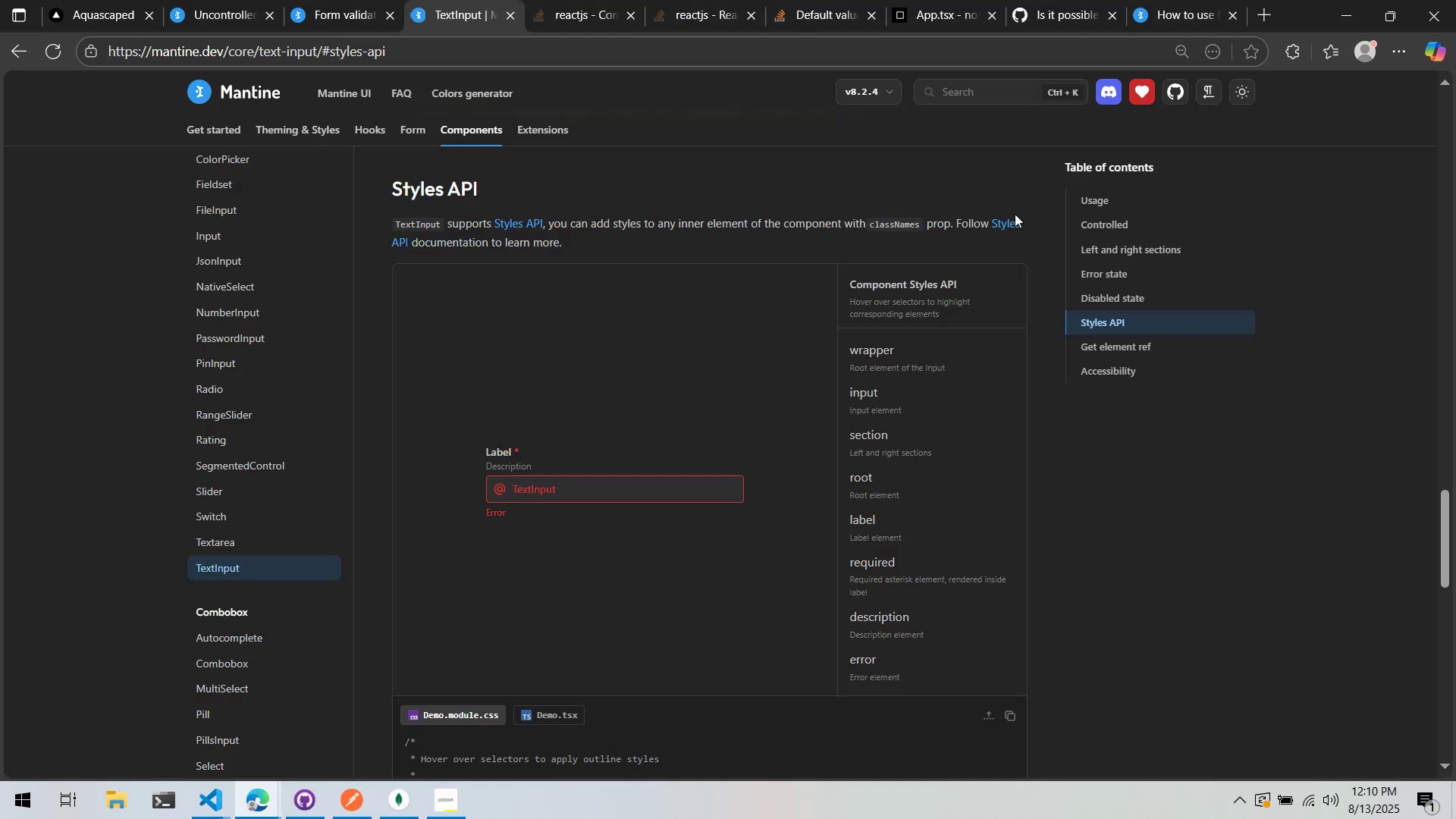 
right_click([1006, 218])
 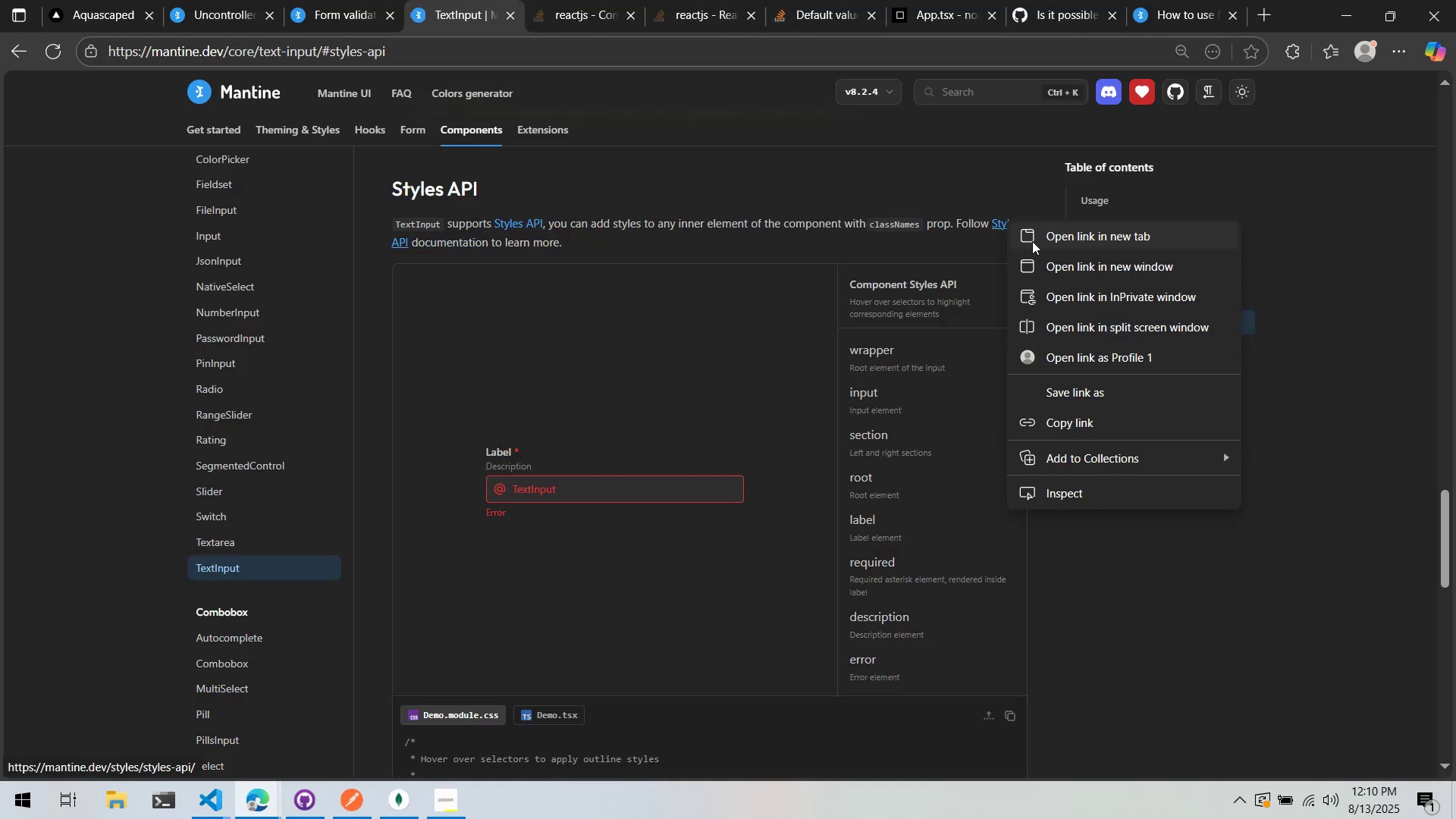 
left_click([1032, 241])
 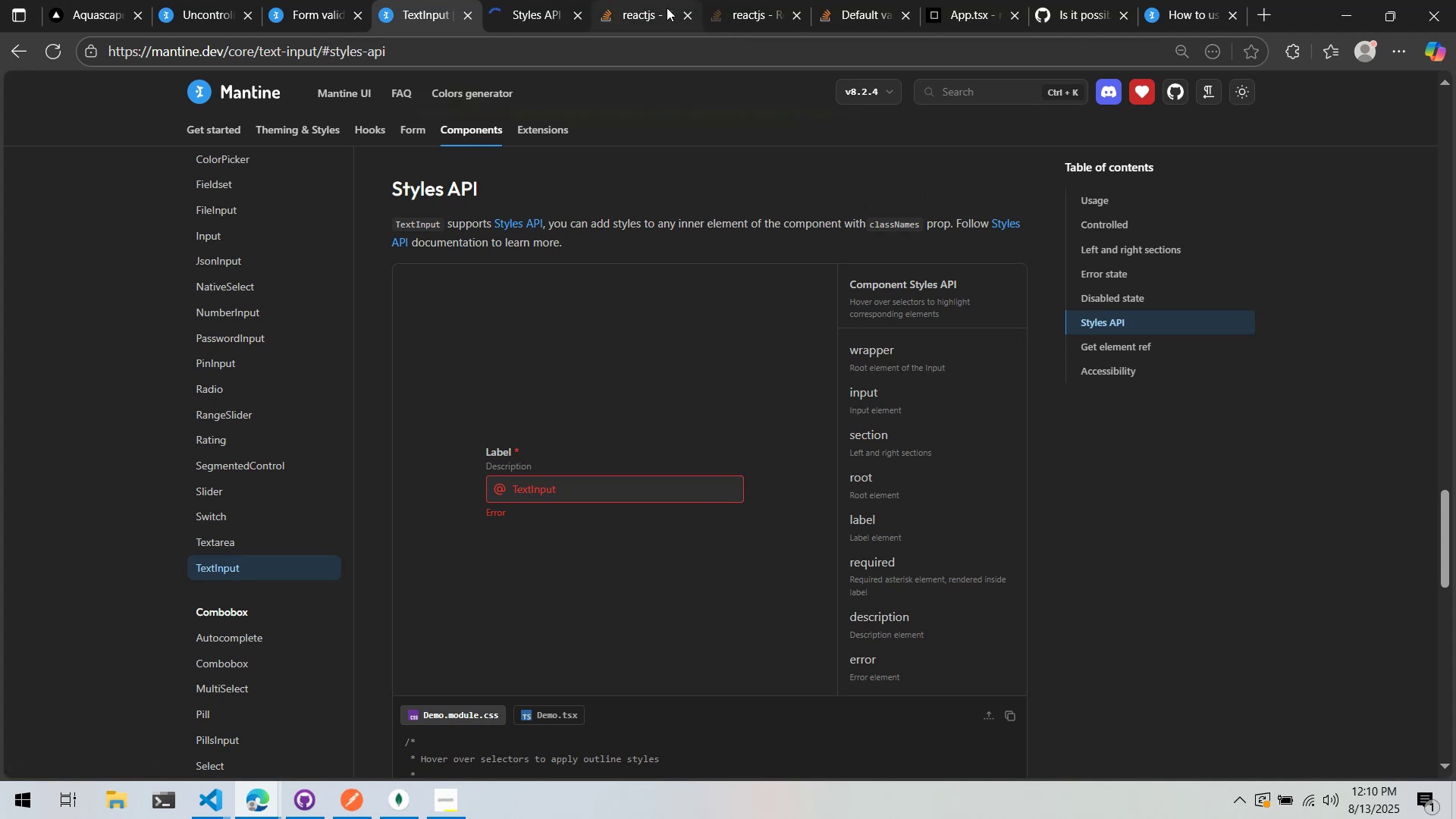 
double_click([666, 8])
 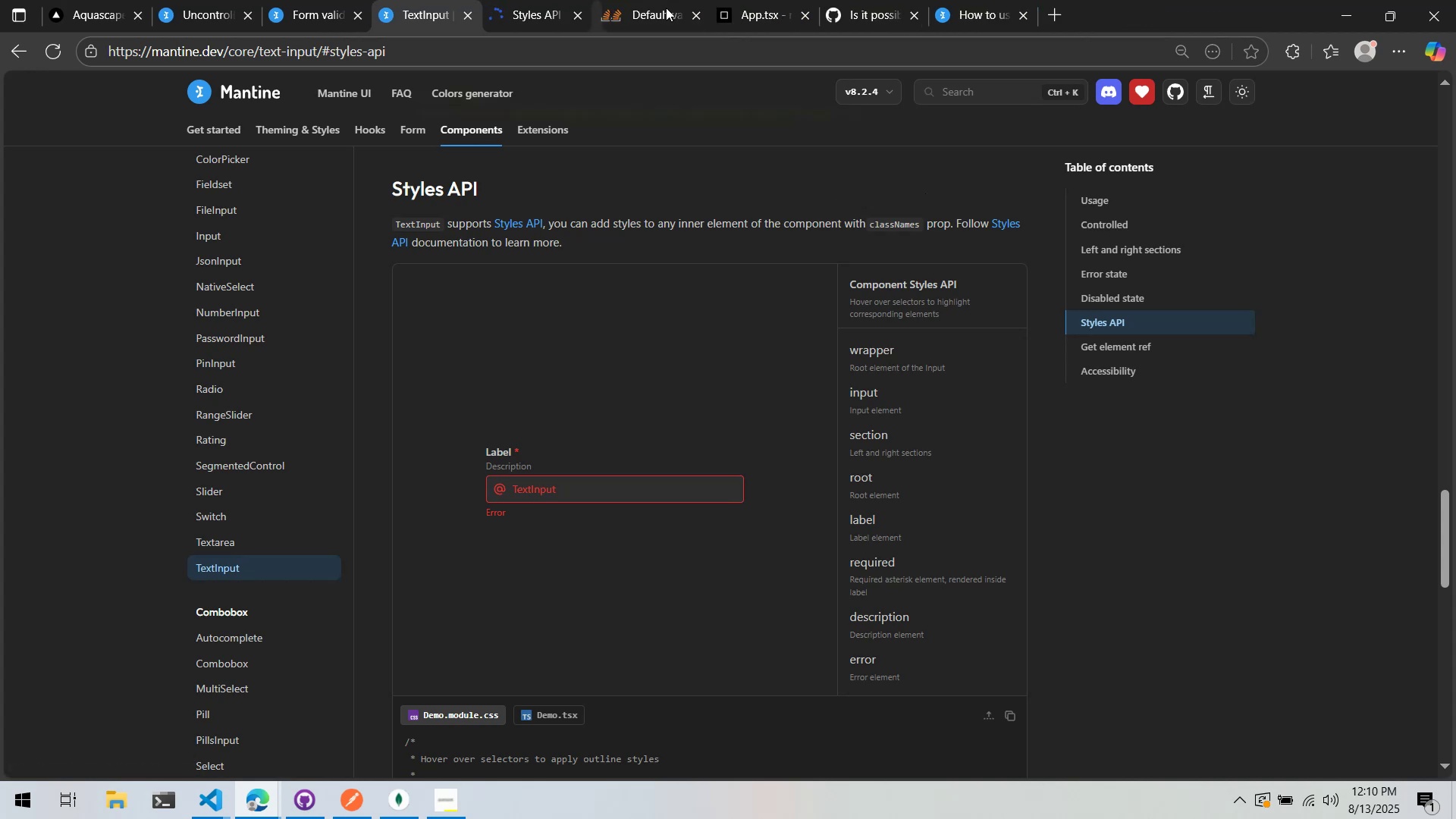 
triple_click([666, 8])
 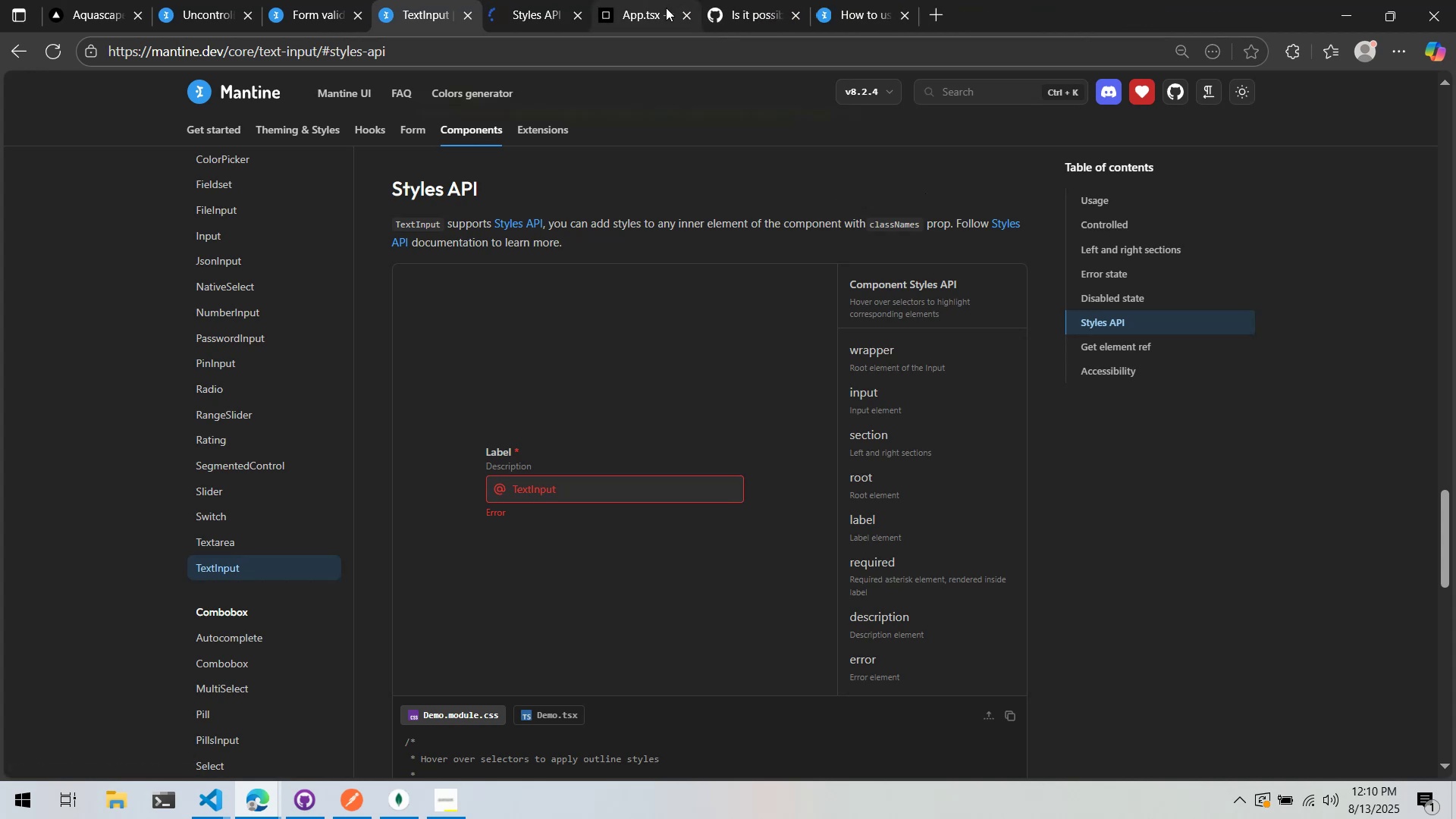 
middle_click([665, 8])
 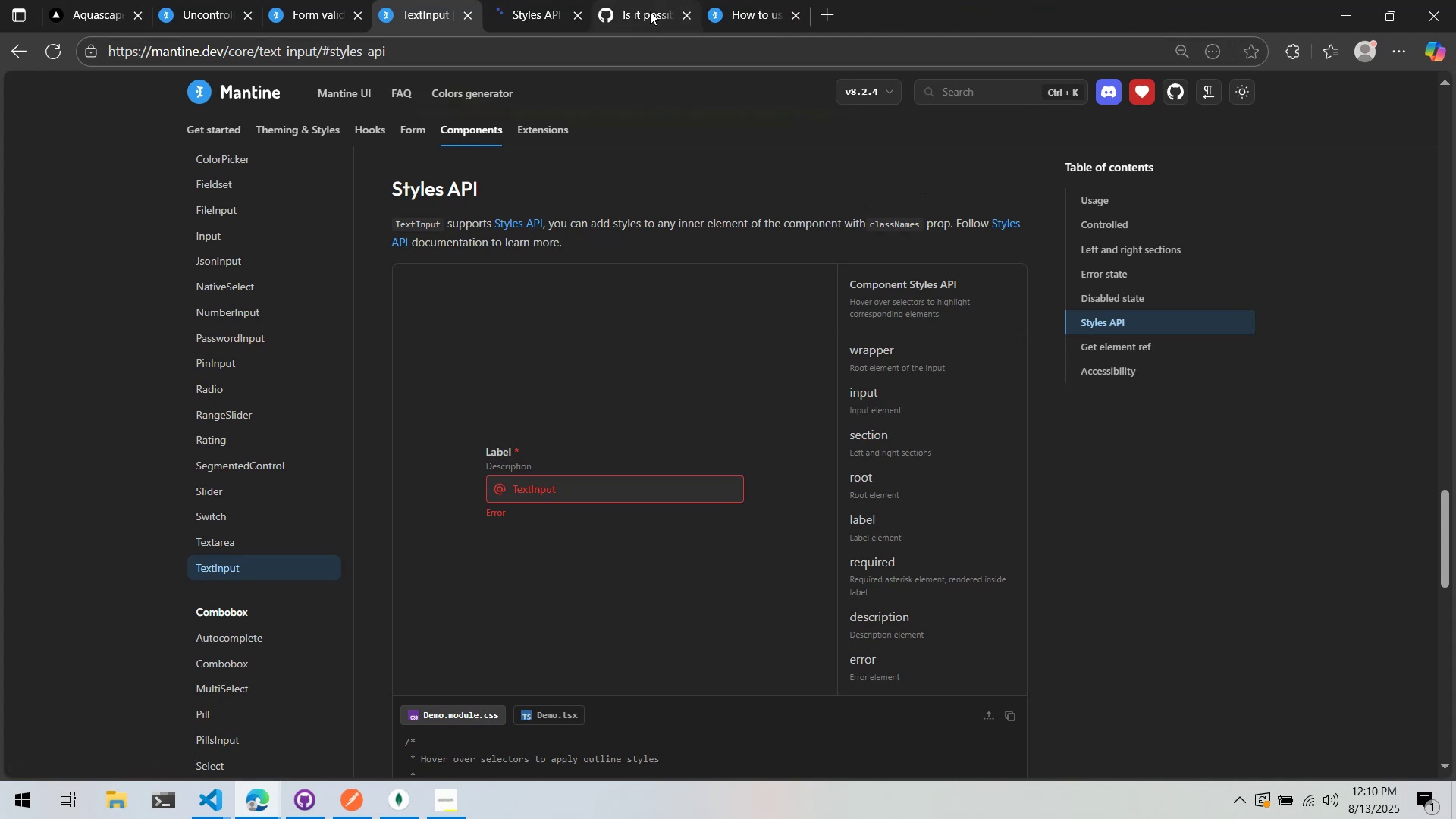 
middle_click([661, 15])
 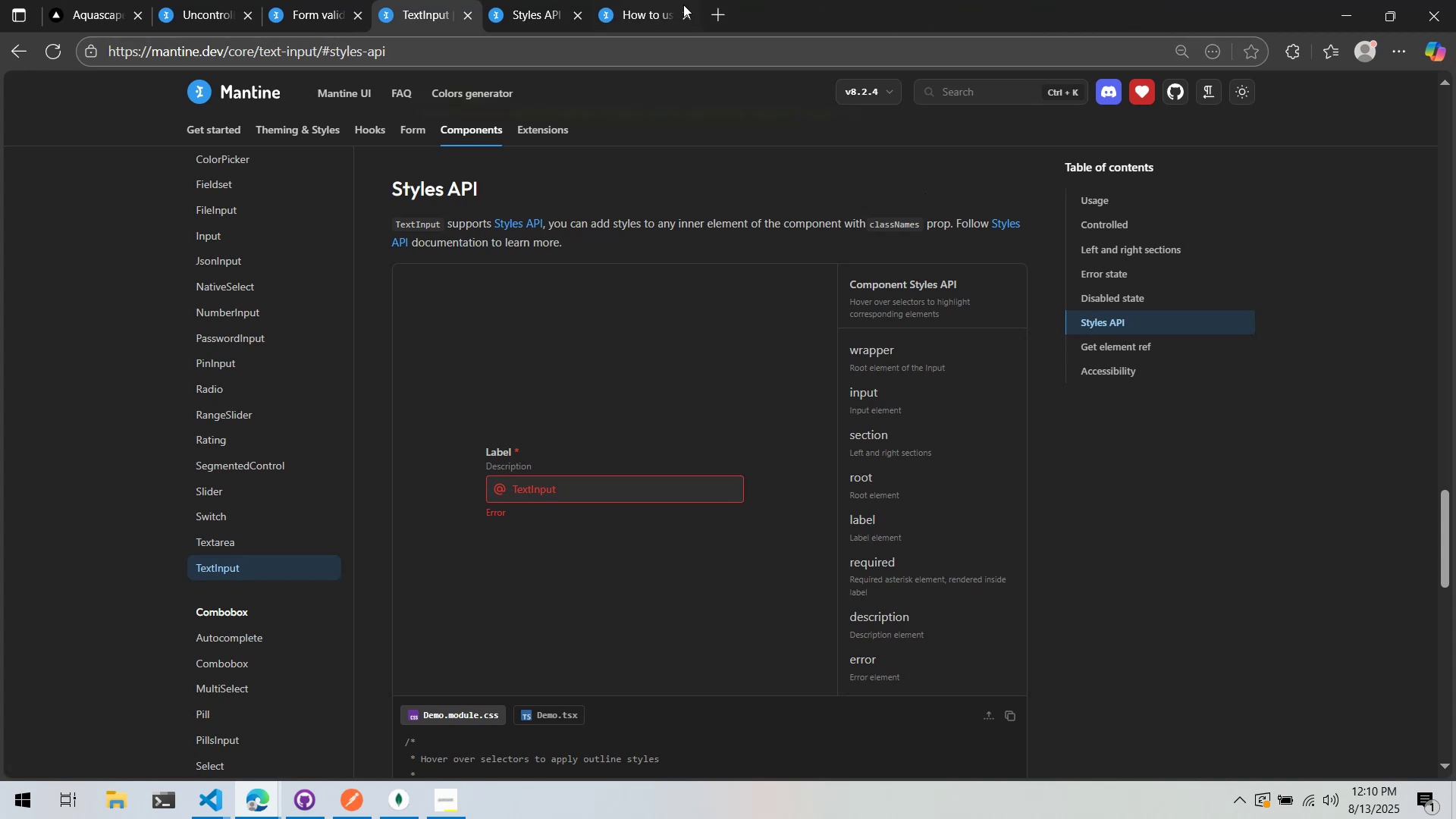 
middle_click([682, 13])
 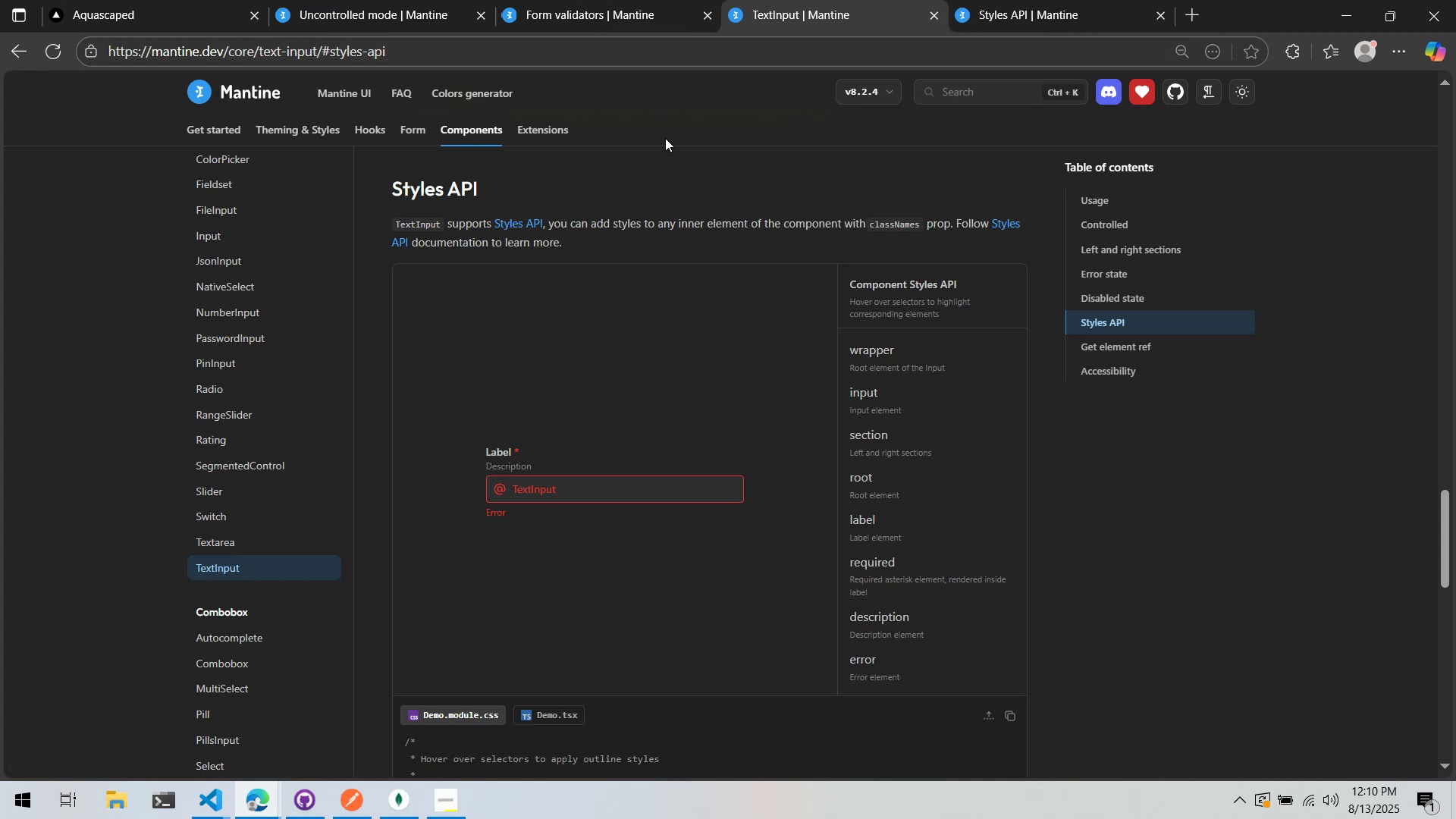 
wait(6.41)
 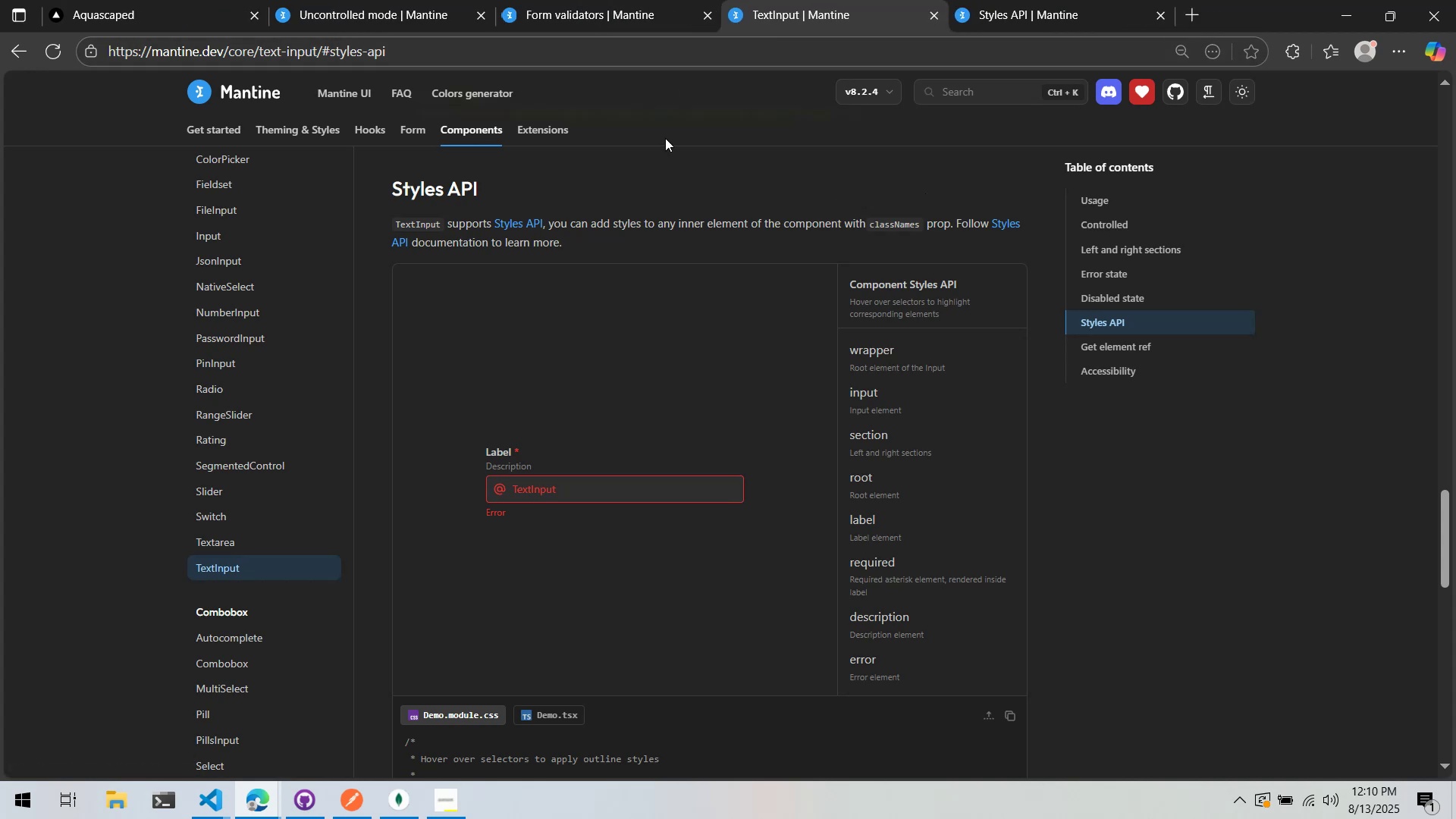 
key(Alt+AltLeft)
 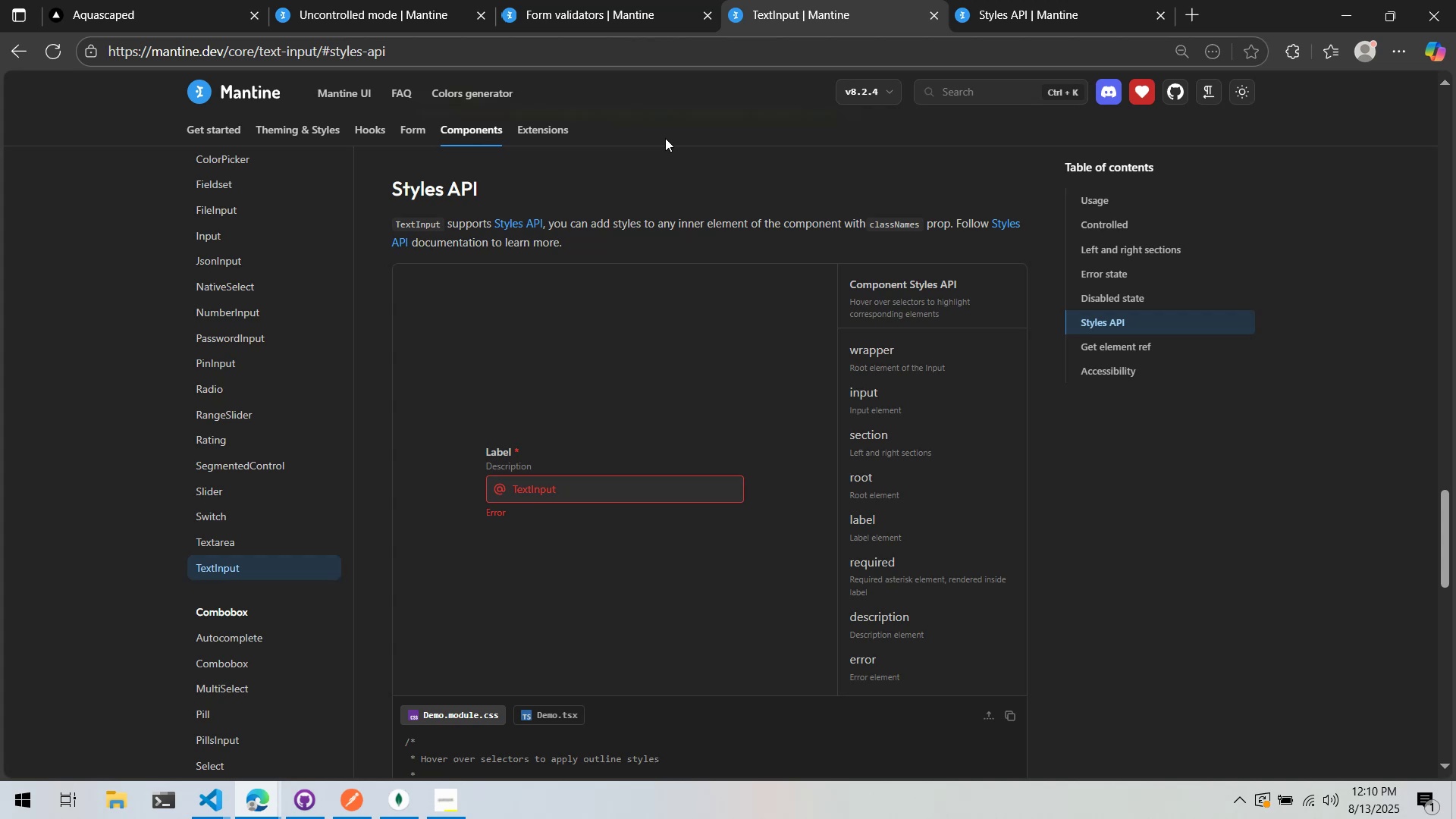 
key(Alt+Tab)
 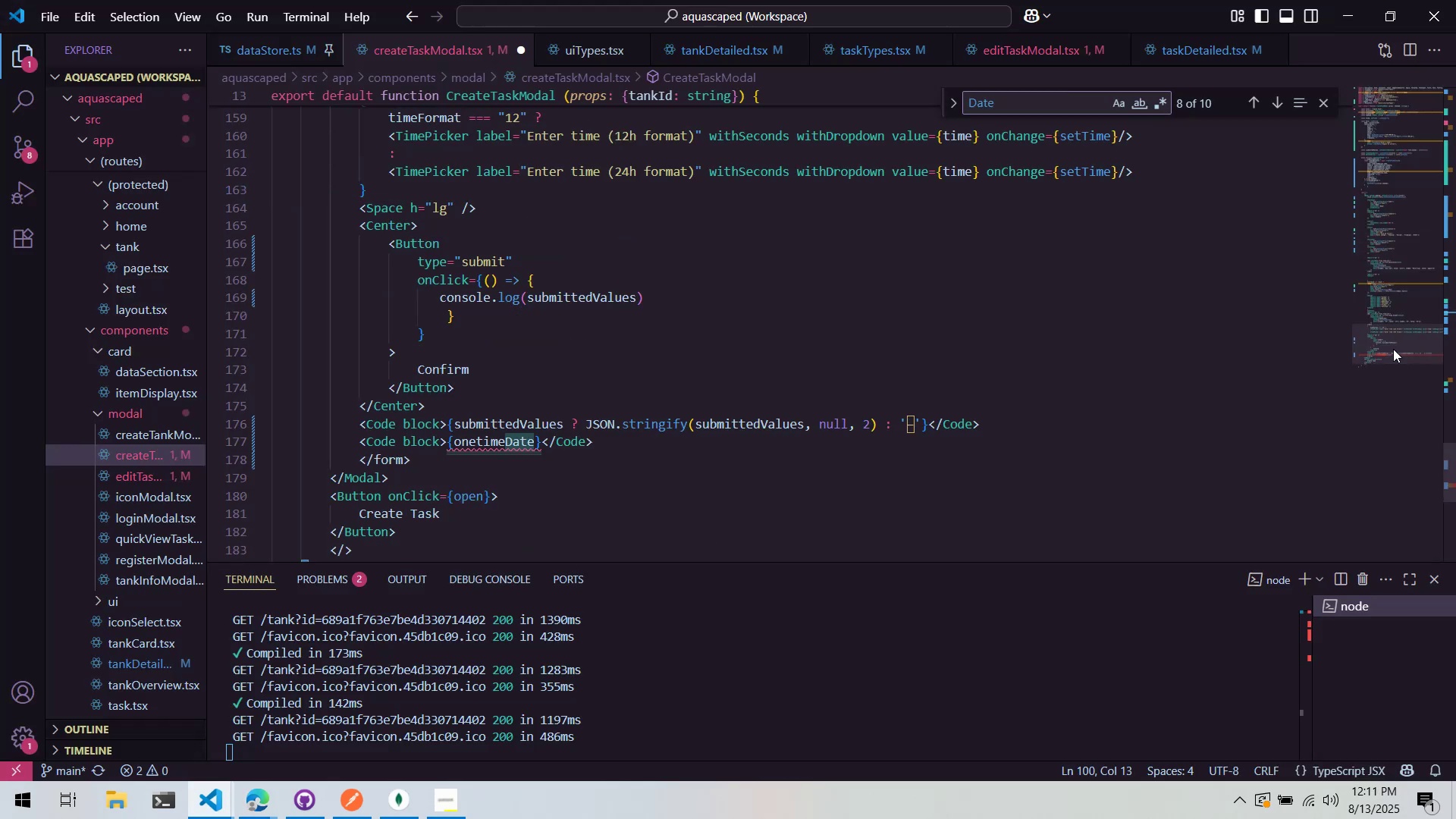 
left_click([472, 439])
 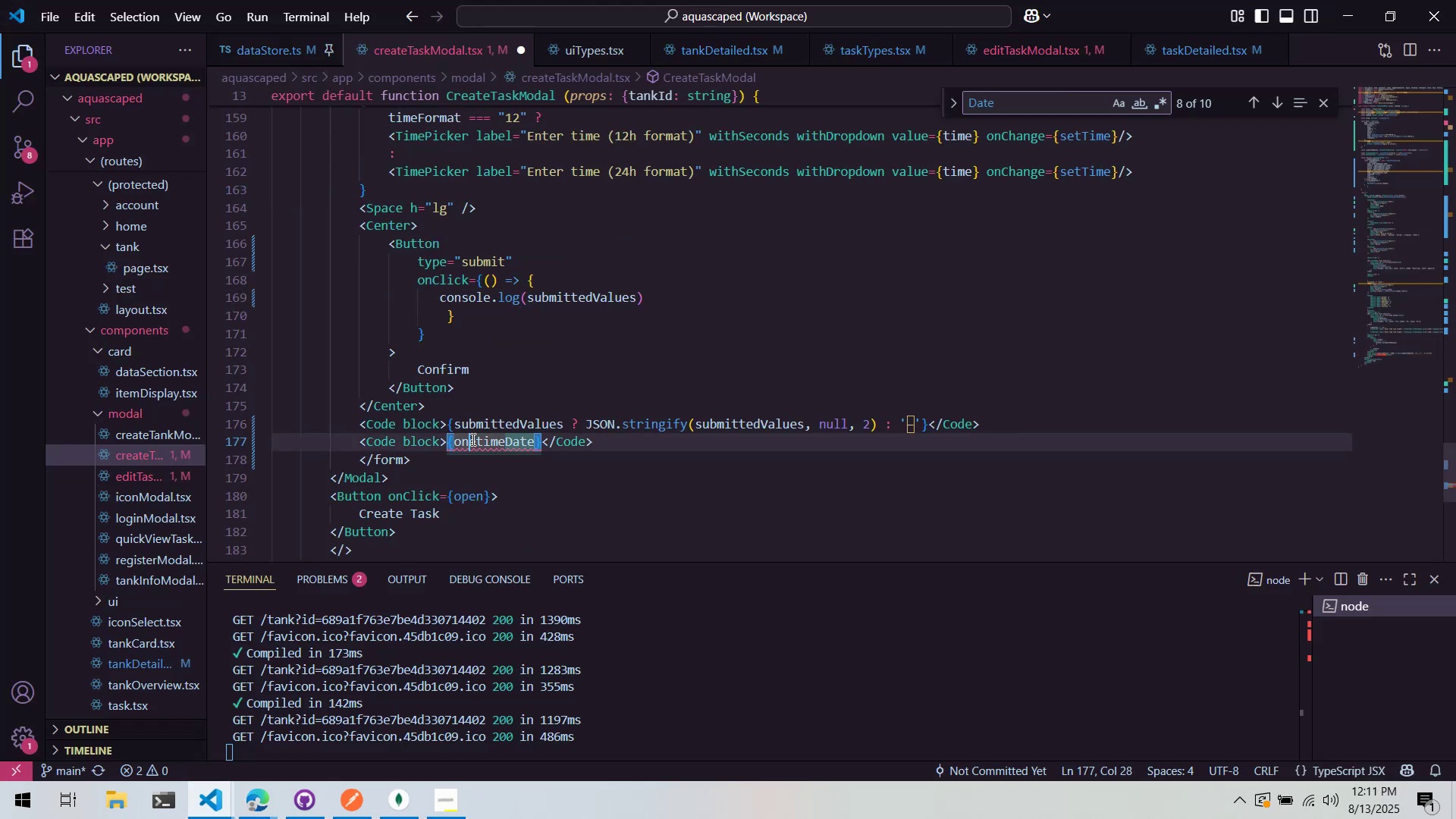 
key(Control+ControlLeft)
 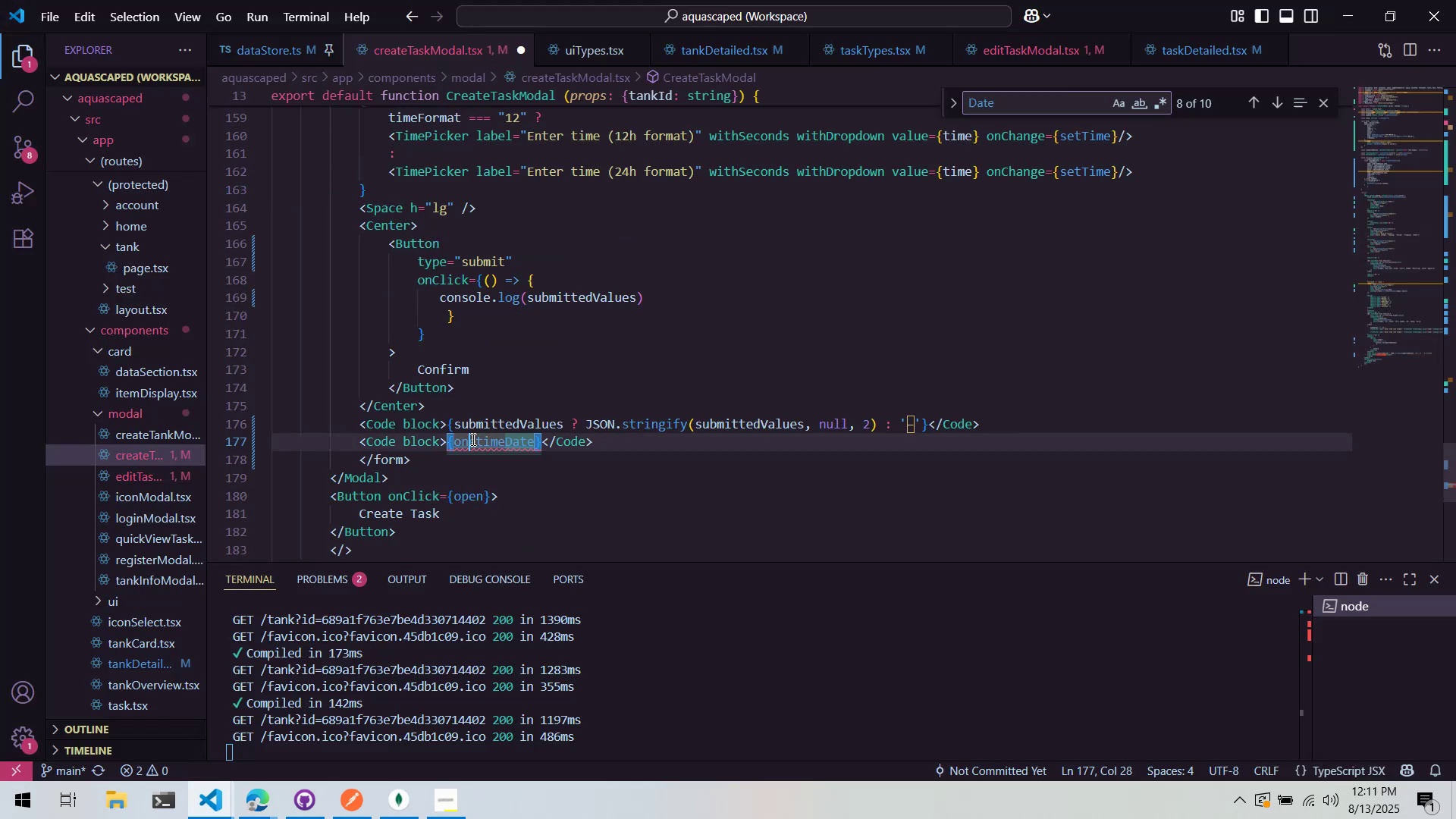 
key(Control+X)
 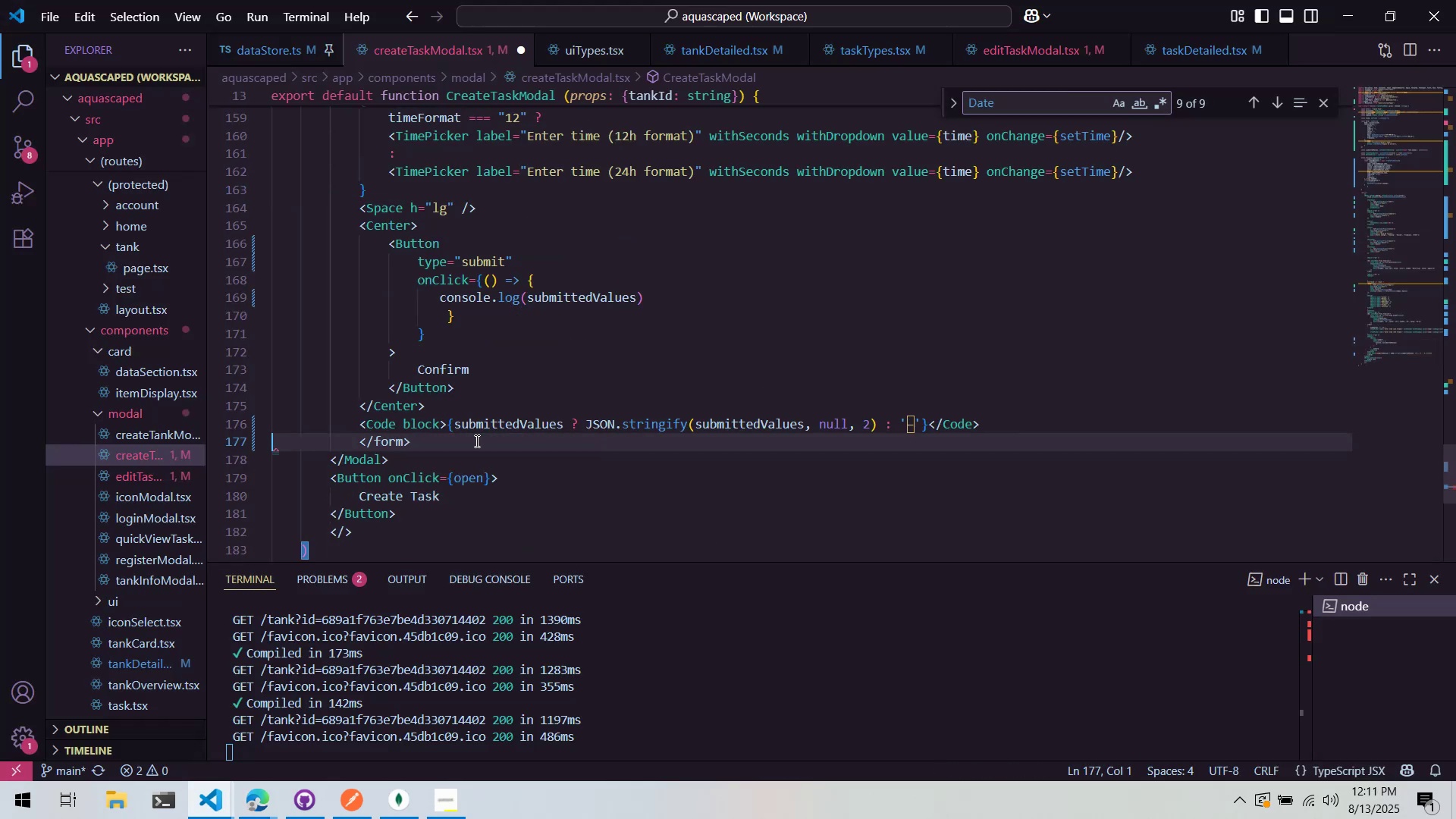 
key(Control+ControlLeft)
 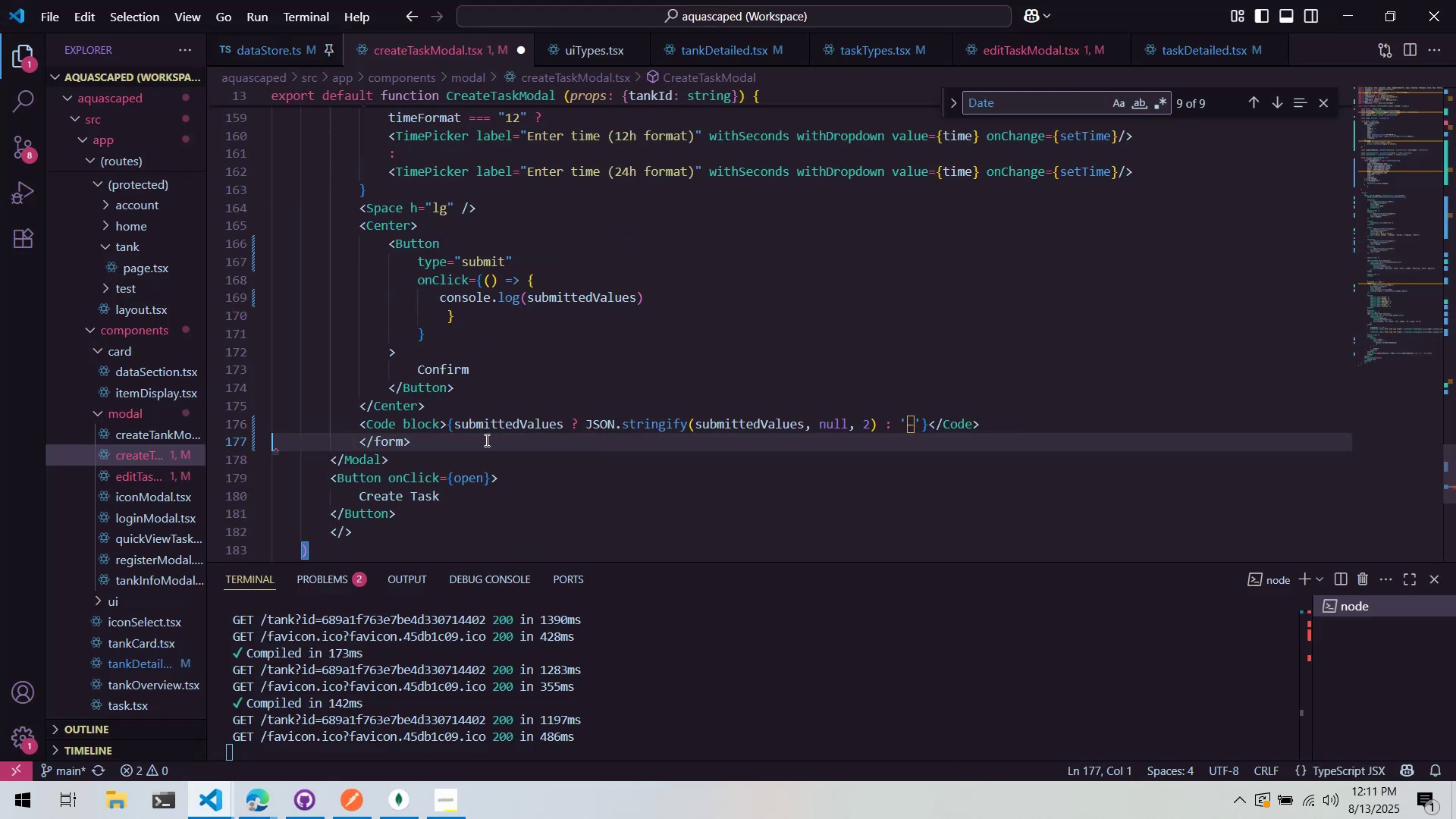 
key(Control+S)
 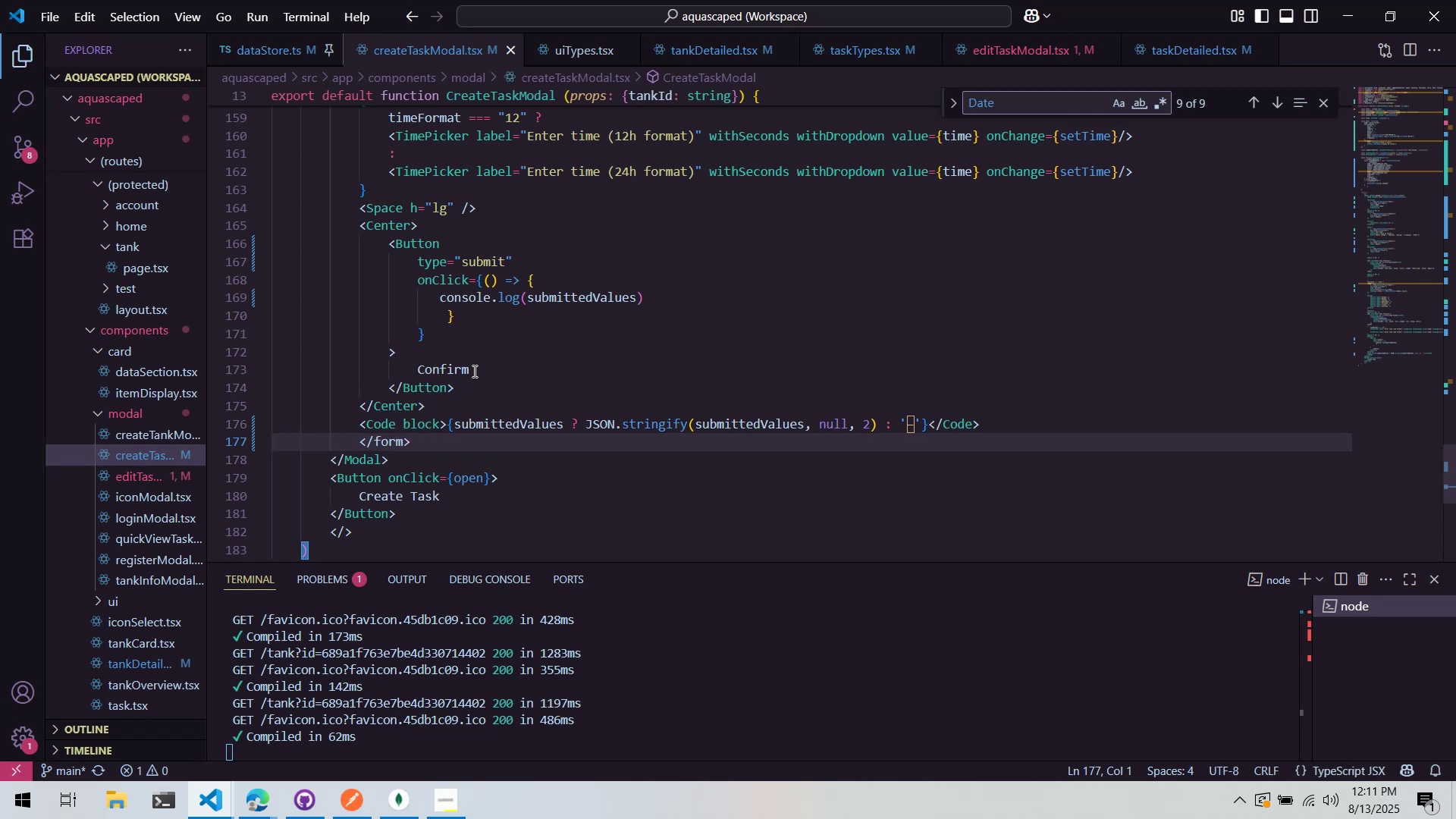 
wait(55.54)
 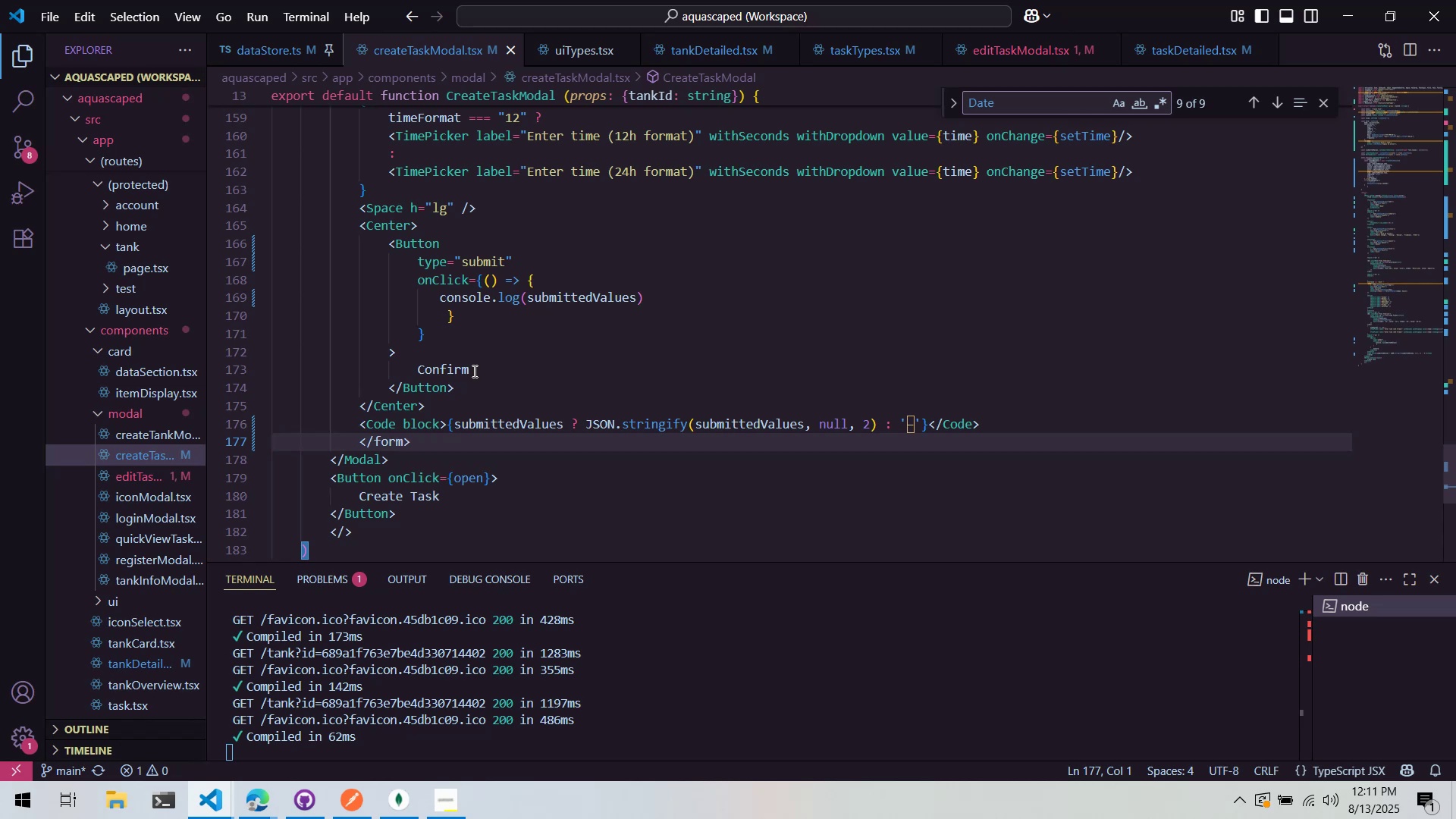 
mouse_move([403, 140])
 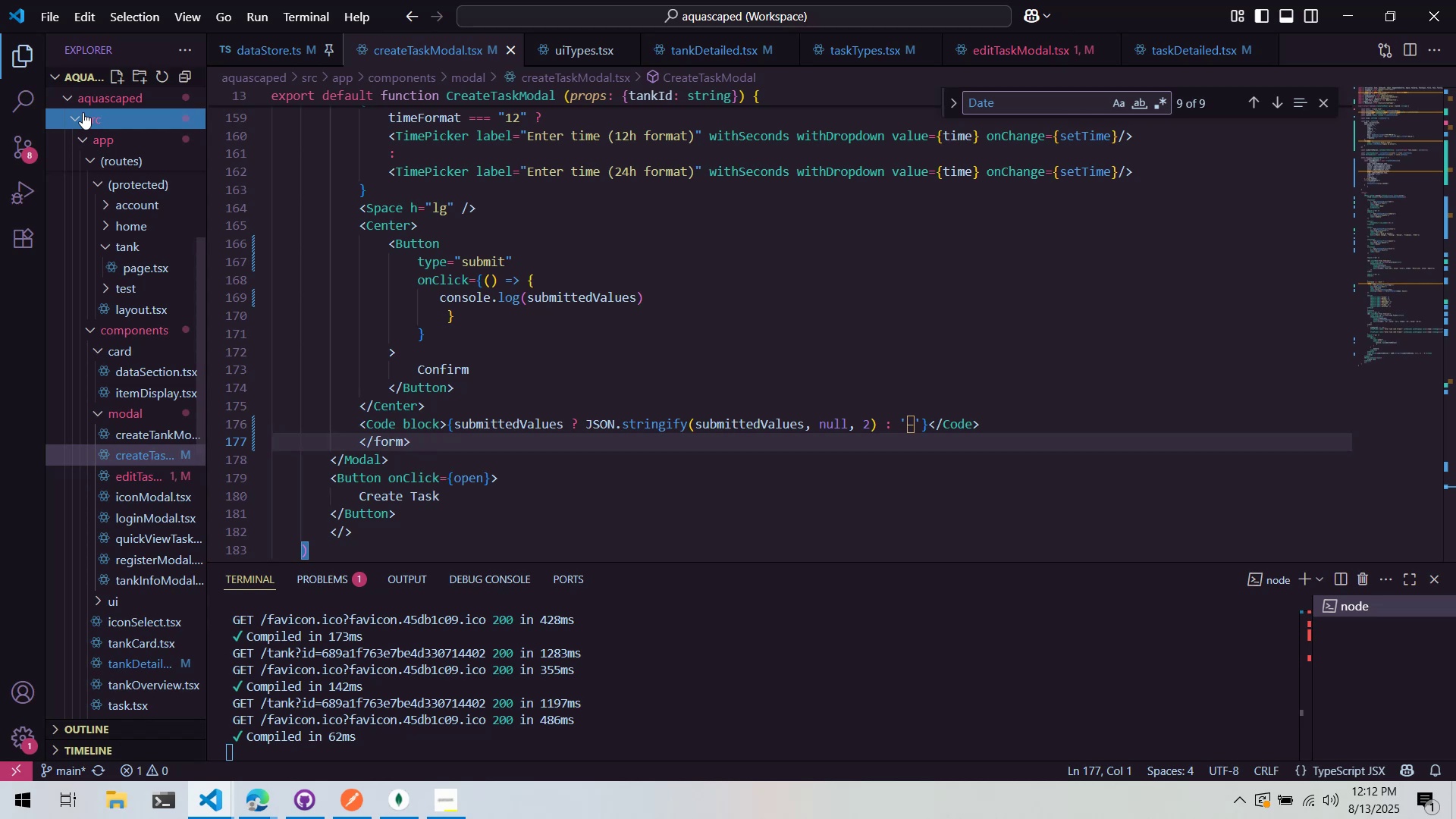 
wait(21.58)
 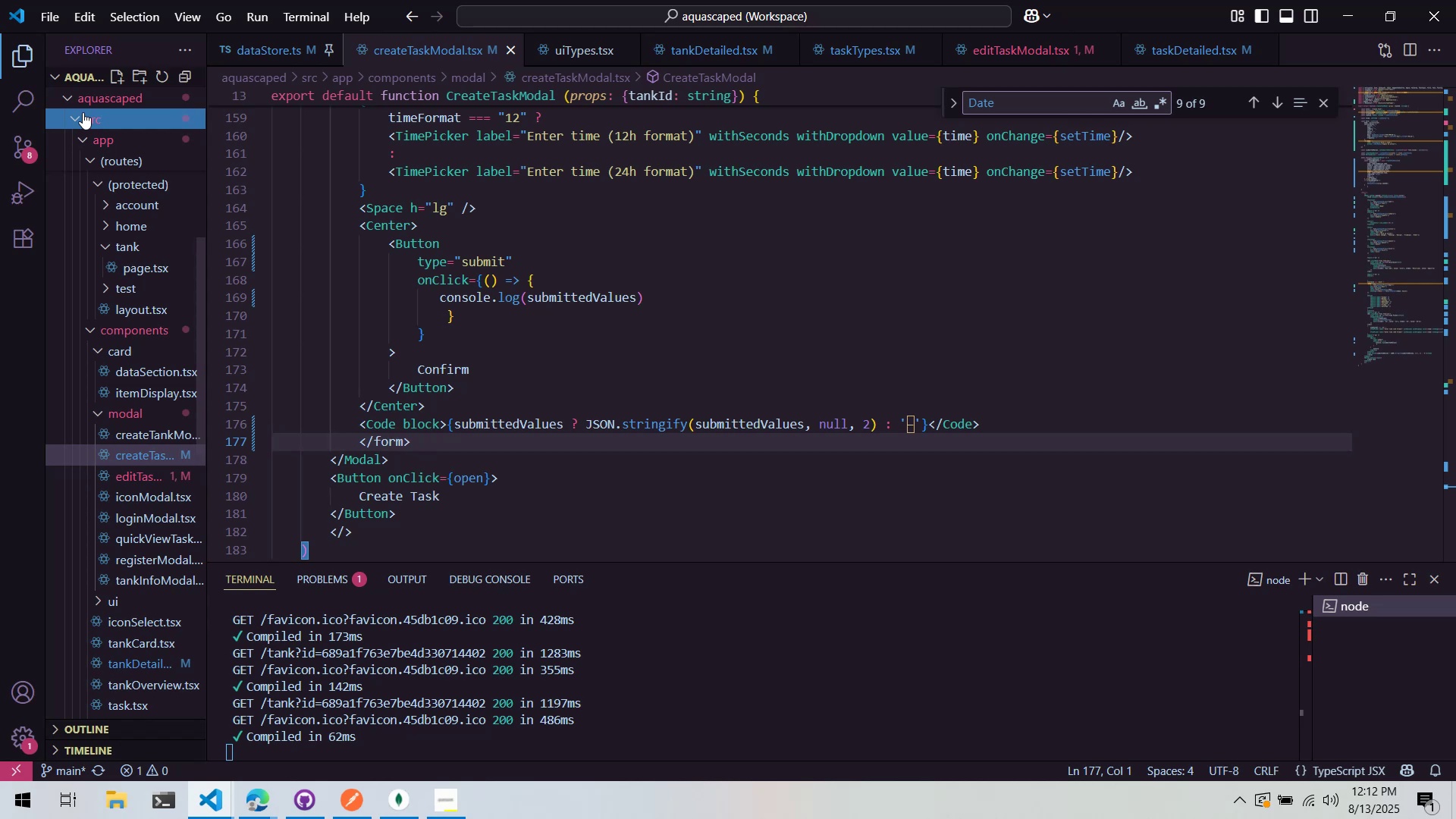 
left_click([527, 179])
 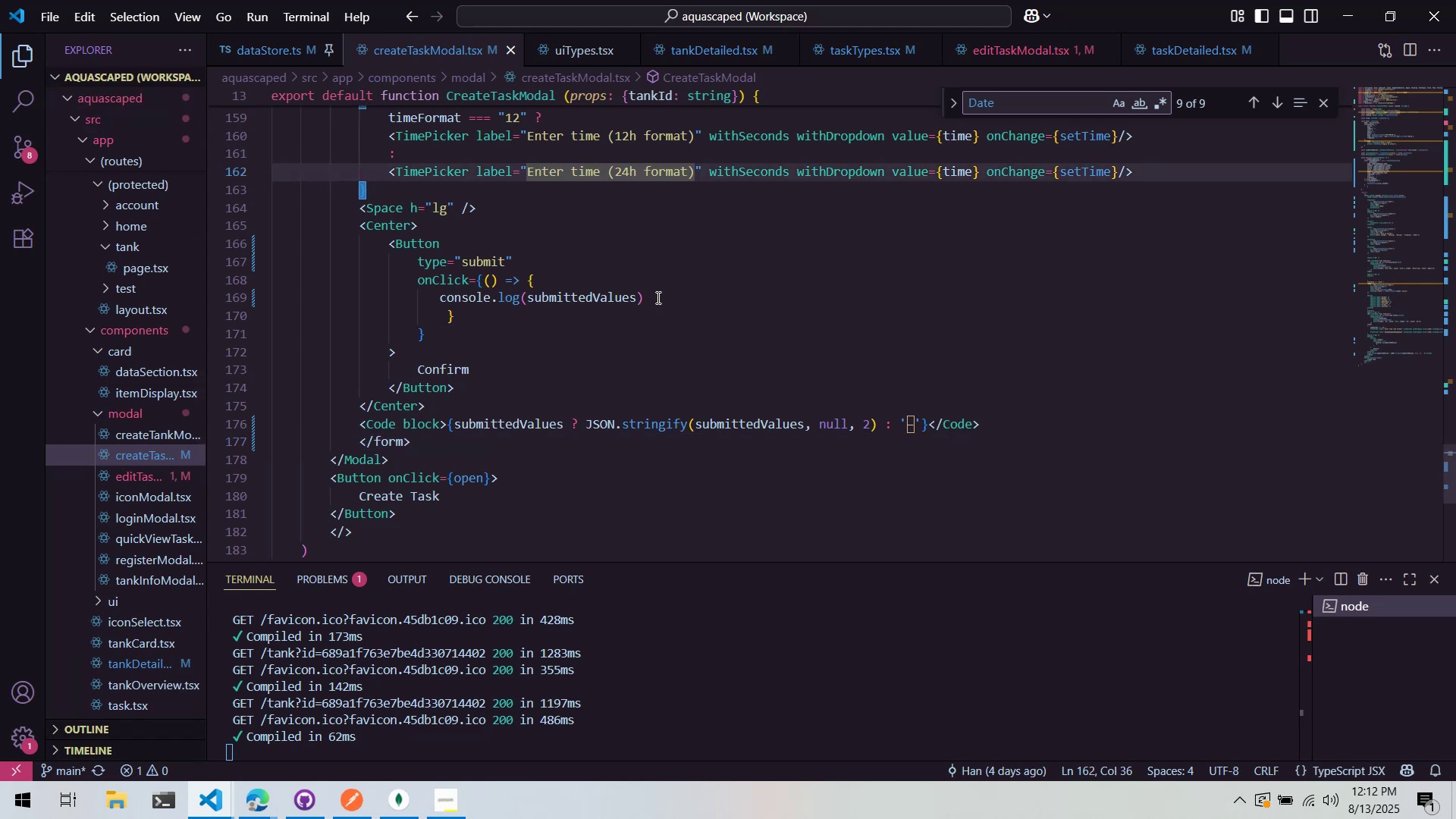 
scroll: coordinate [670, 298], scroll_direction: up, amount: 19.0
 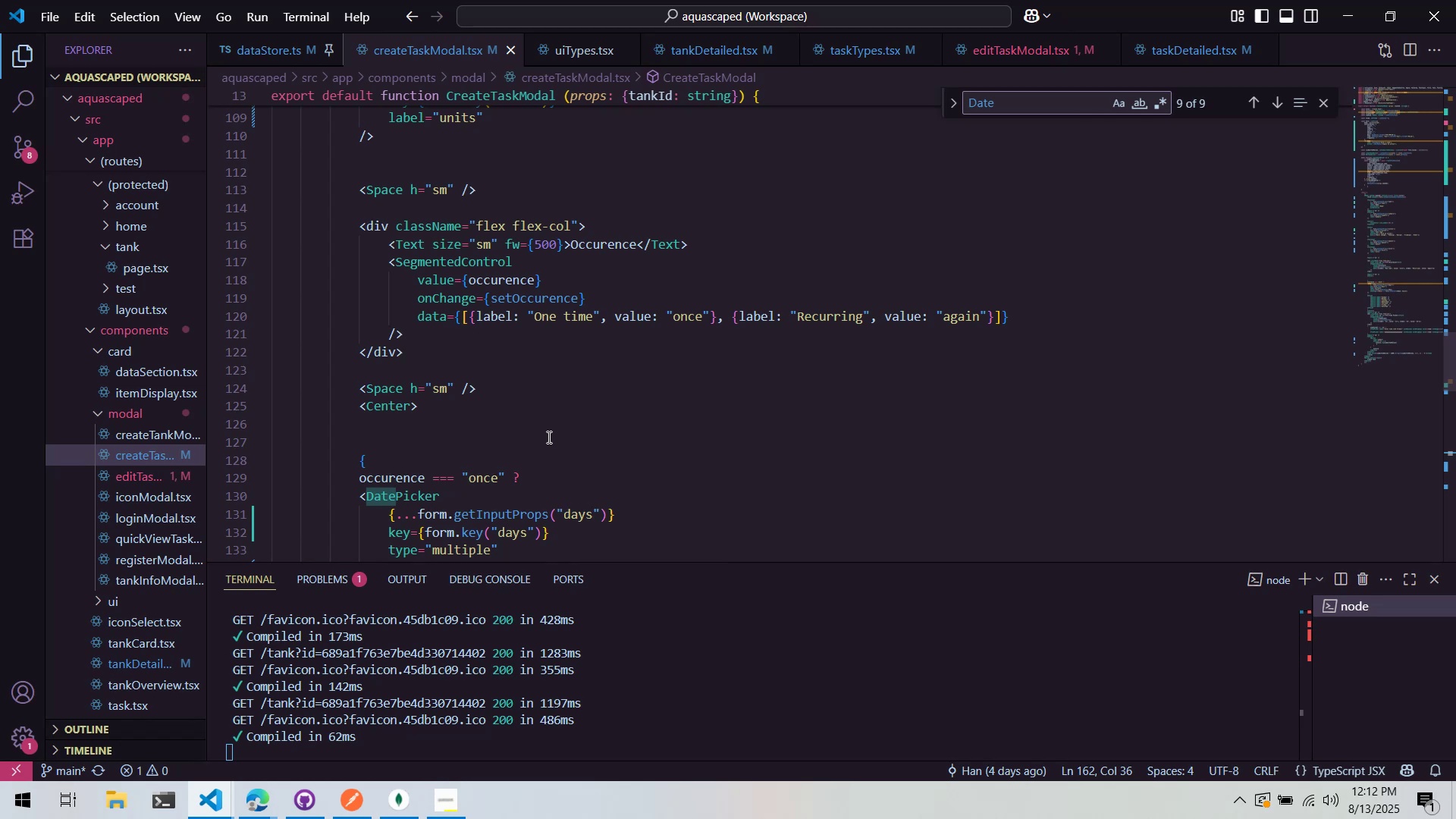 
wait(22.23)
 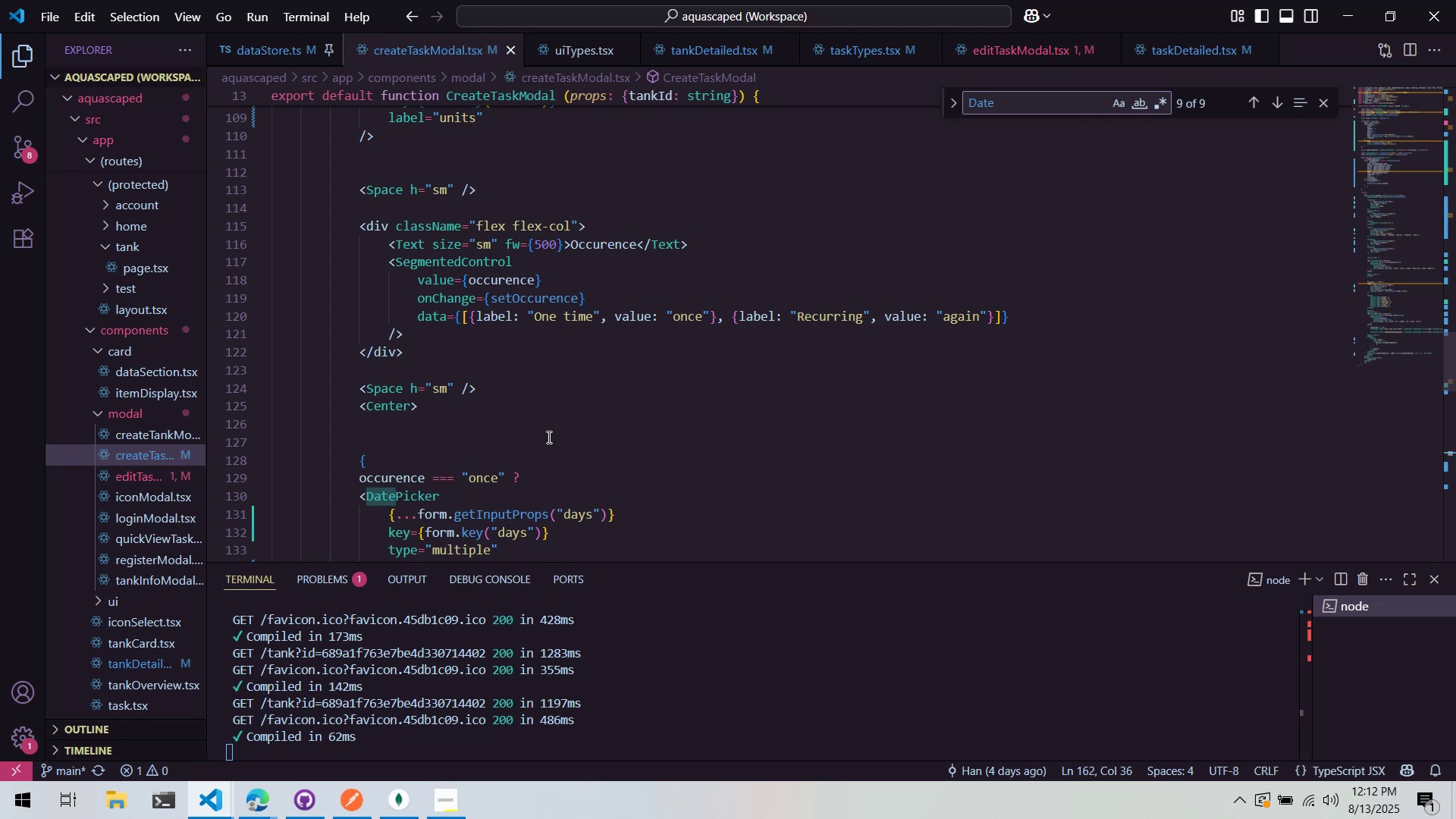 
scroll: coordinate [598, 463], scroll_direction: down, amount: 3.0
 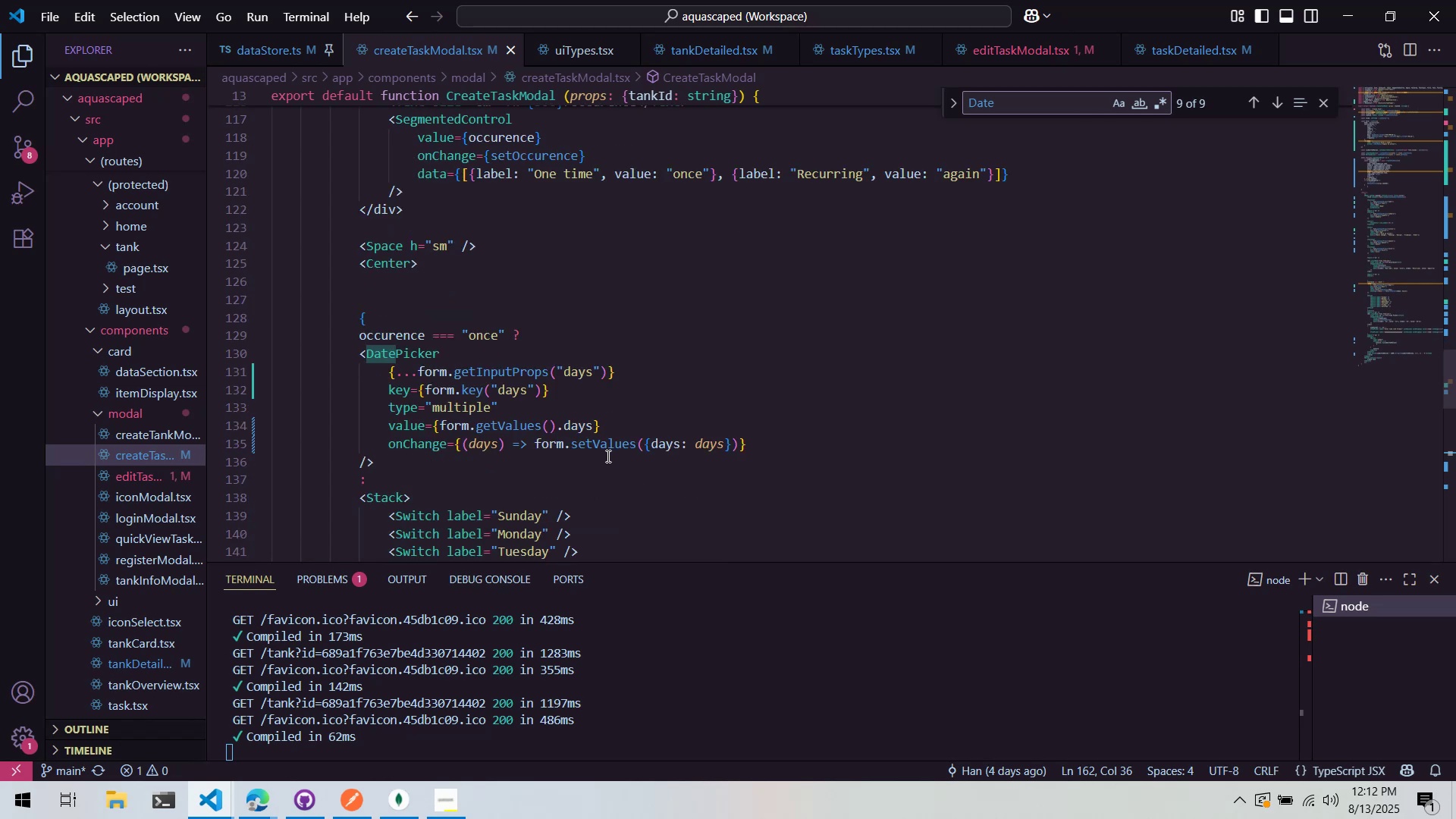 
key(Alt+AltLeft)
 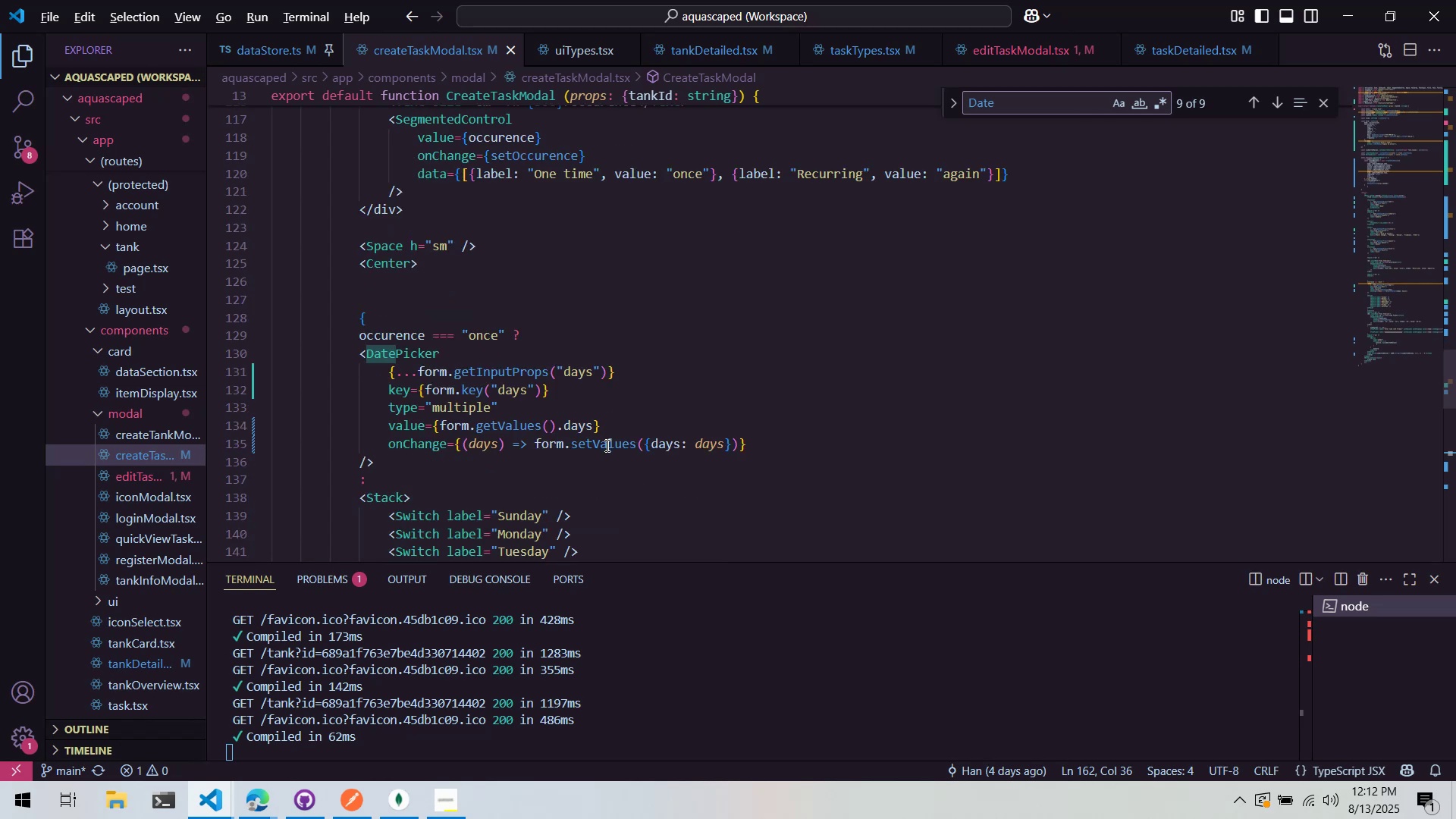 
key(Alt+Tab)
 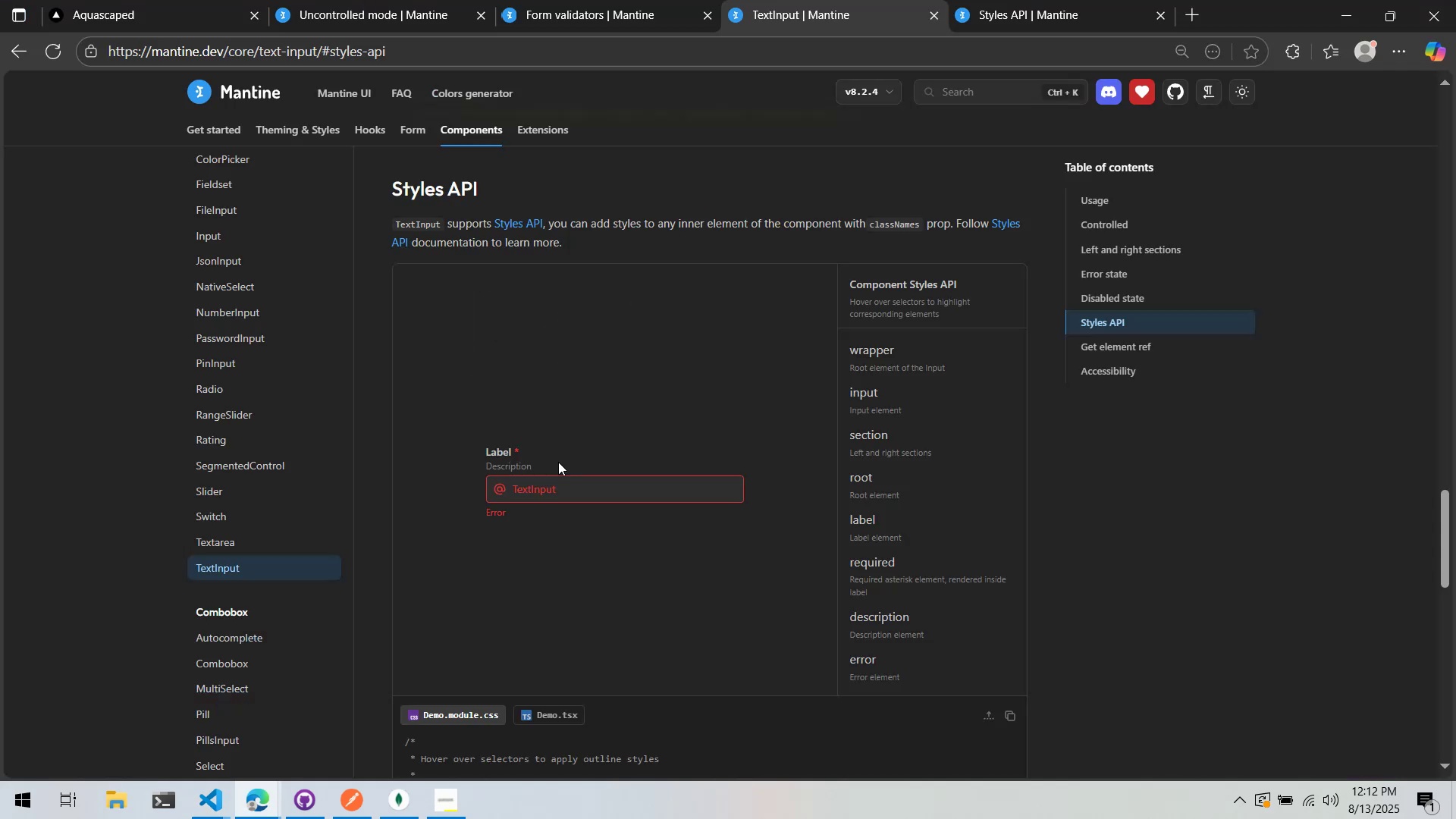 
key(Alt+AltLeft)
 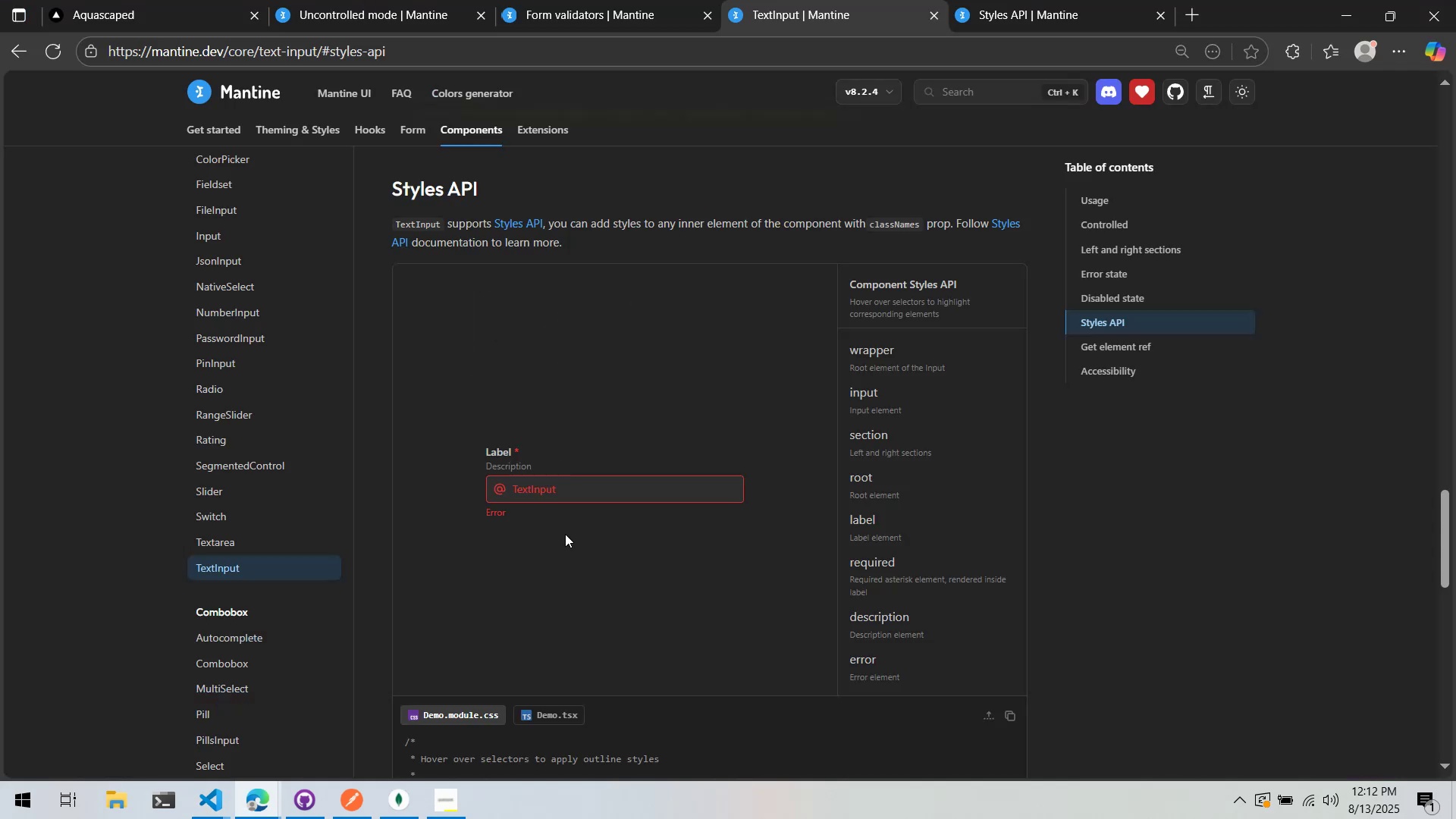 
key(Alt+Tab)
 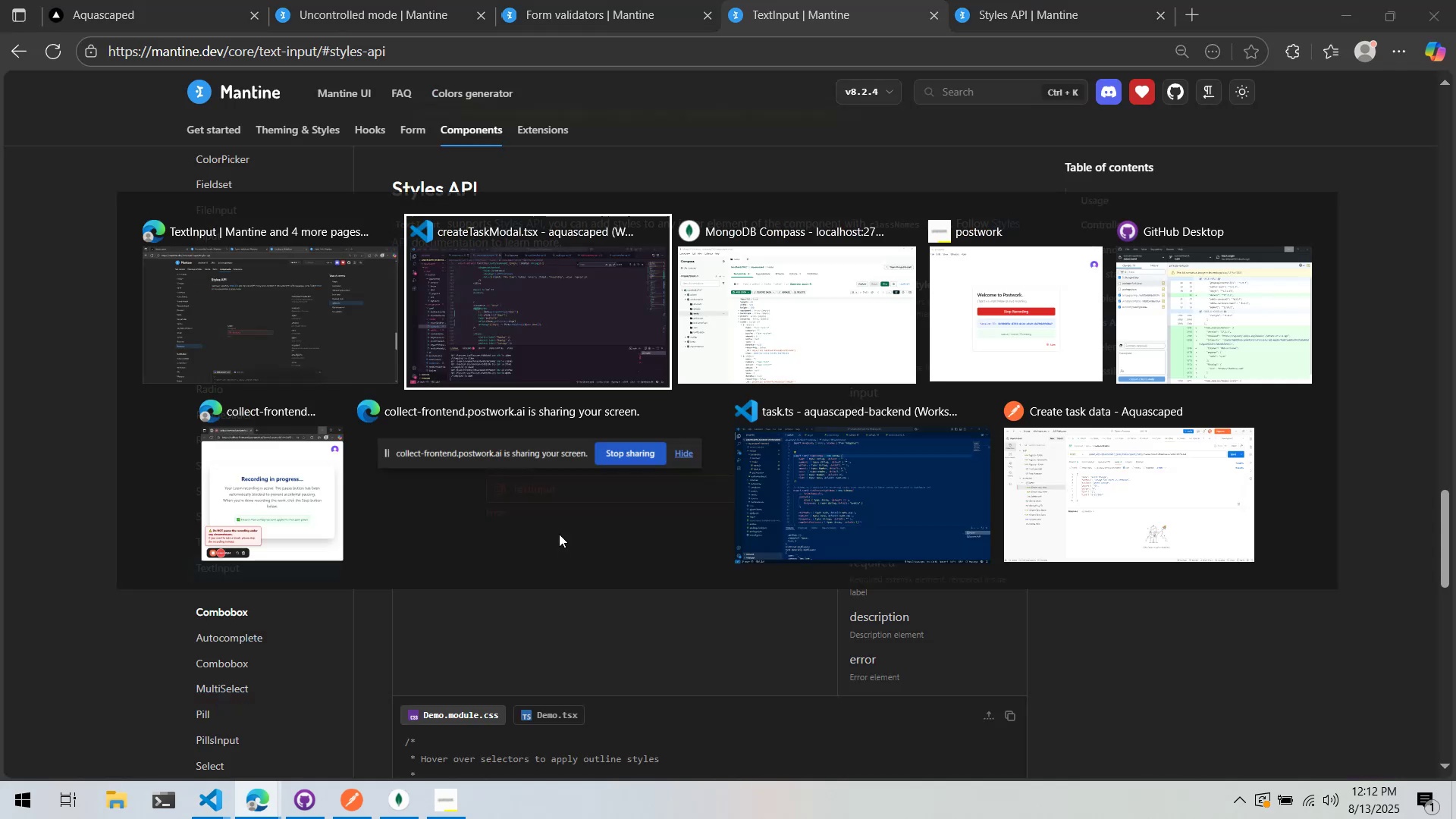 
key(Tab)
 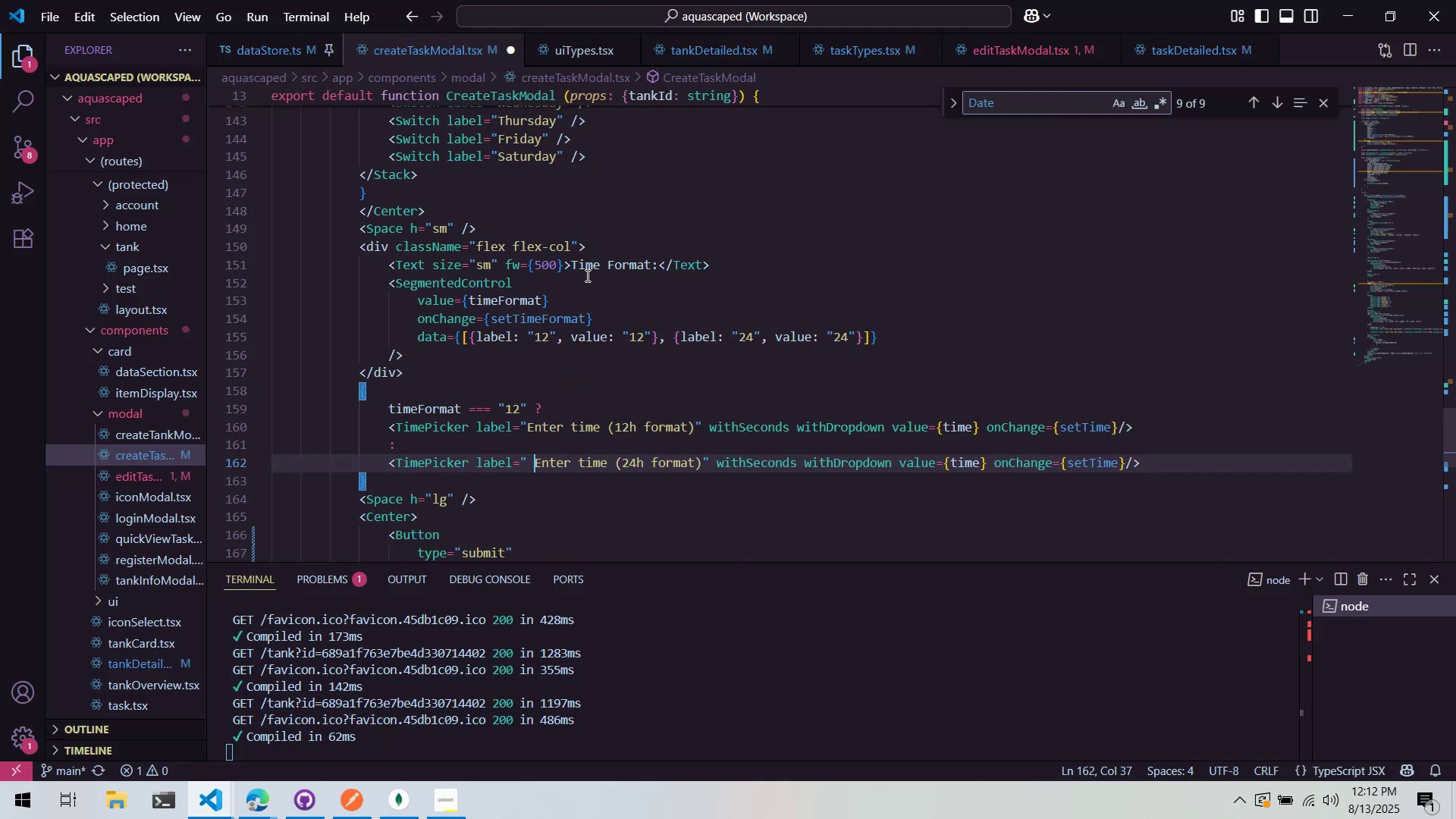 
key(Alt+AltLeft)
 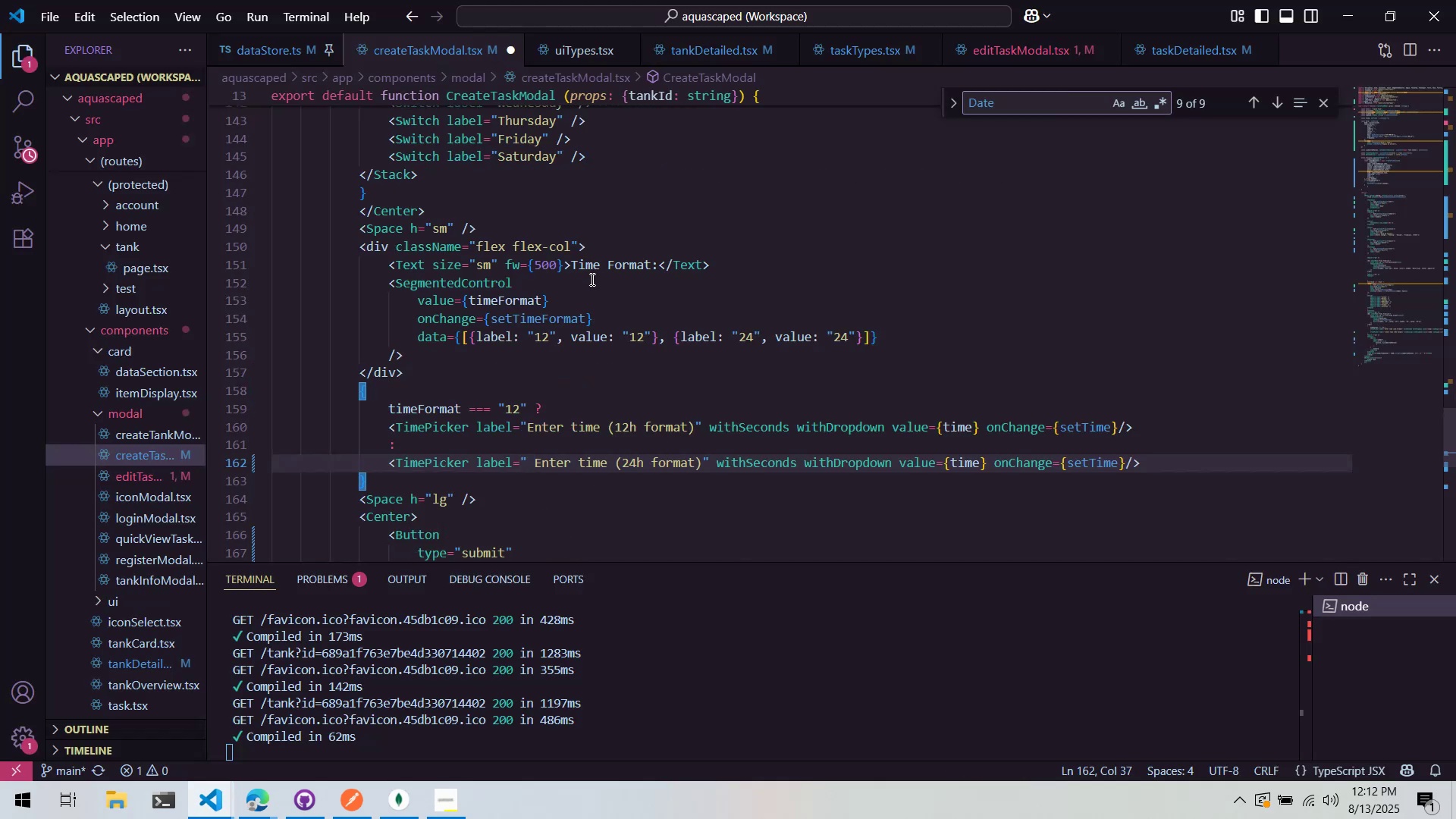 
key(Alt+Tab)
 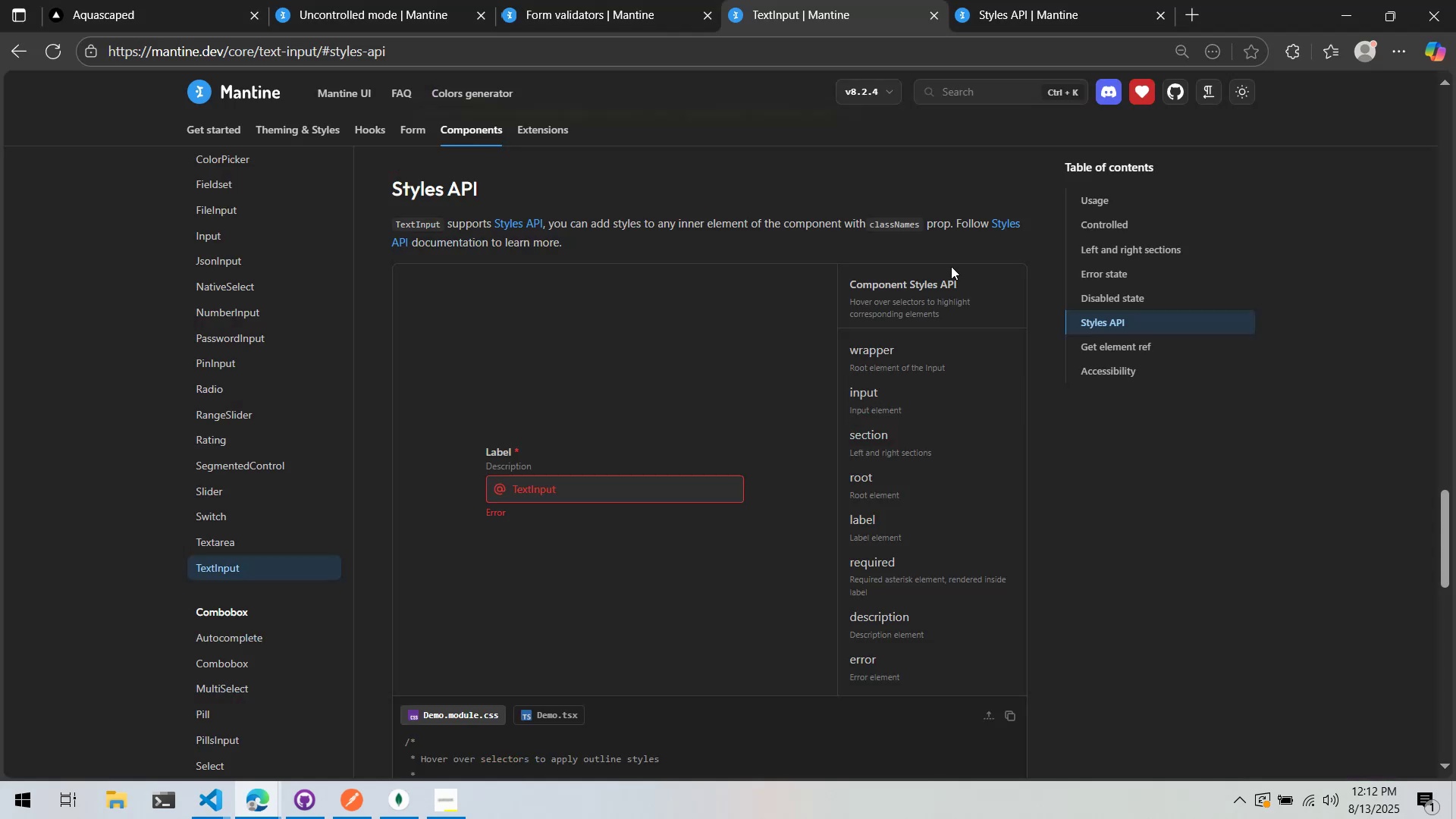 
left_click([1006, 0])
 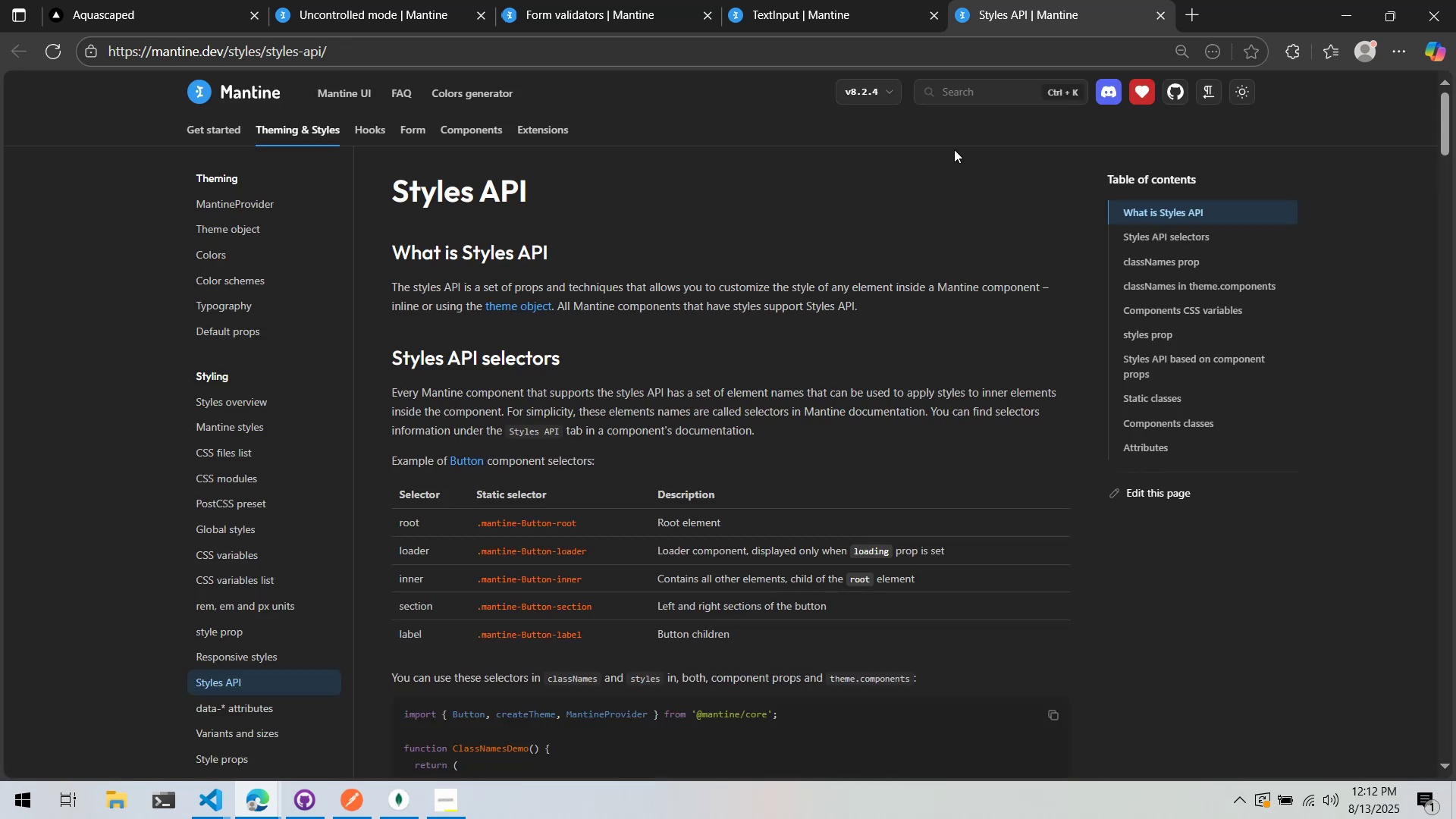 
scroll: coordinate [613, 275], scroll_direction: down, amount: 6.0
 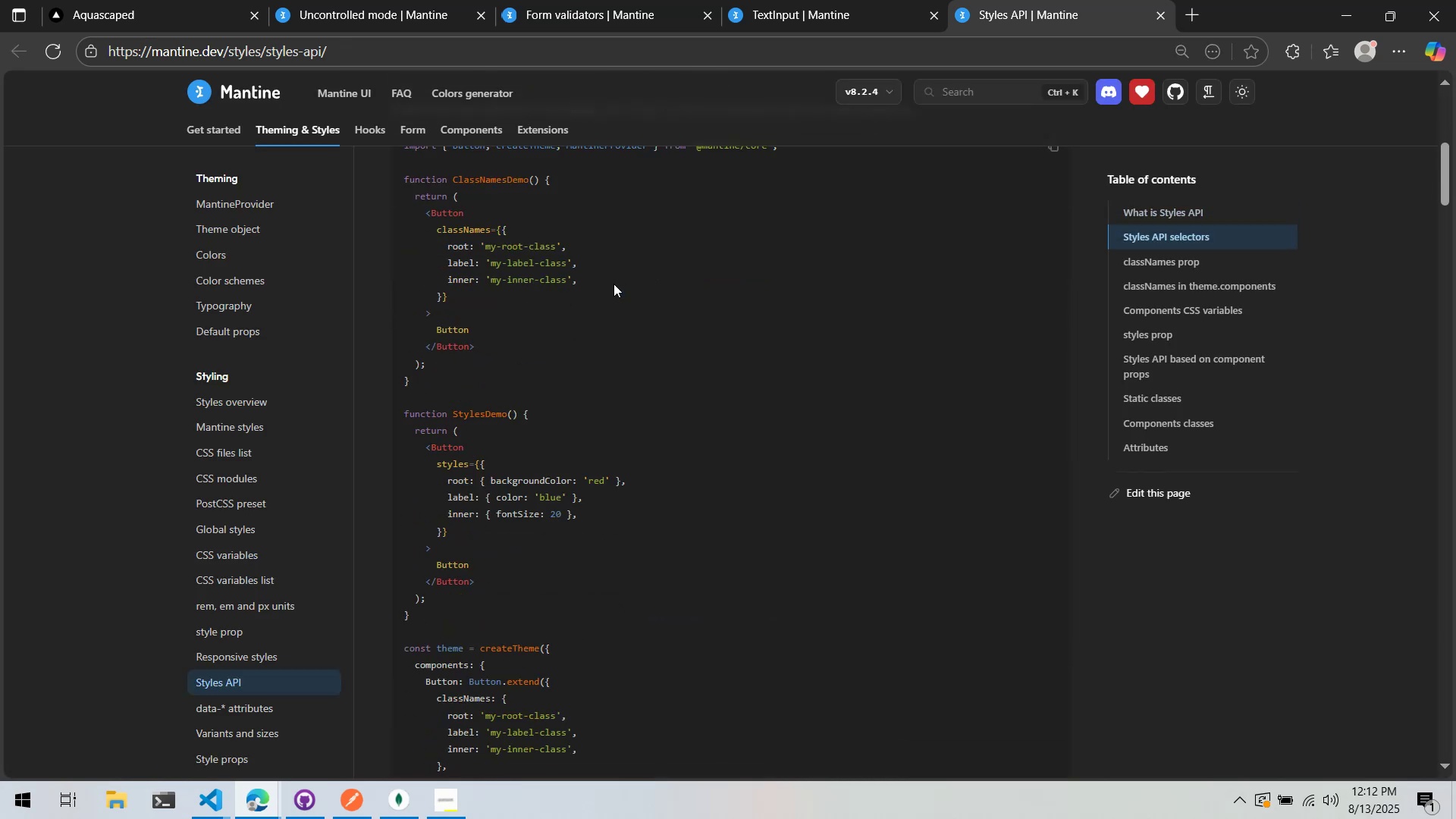 
scroll: coordinate [577, 319], scroll_direction: up, amount: 2.0
 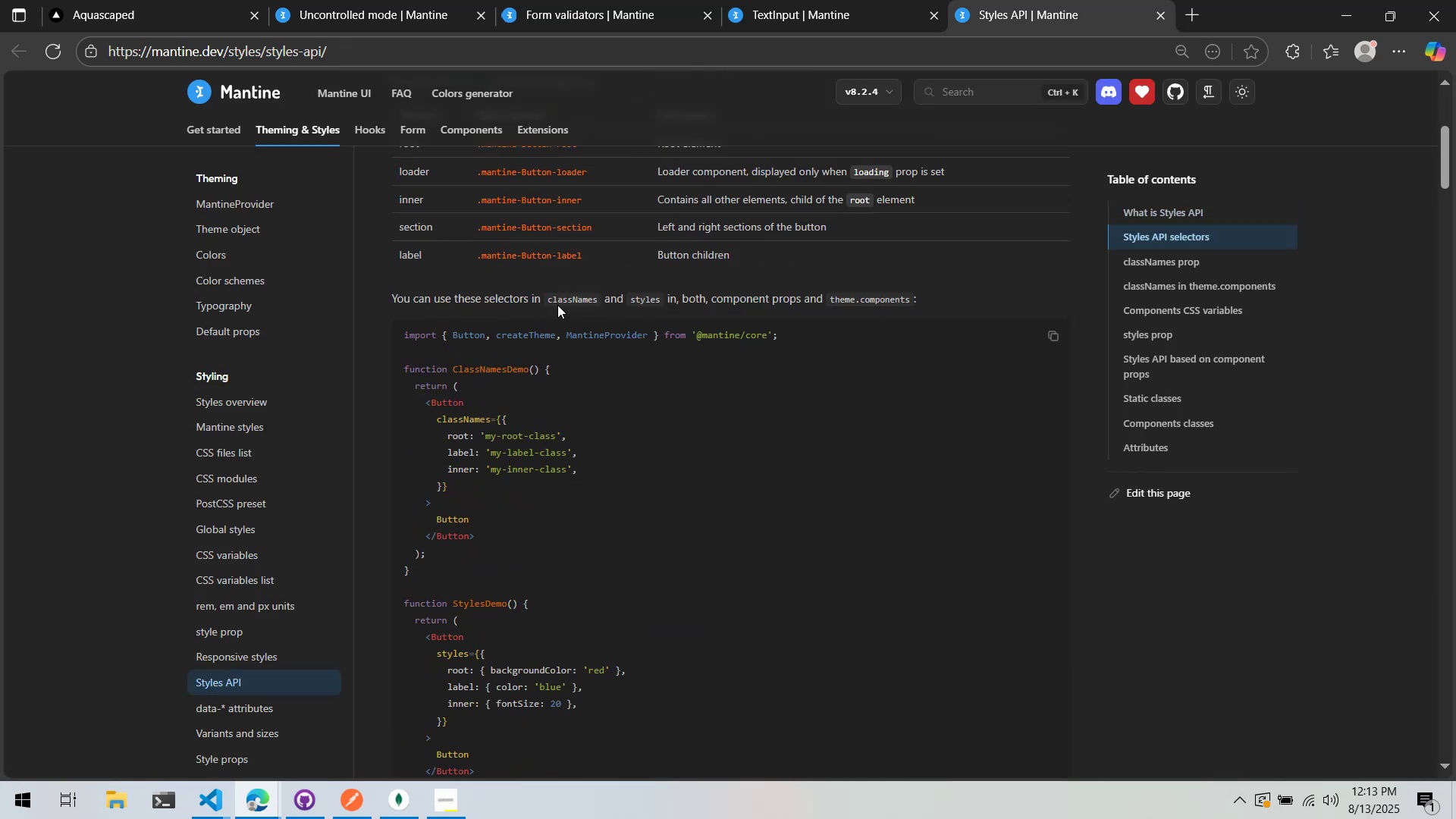 
scroll: coordinate [557, 300], scroll_direction: down, amount: 8.0
 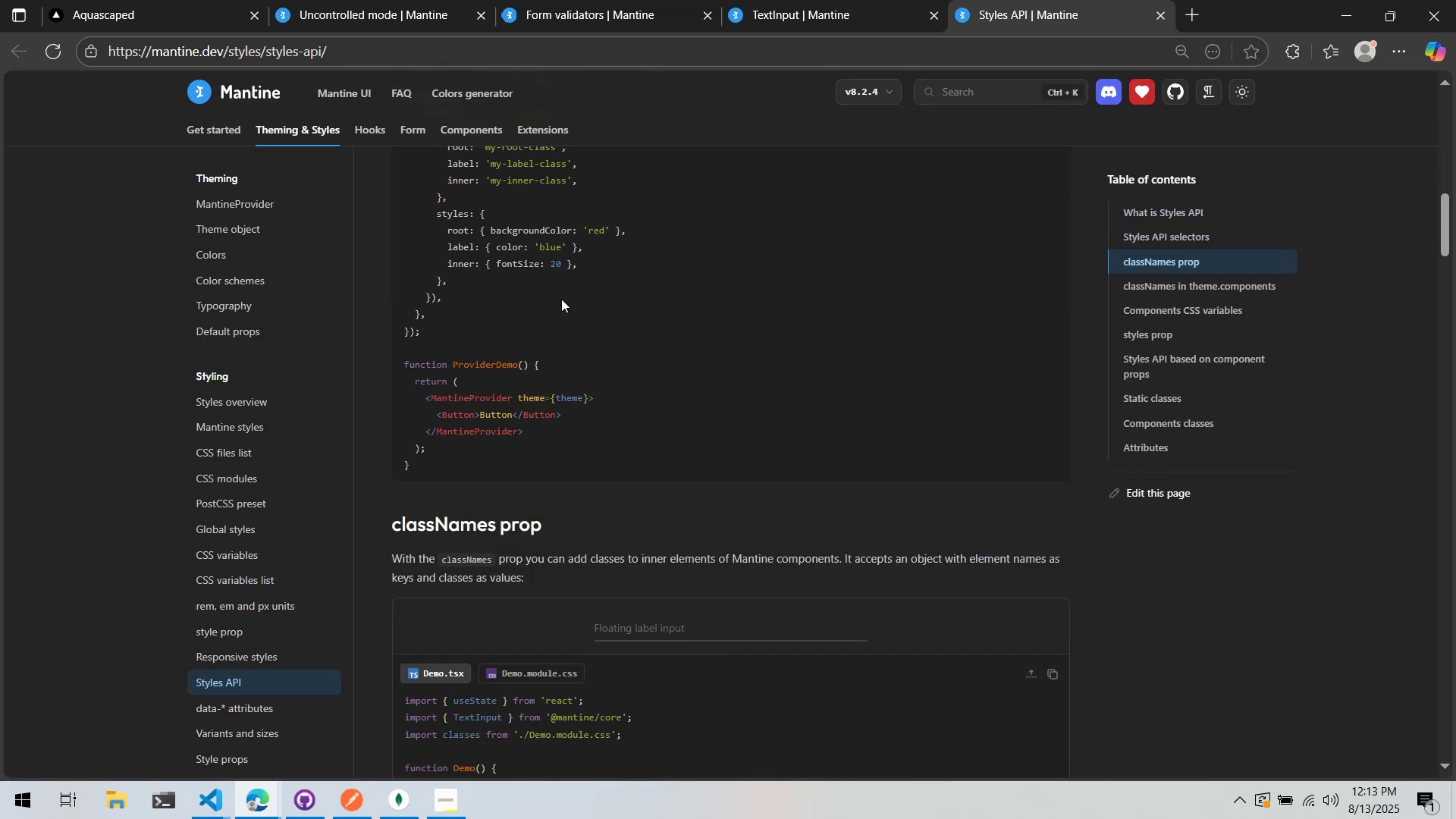 
key(Alt+AltLeft)
 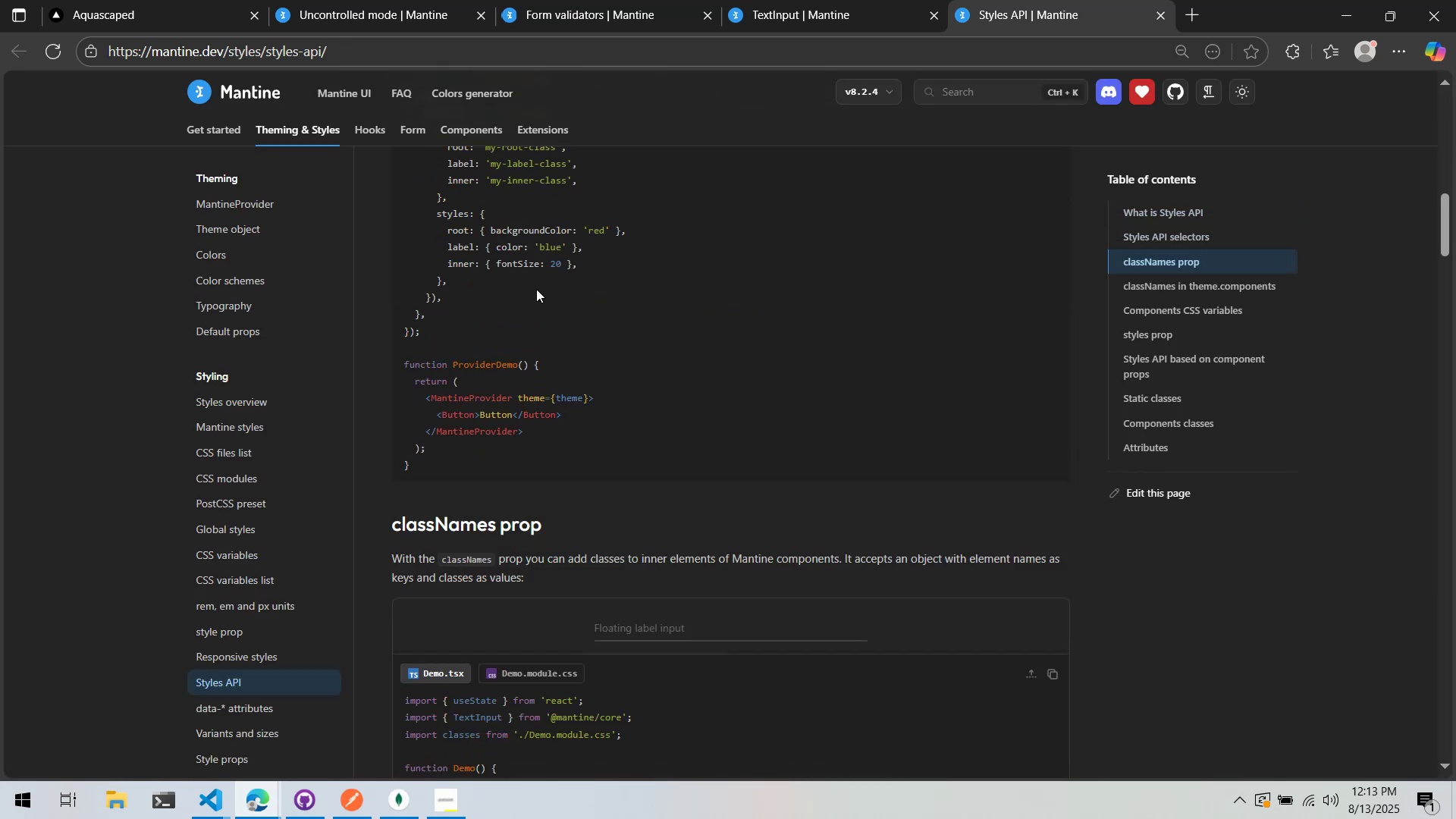 
key(Alt+Tab)
 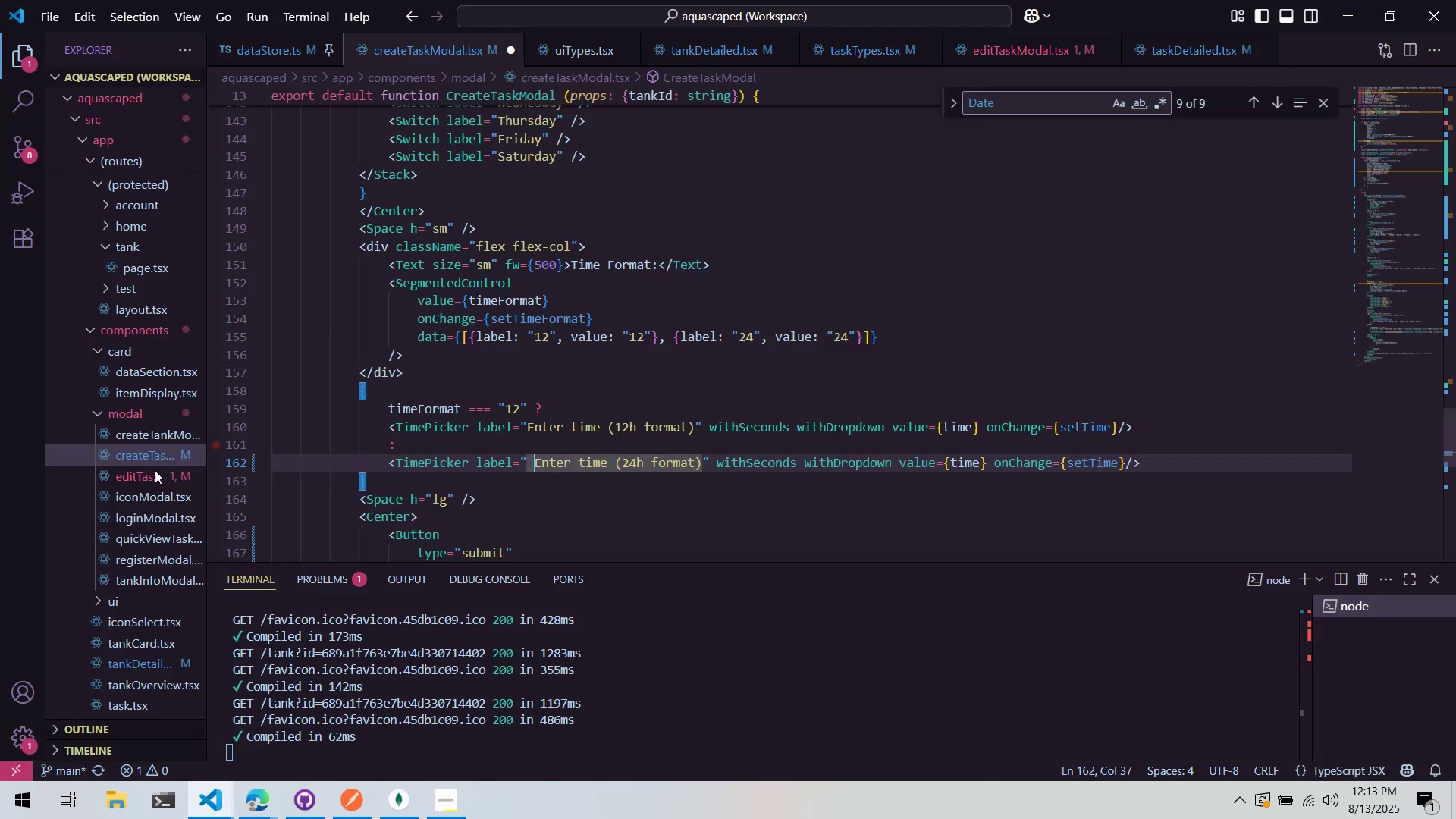 
scroll: coordinate [149, 490], scroll_direction: down, amount: 13.0
 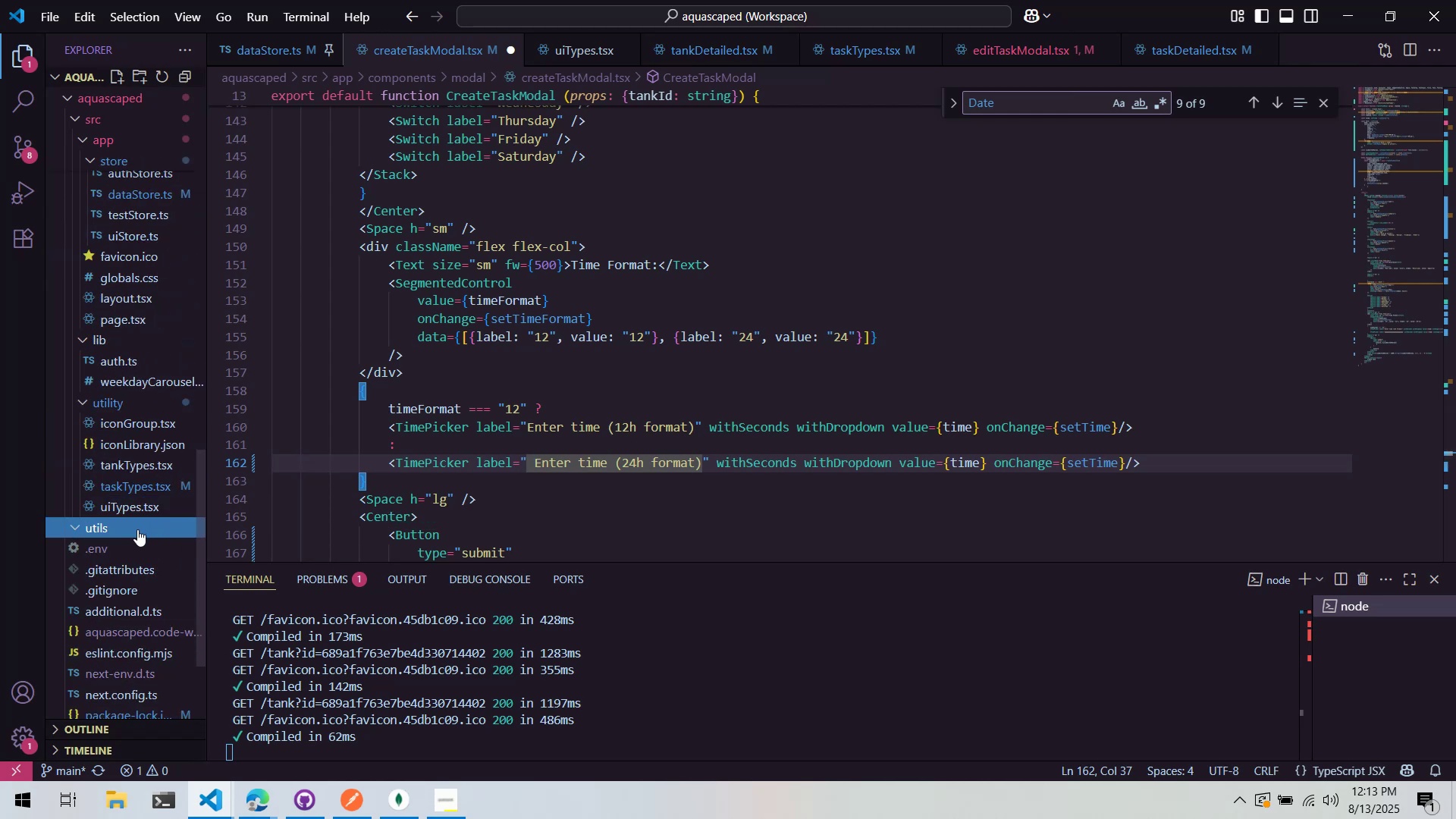 
scroll: coordinate [160, 479], scroll_direction: up, amount: 17.0
 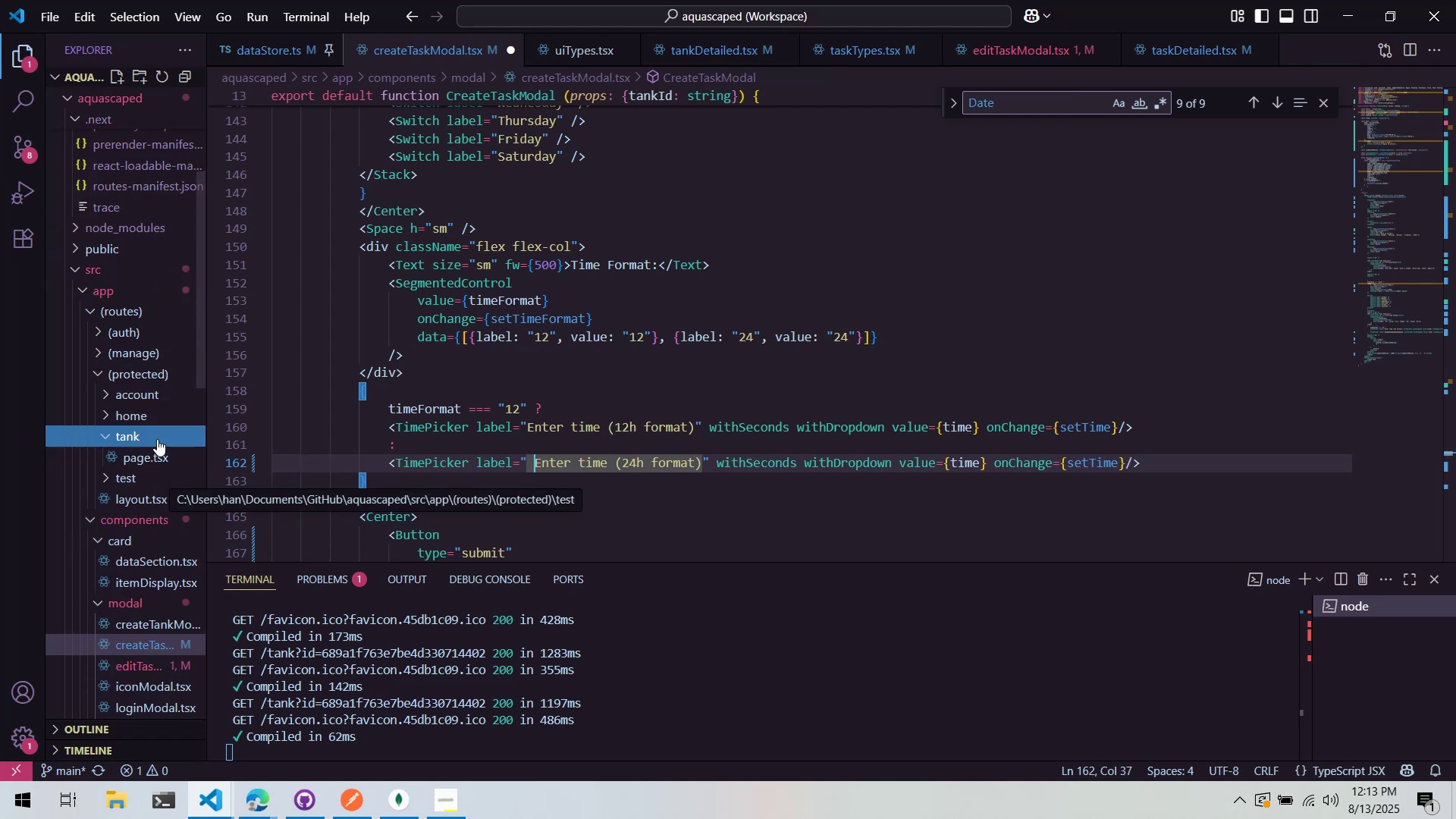 
key(Control+Shift+F)
 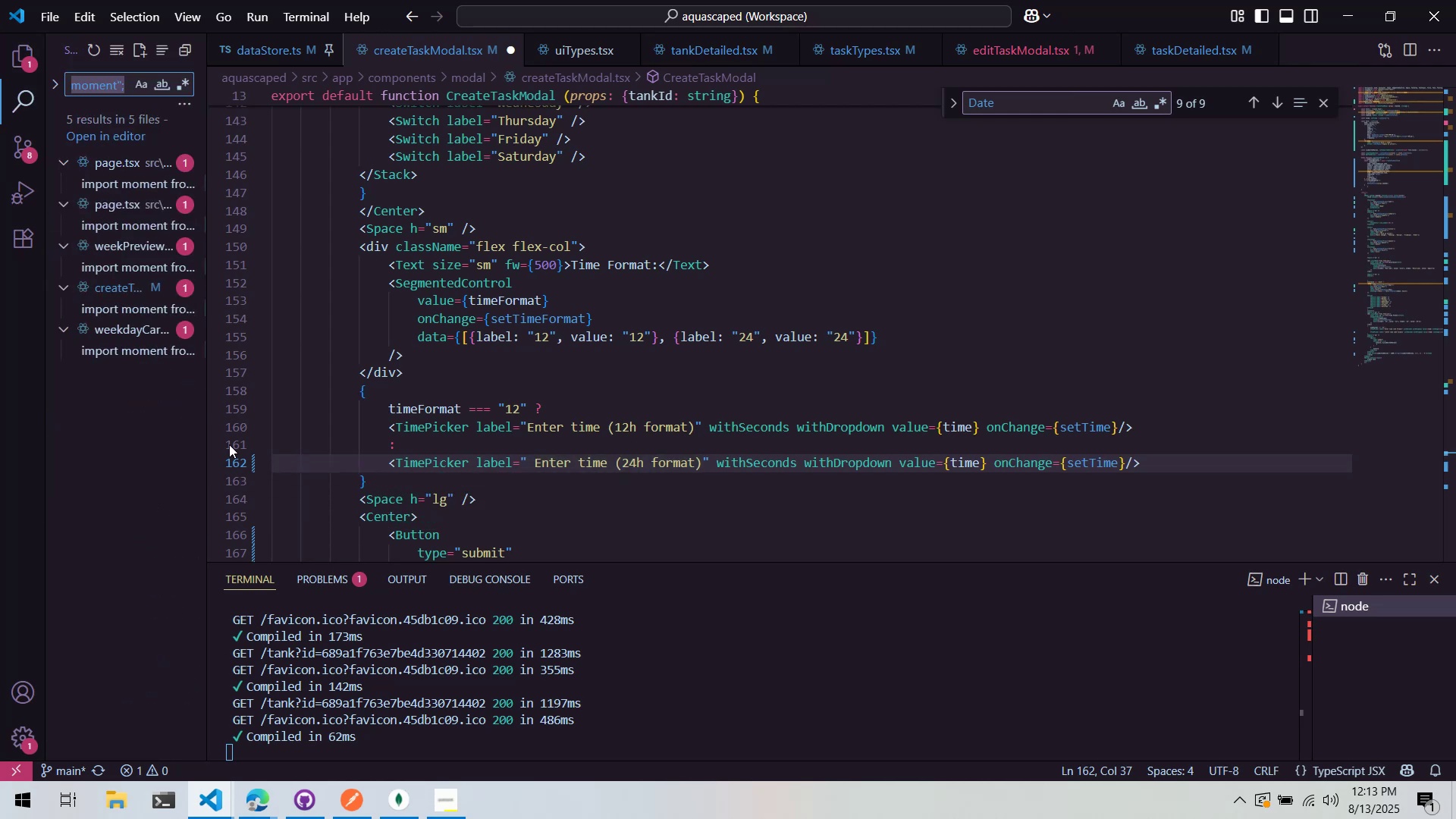 
left_click([514, 403])
 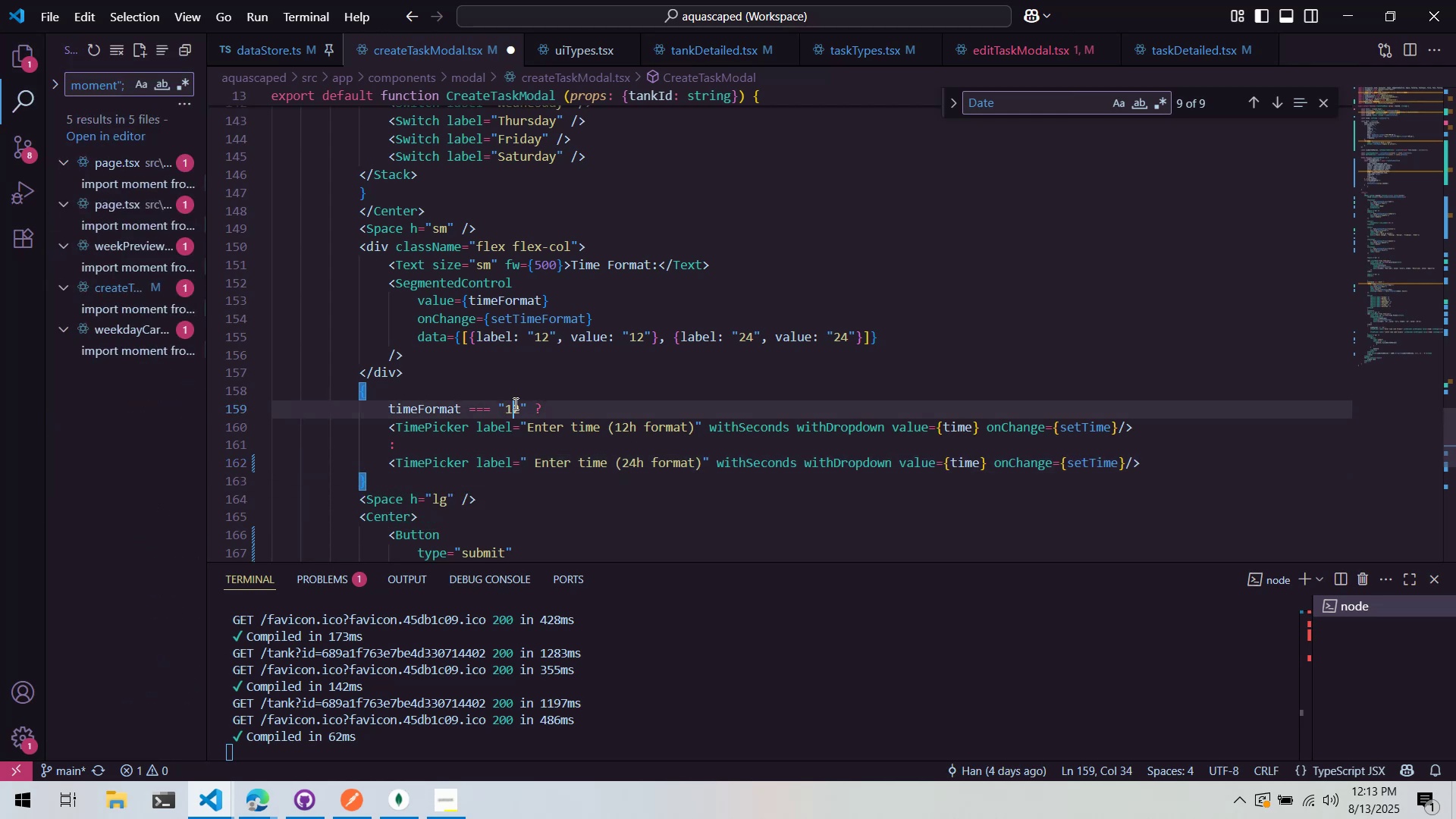 
key(Control+P)
 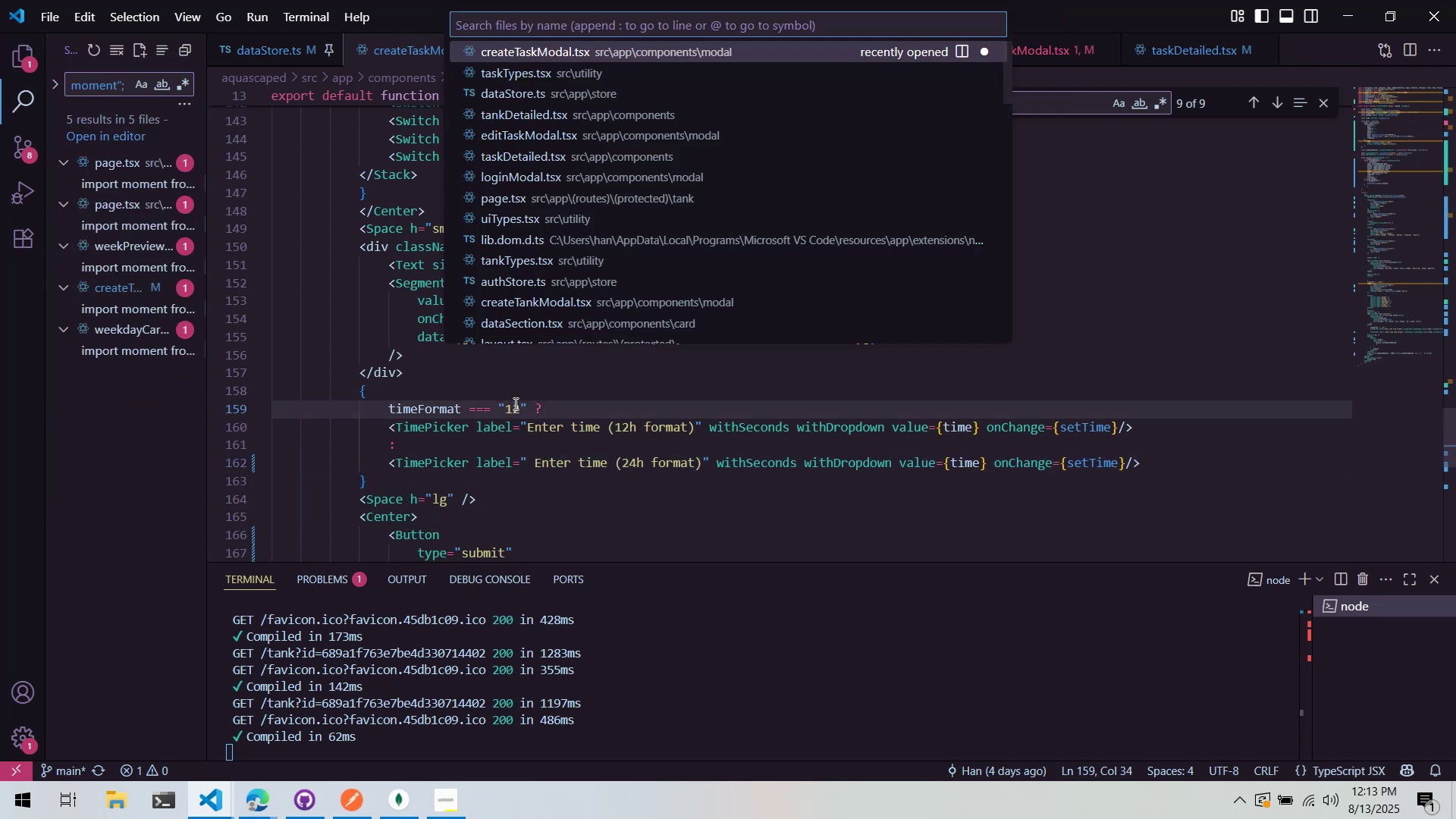 
type(module)
 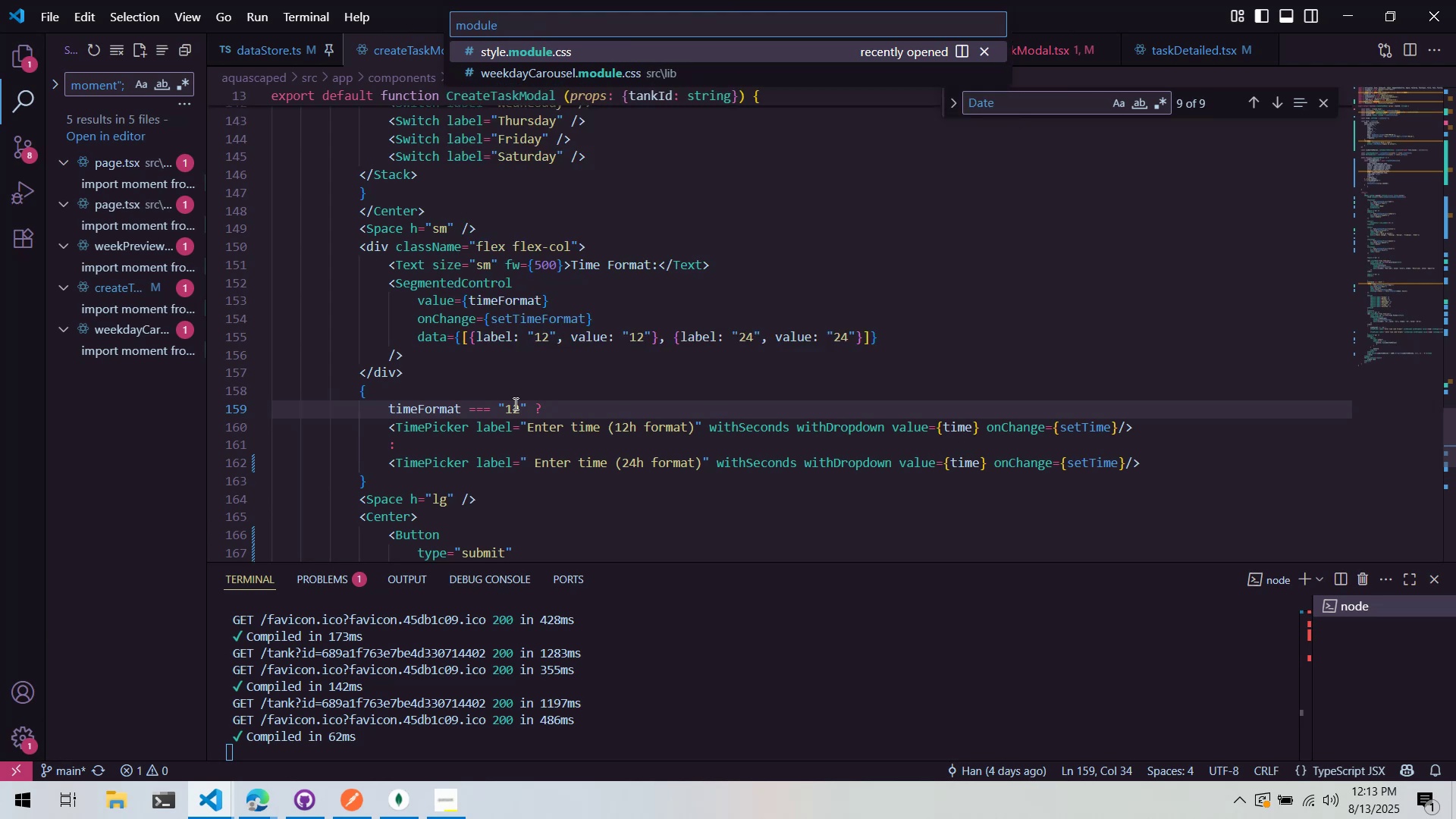 
key(ArrowDown)
 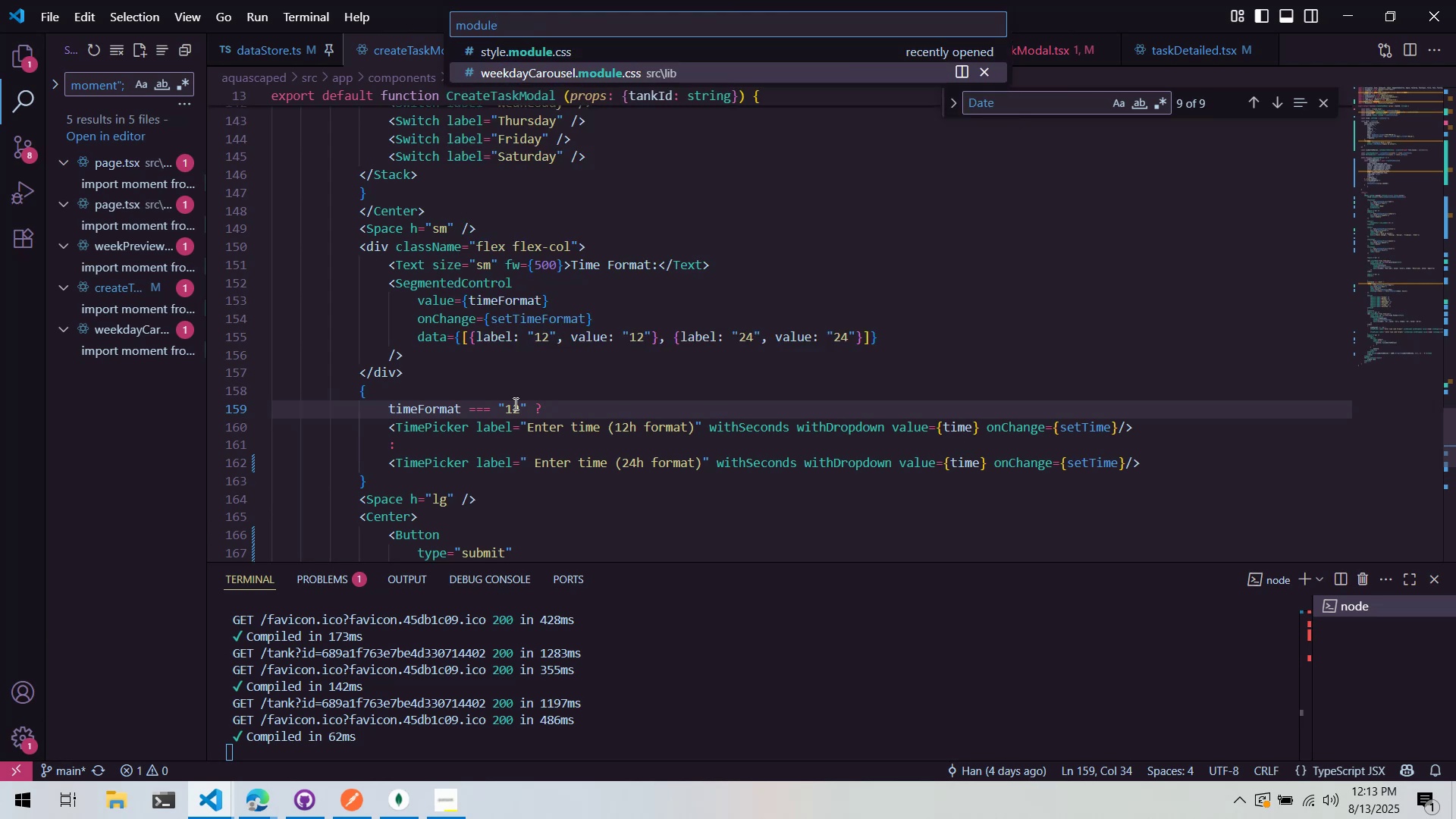 
key(Enter)
 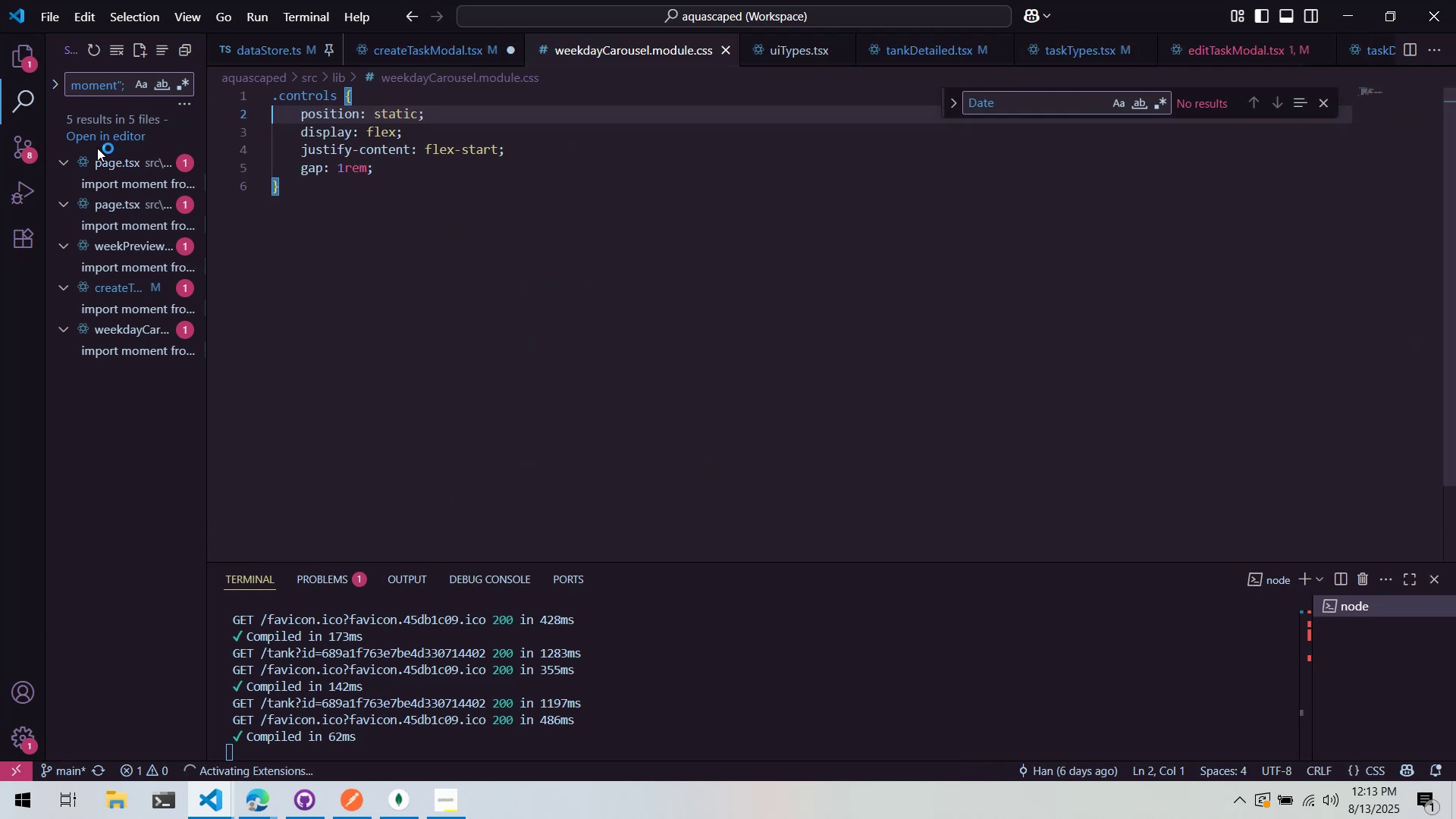 
left_click([33, 61])
 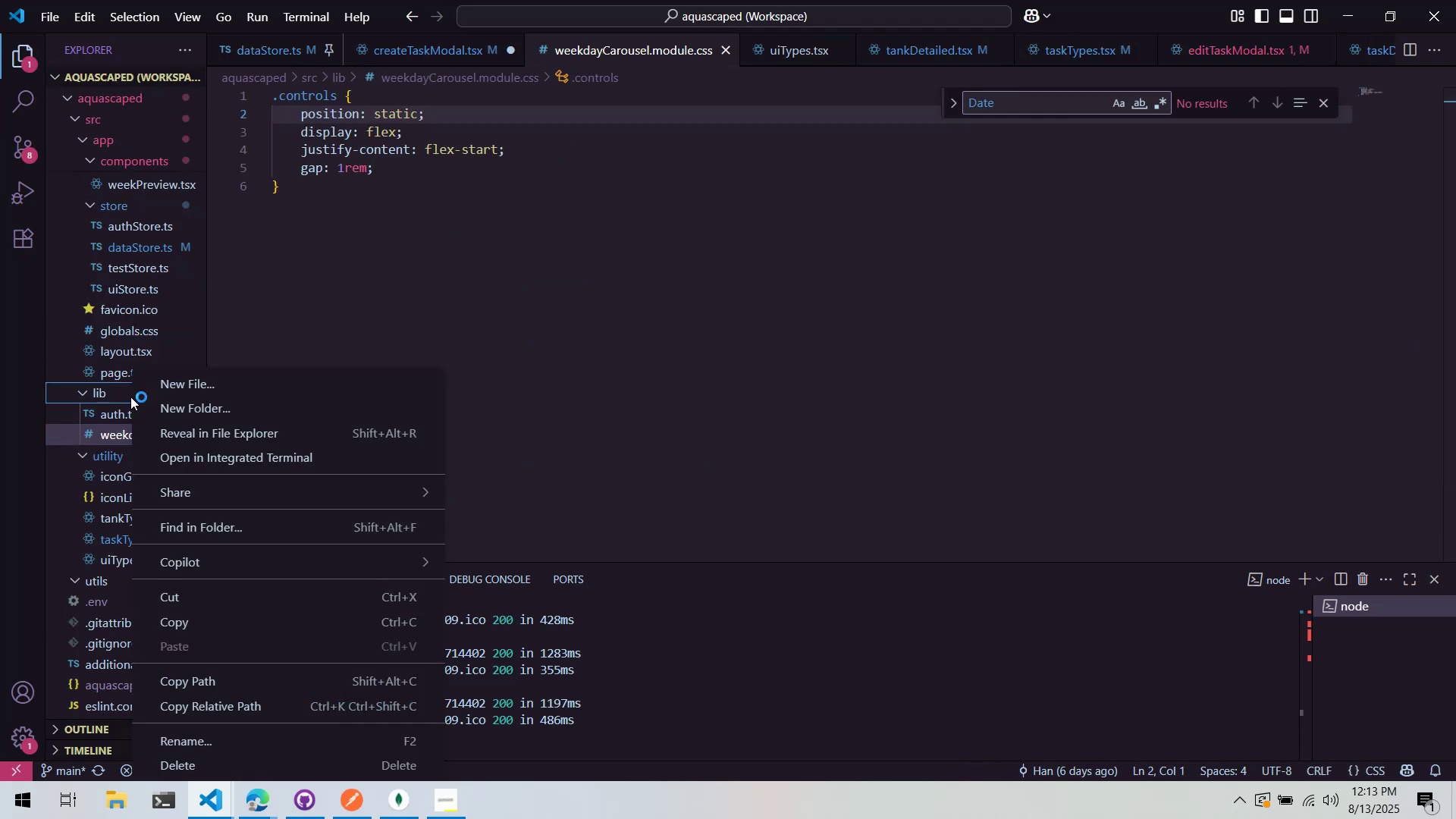 
left_click([180, 378])
 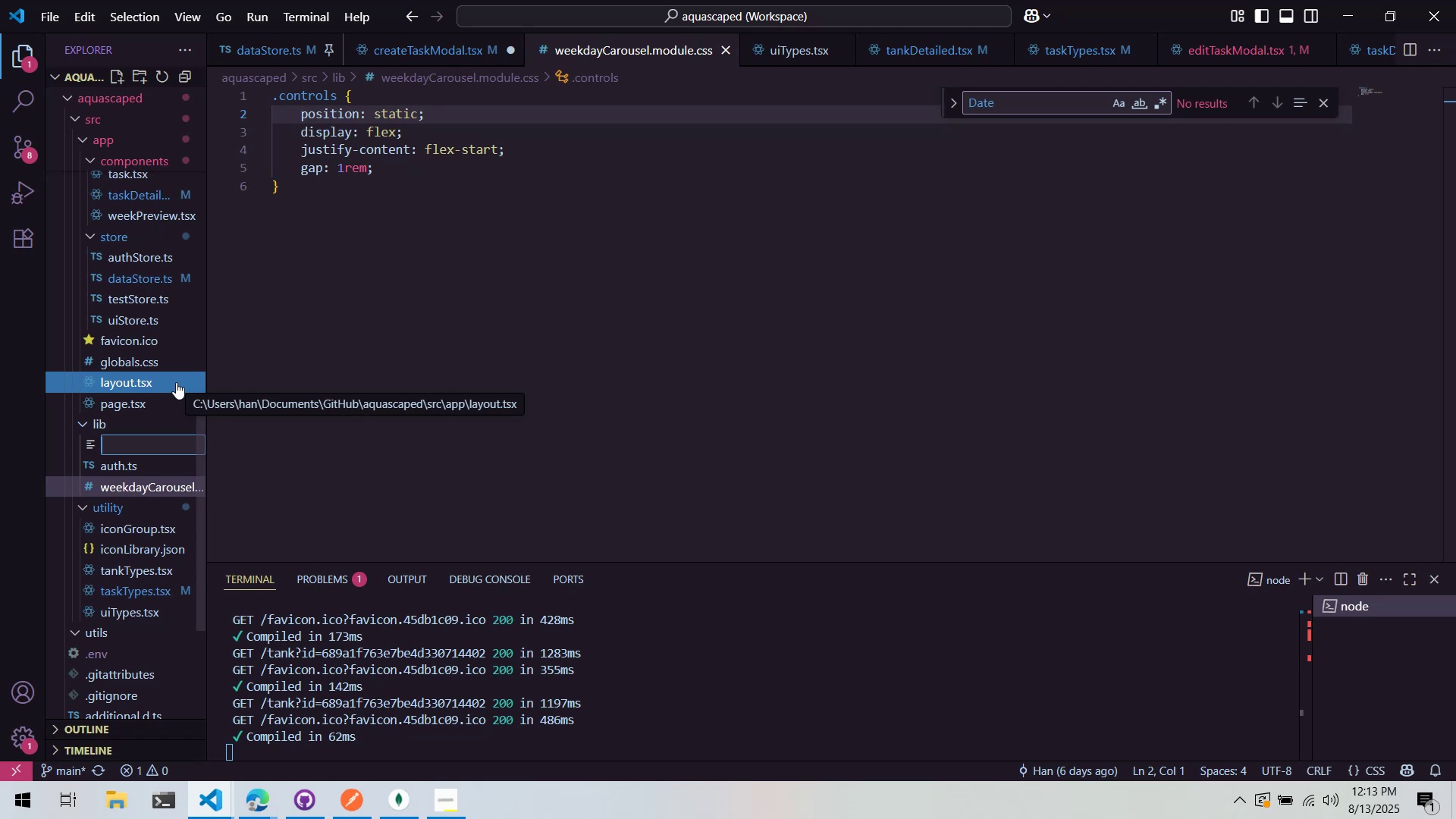 
wait(19.06)
 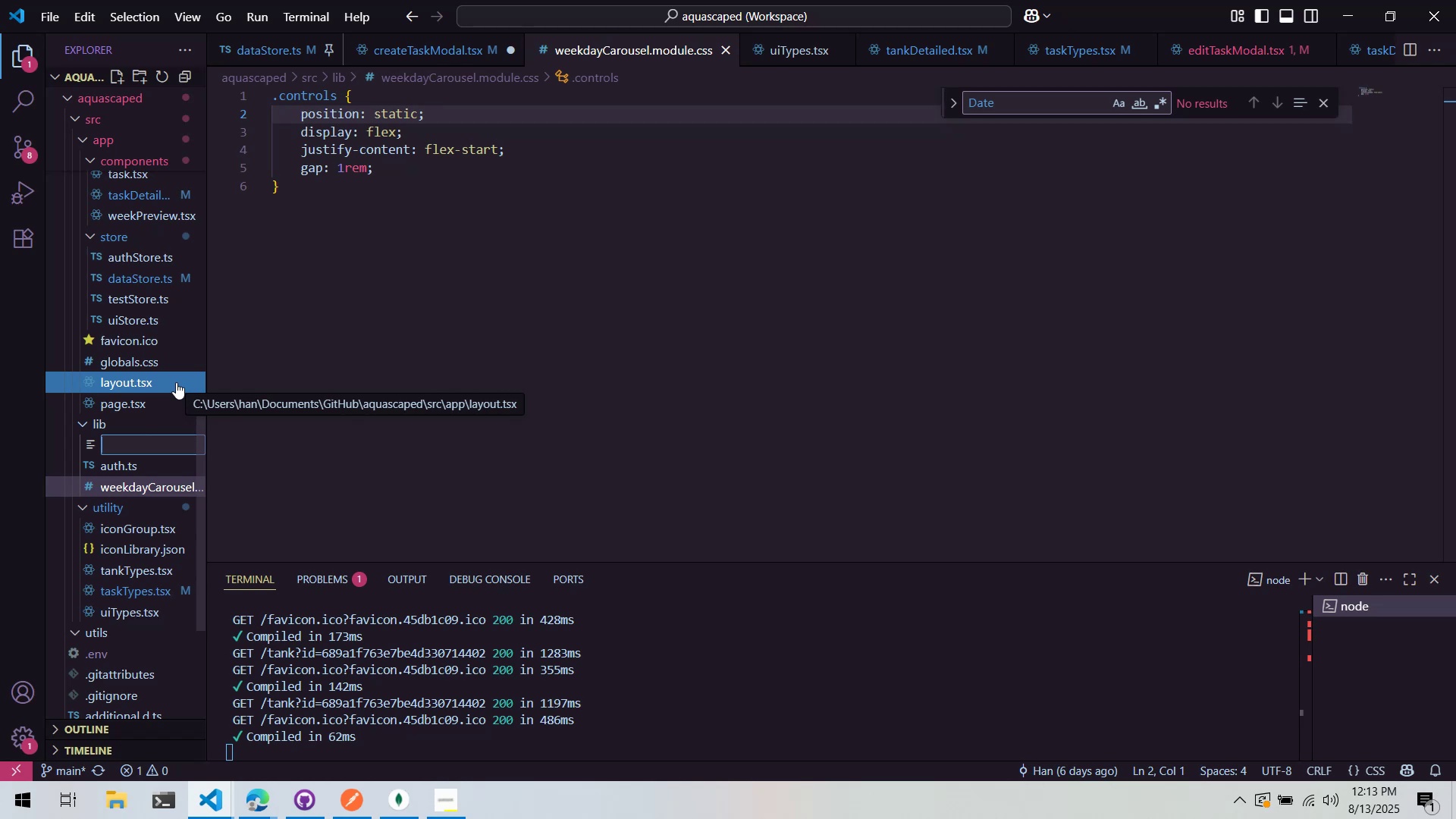 
type(segmentedInput.ts)
key(Backspace)
key(Backspace)
type(modeu)
key(Backspace)
key(Backspace)
key(Backspace)
type(dule.css)
 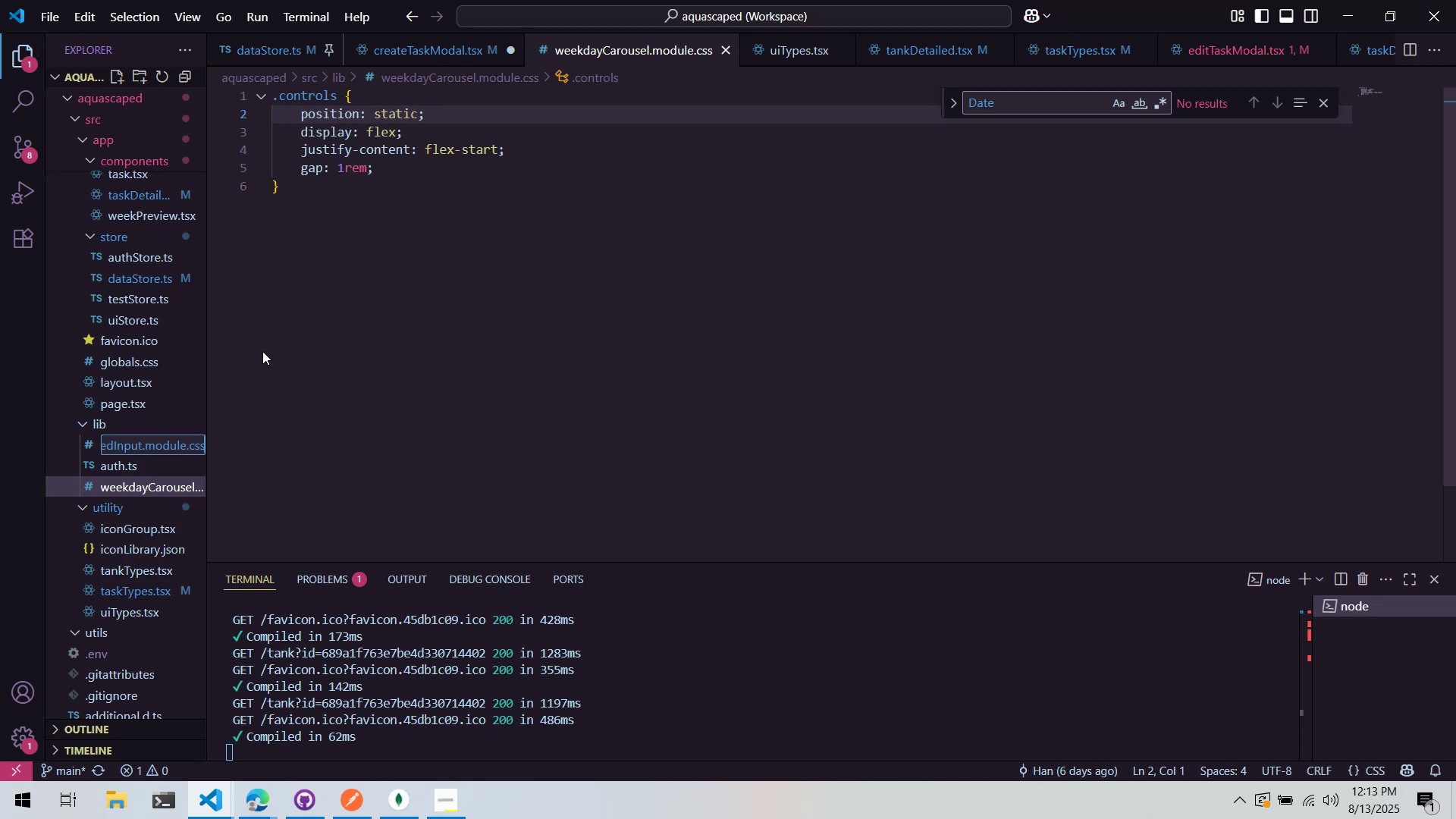 
key(Enter)
 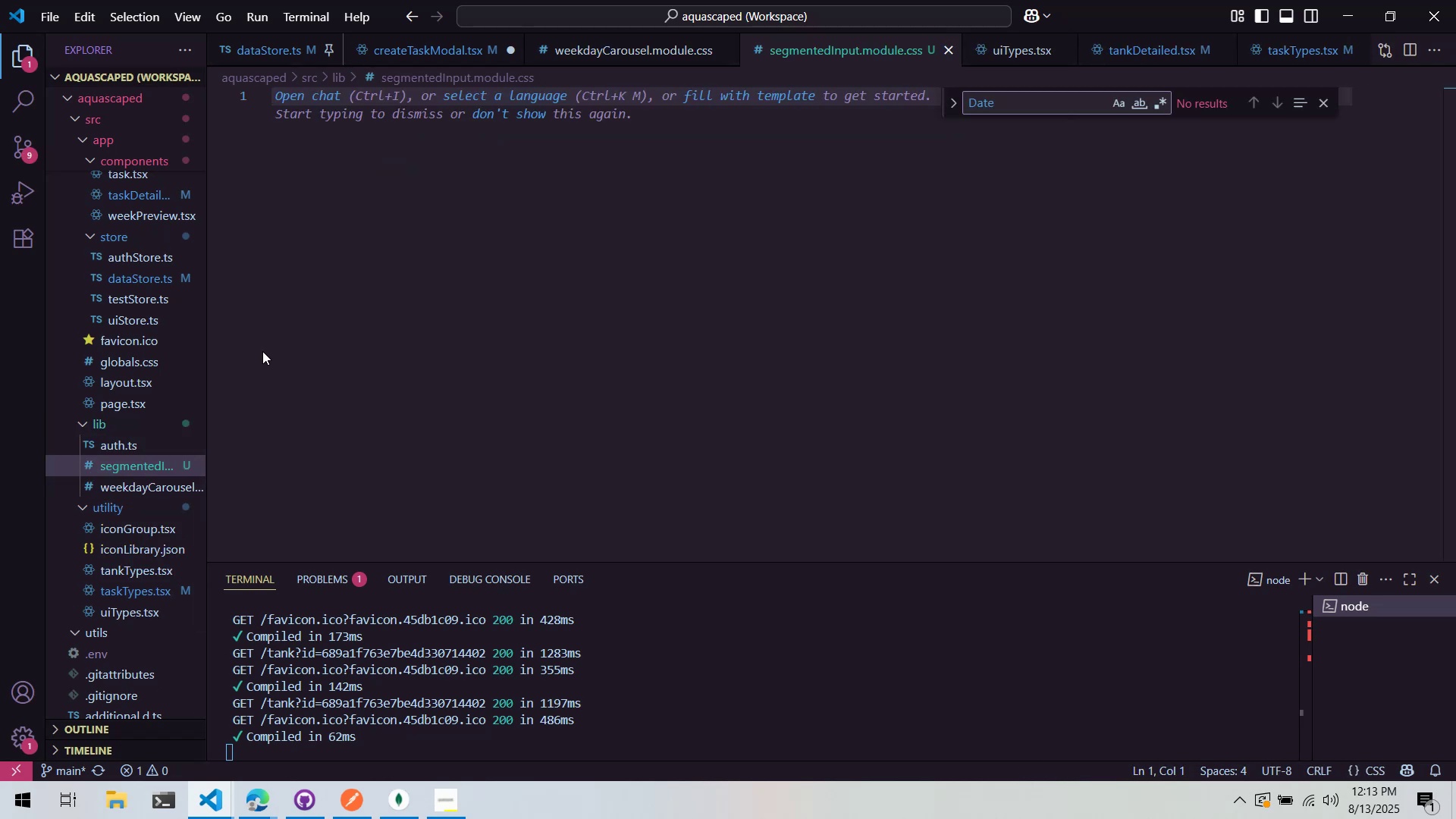 
wait(5.39)
 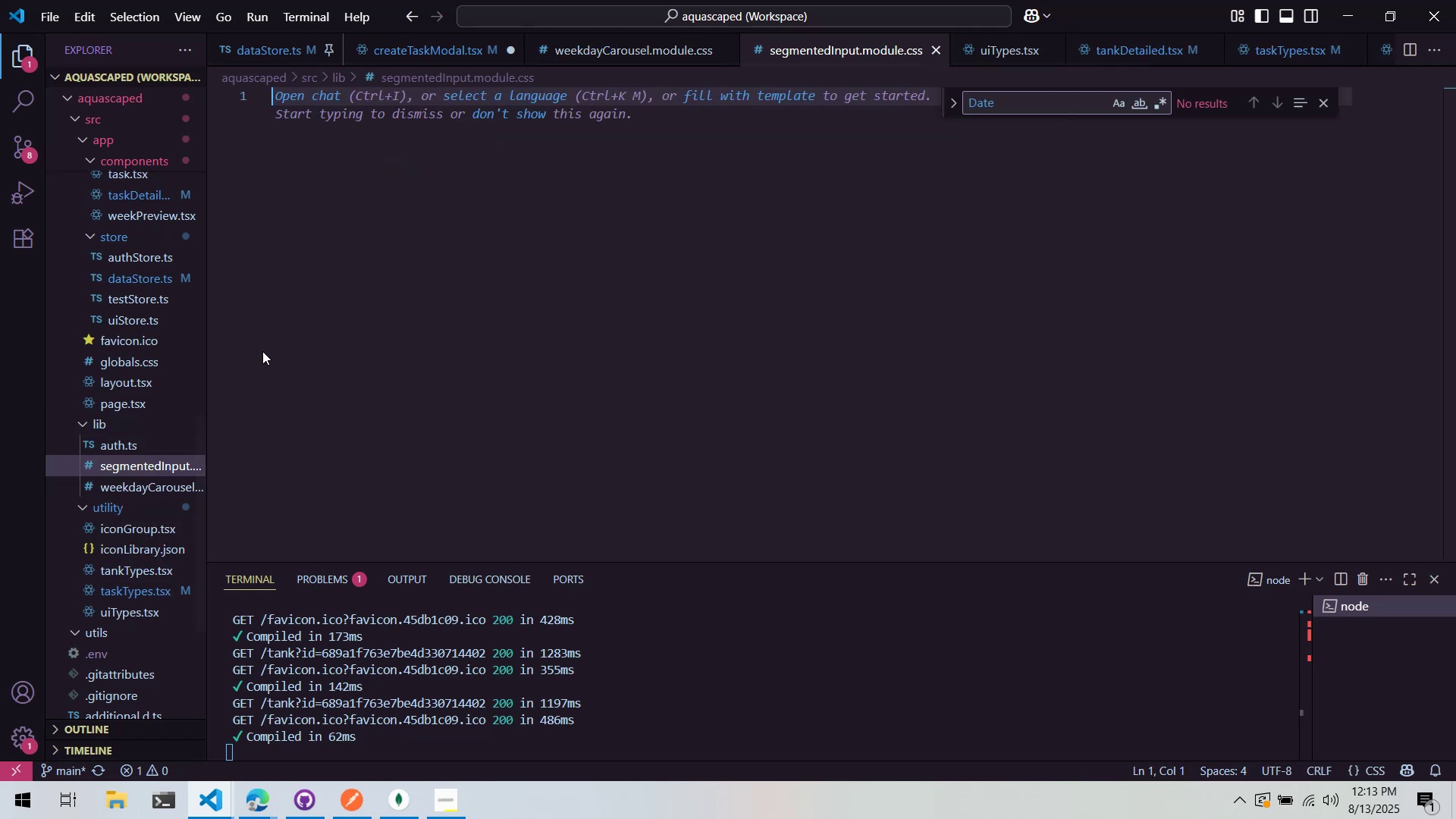 
key(Alt+AltLeft)
 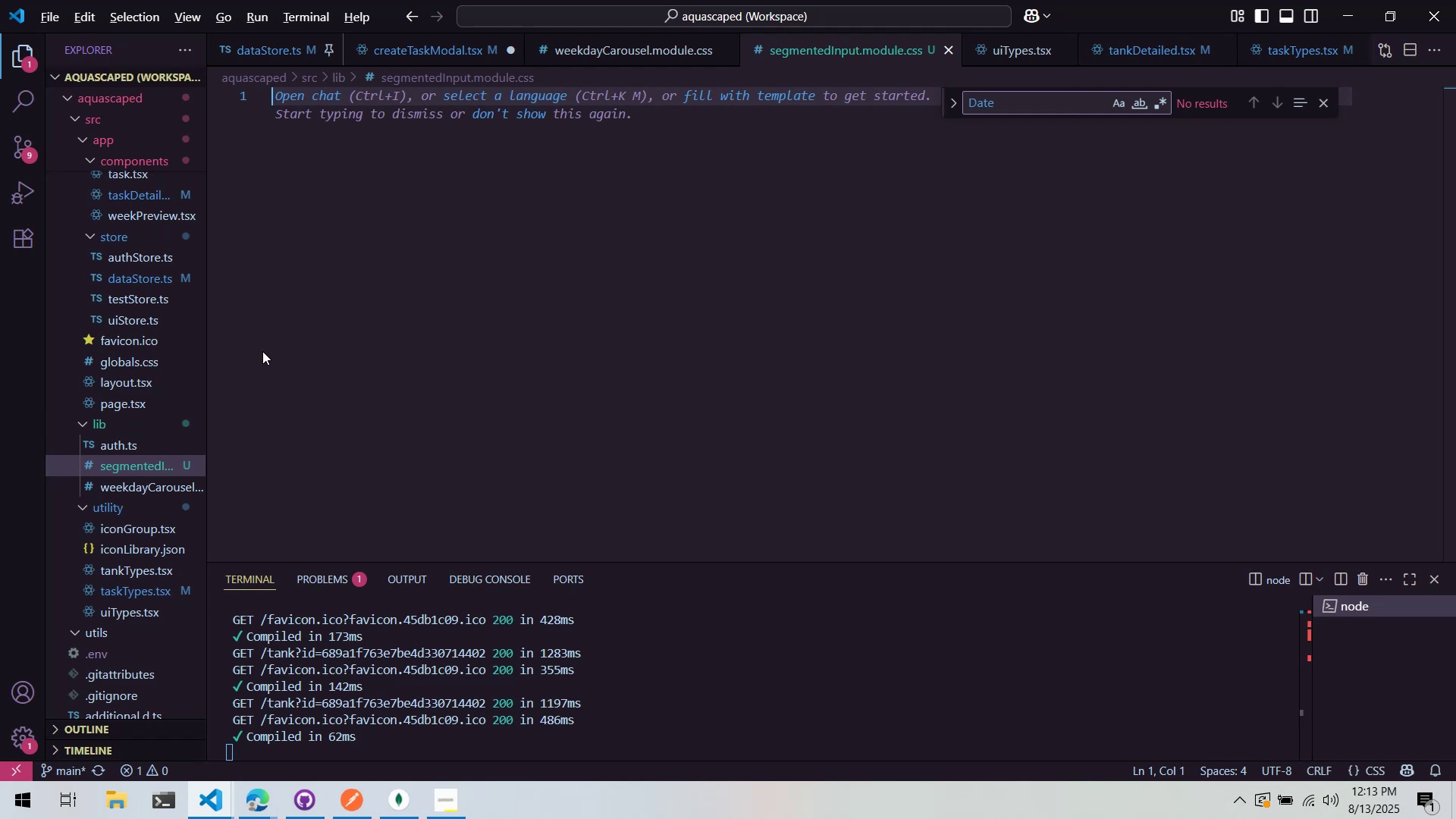 
key(Alt+Tab)
 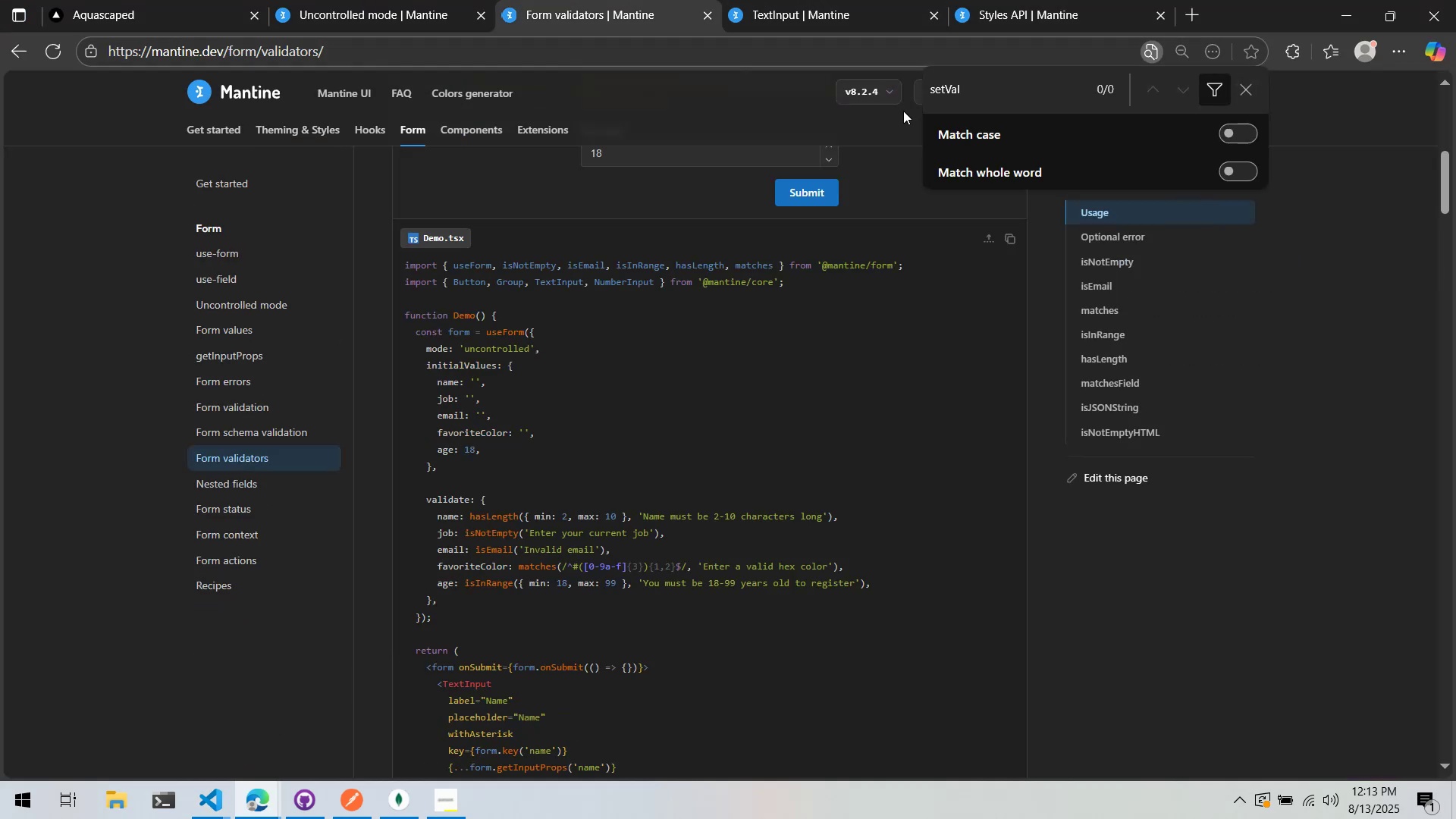 
left_click([1250, 88])
 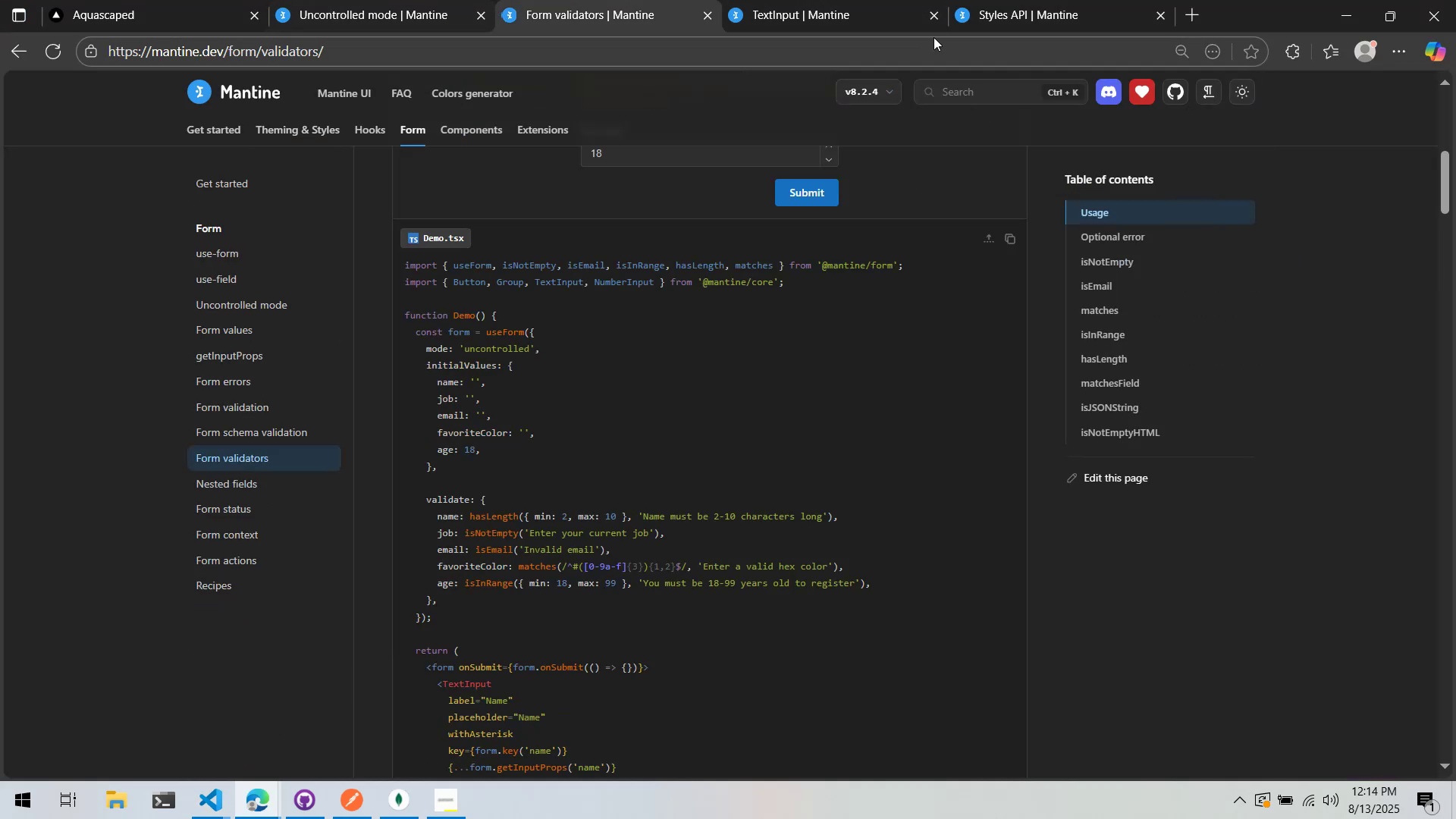 
right_click([209, 94])
 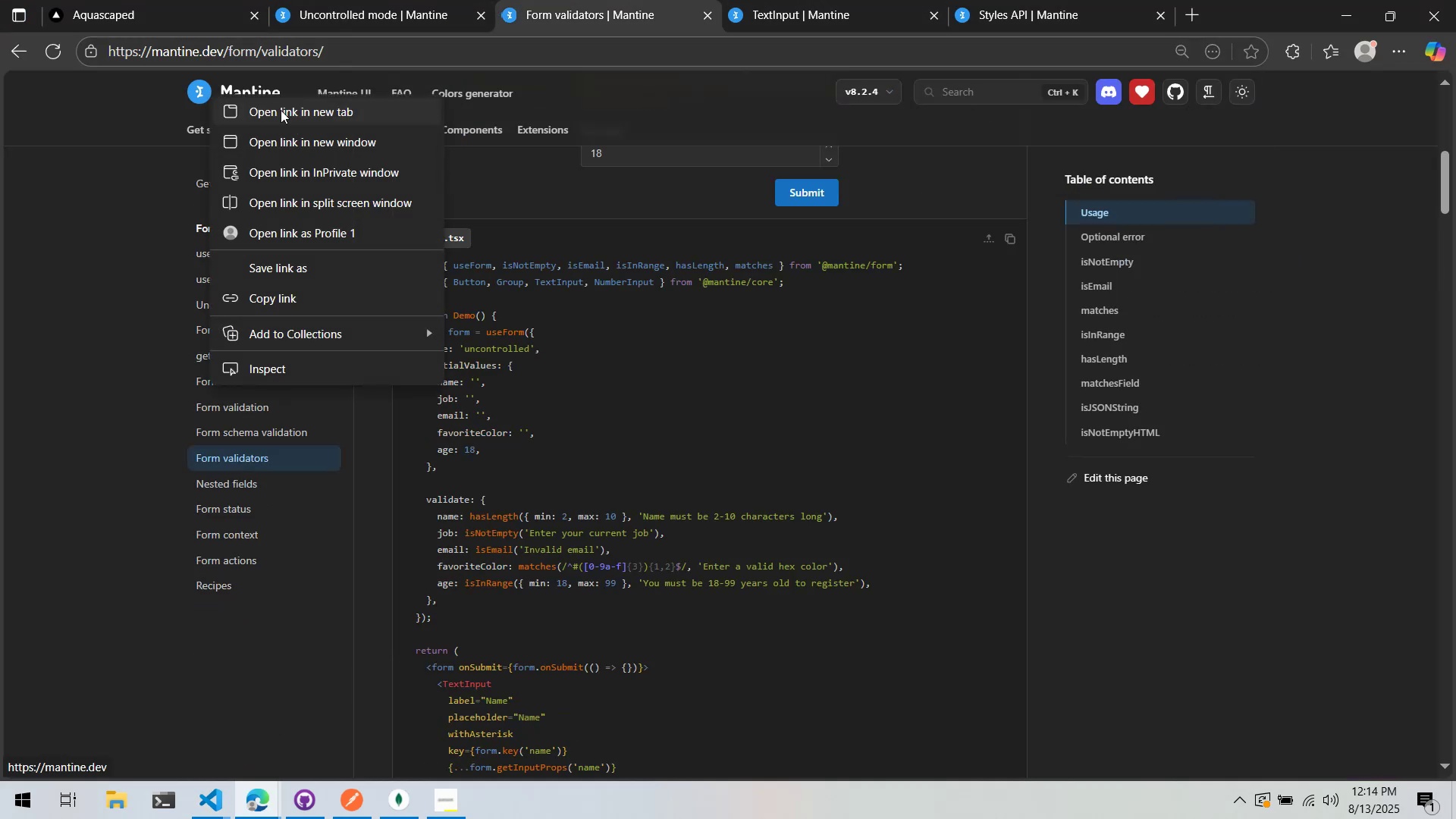 
left_click([281, 110])
 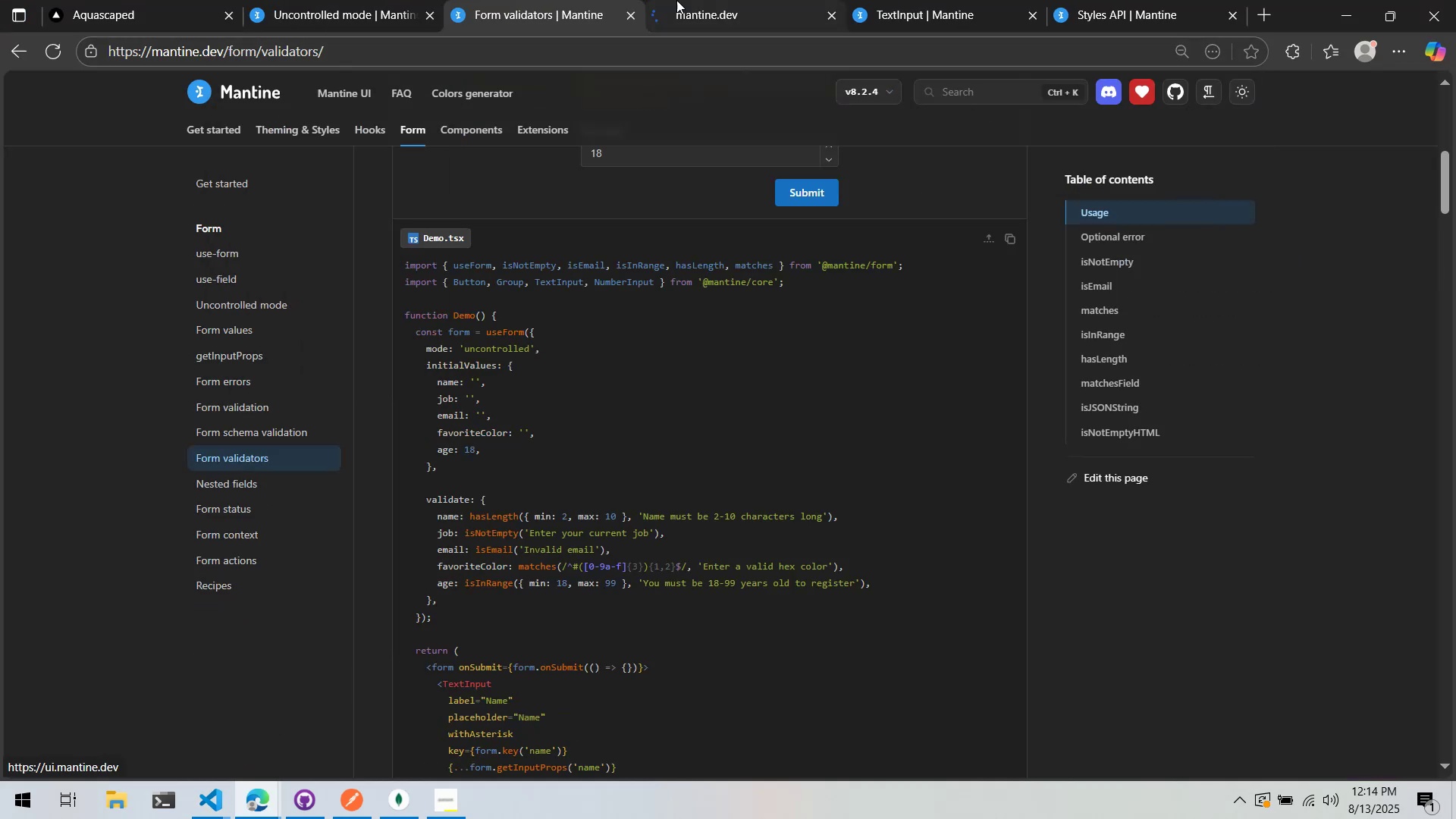 
left_click([682, 0])
 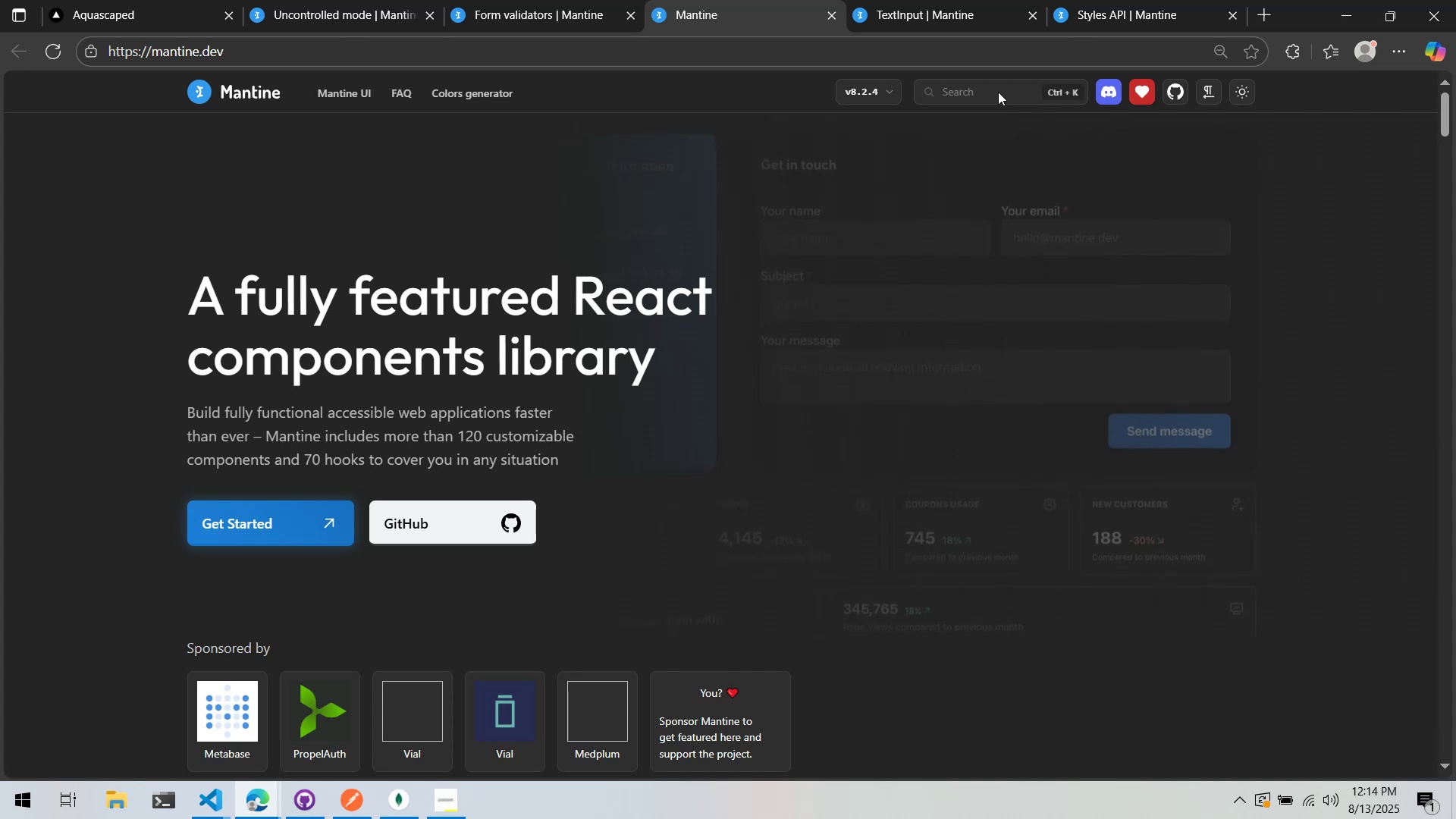 
left_click([955, 97])
 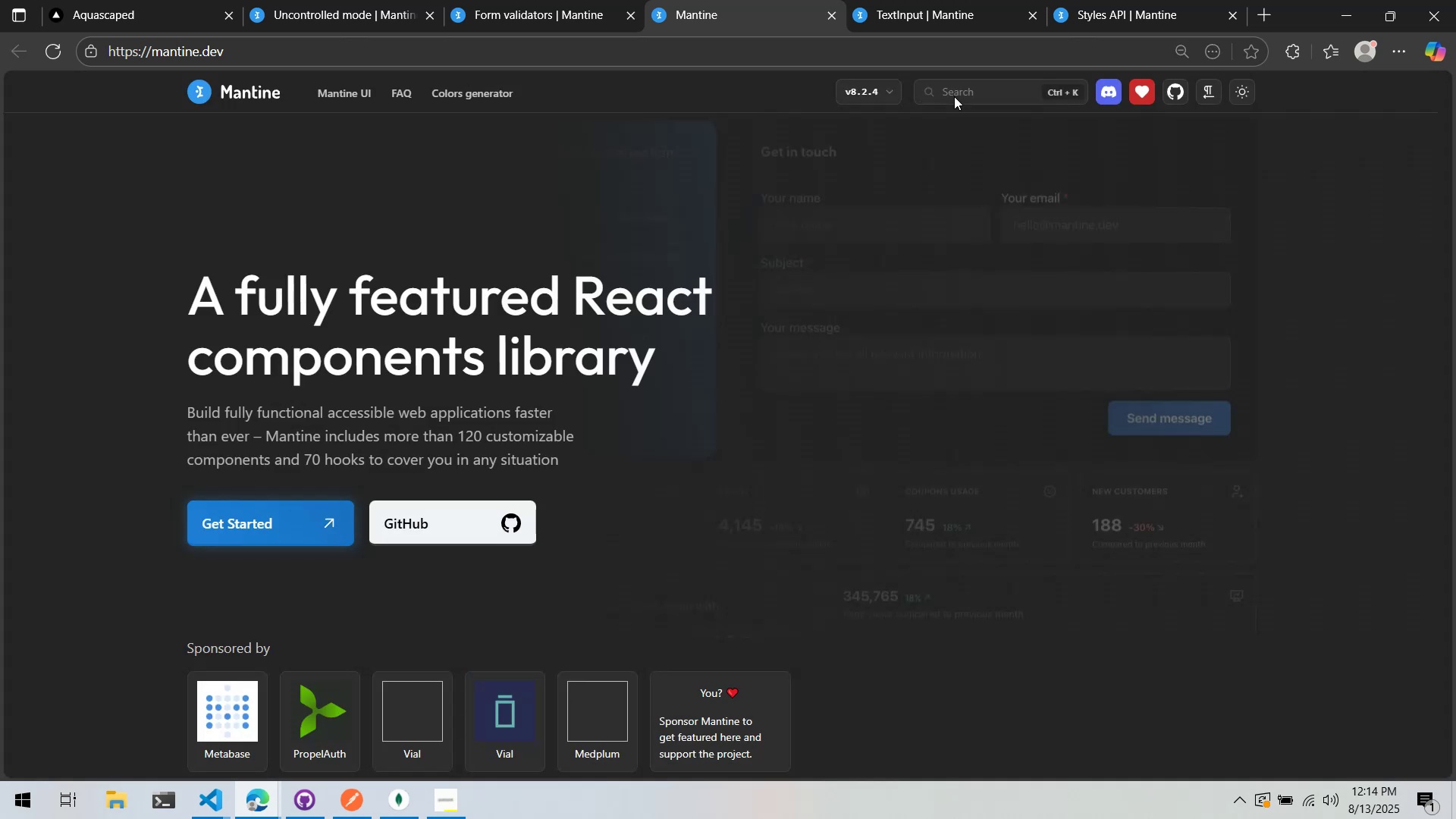 
key(S)
 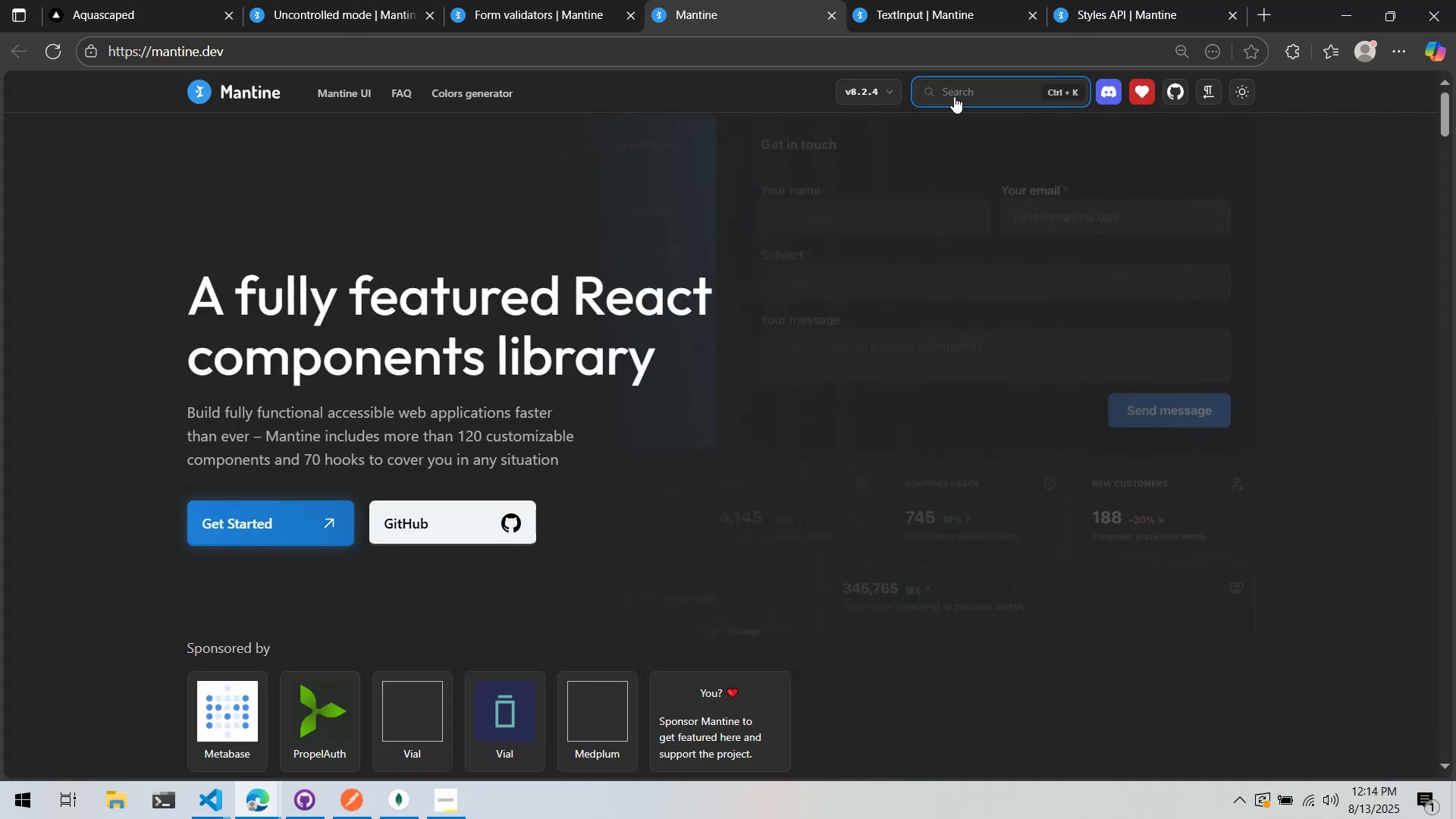 
left_click([954, 96])
 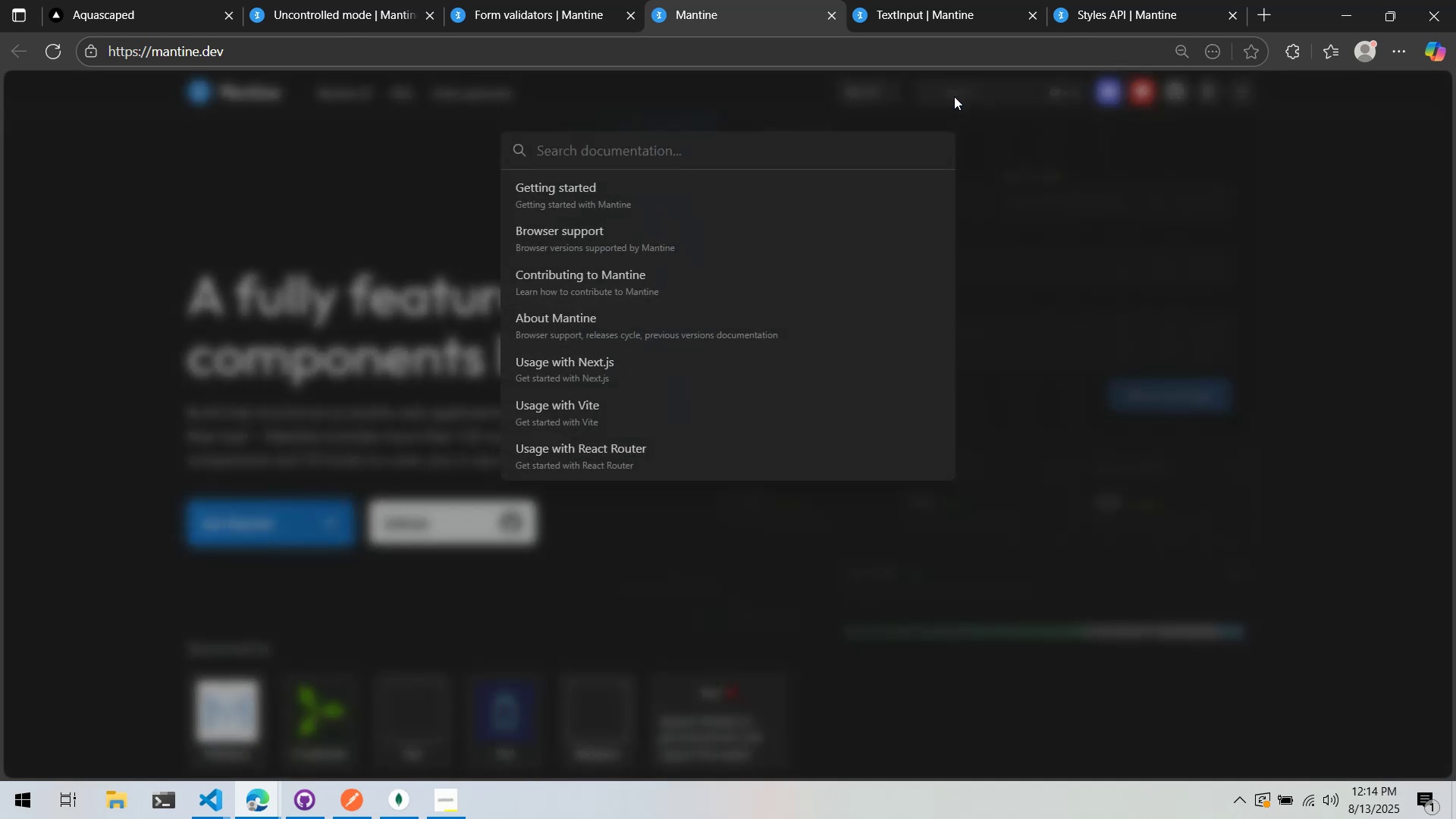 
double_click([954, 96])
 